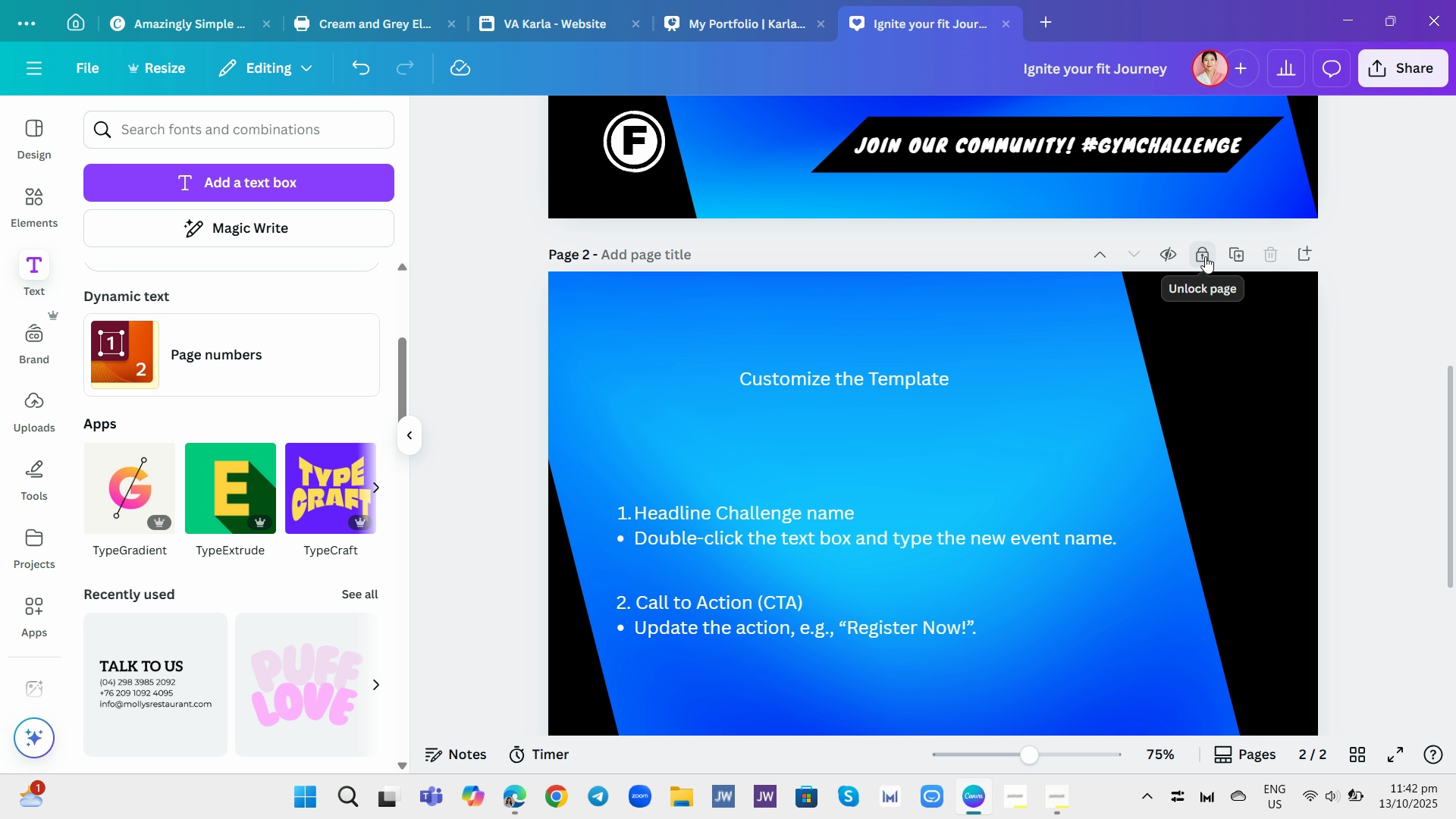 
left_click([1205, 256])
 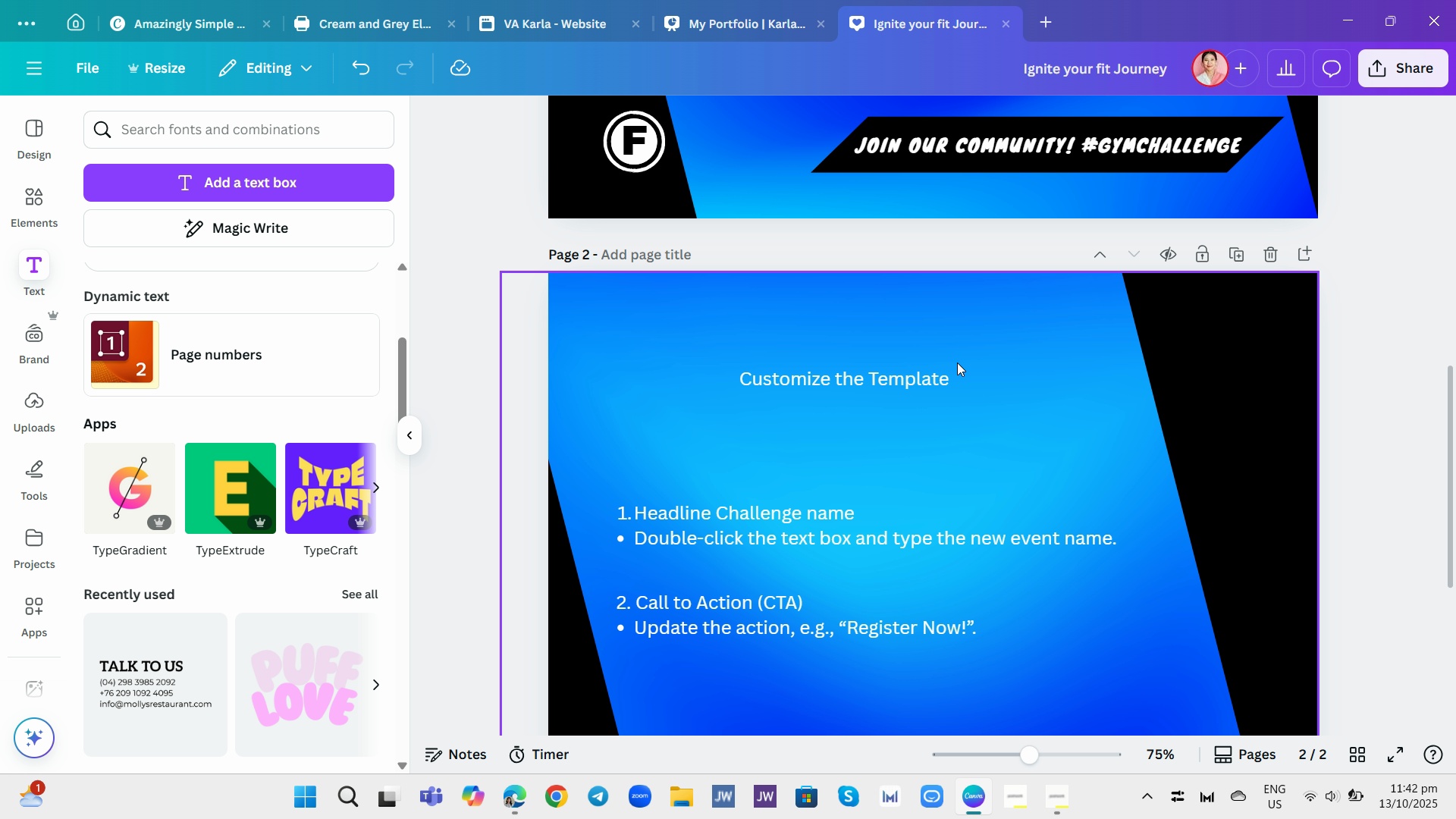 
scroll: coordinate [950, 354], scroll_direction: none, amount: 0.0
 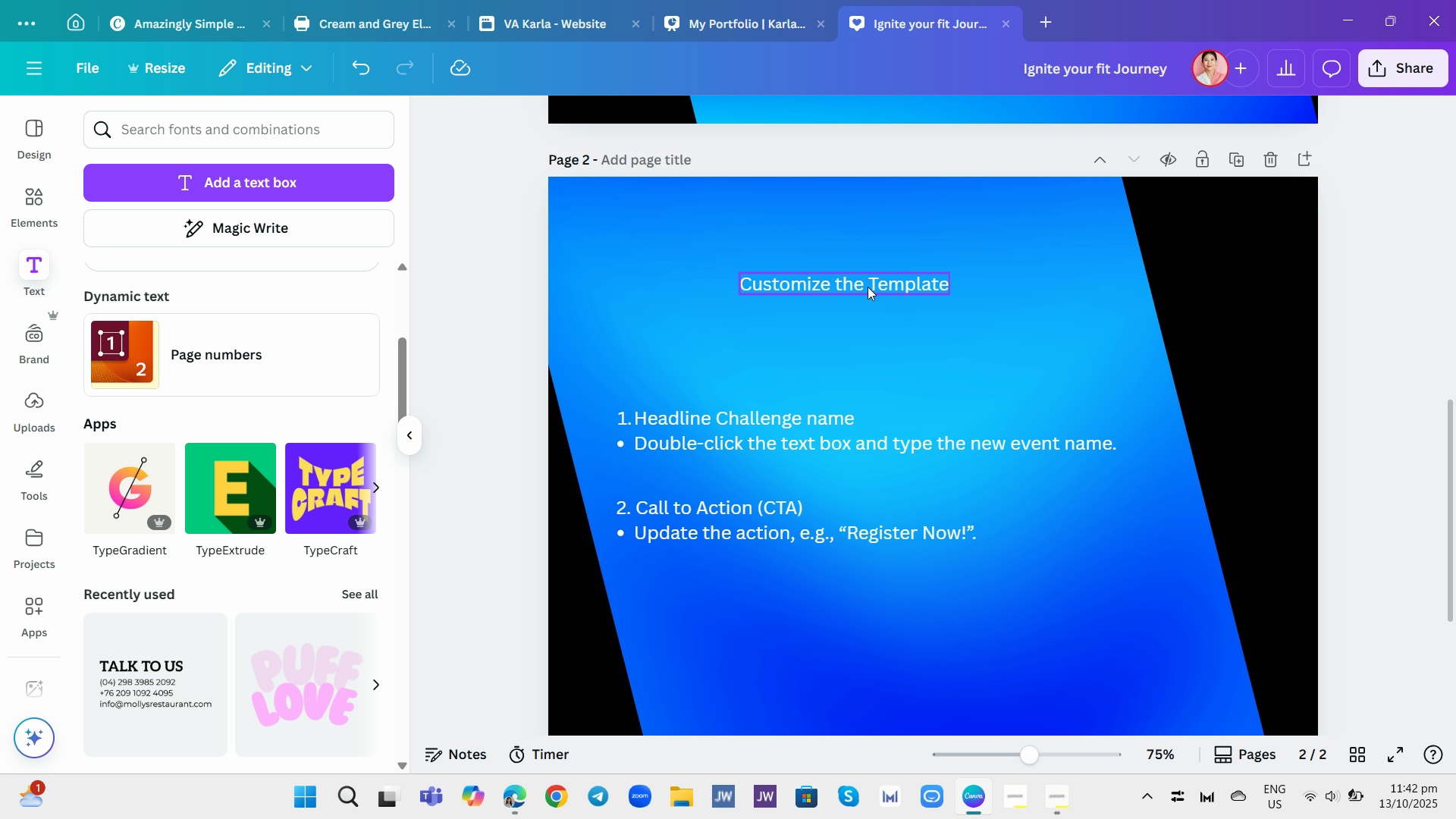 
left_click_drag(start_coordinate=[868, 286], to_coordinate=[908, 254])
 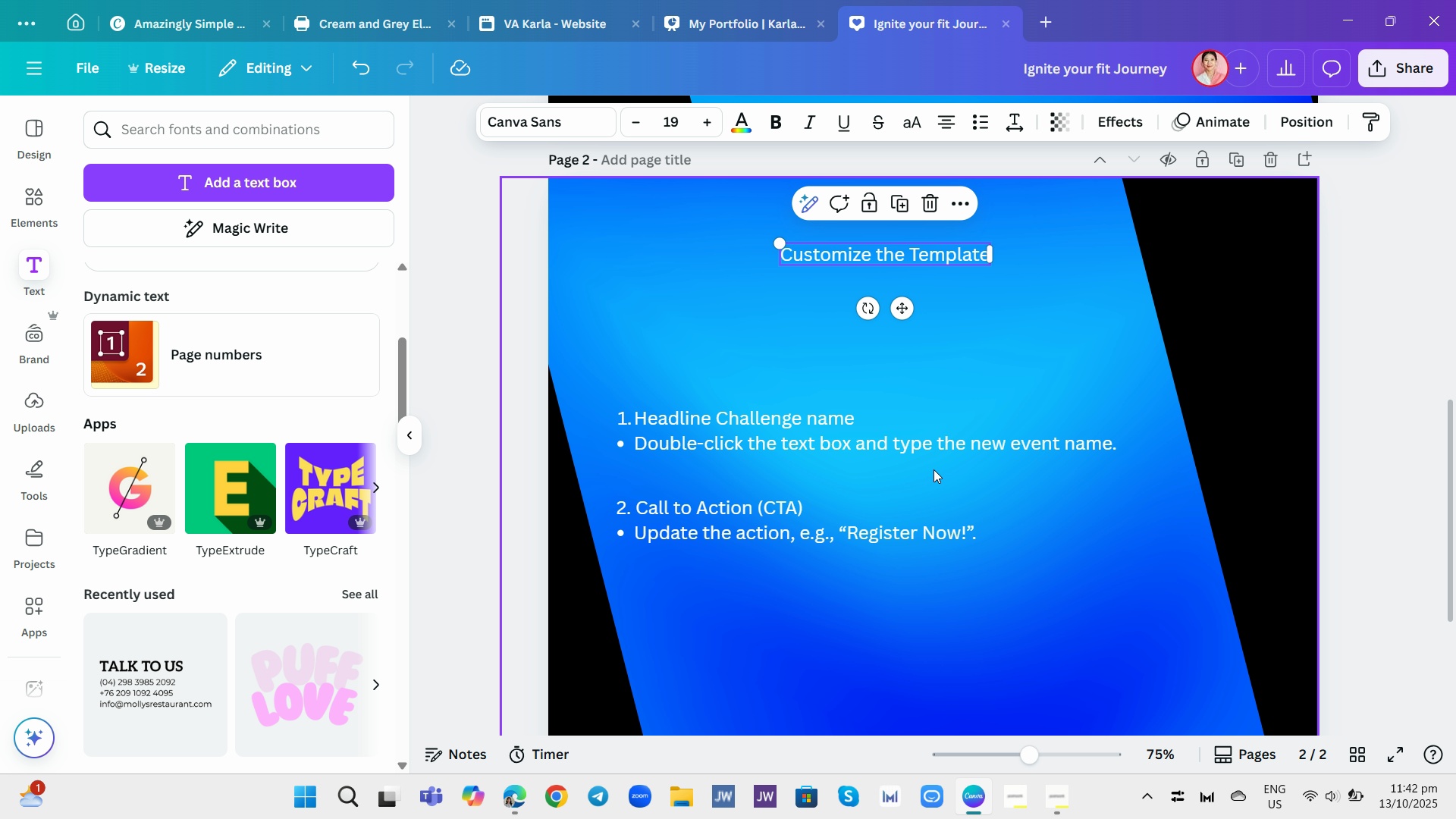 
left_click_drag(start_coordinate=[930, 450], to_coordinate=[936, 355])
 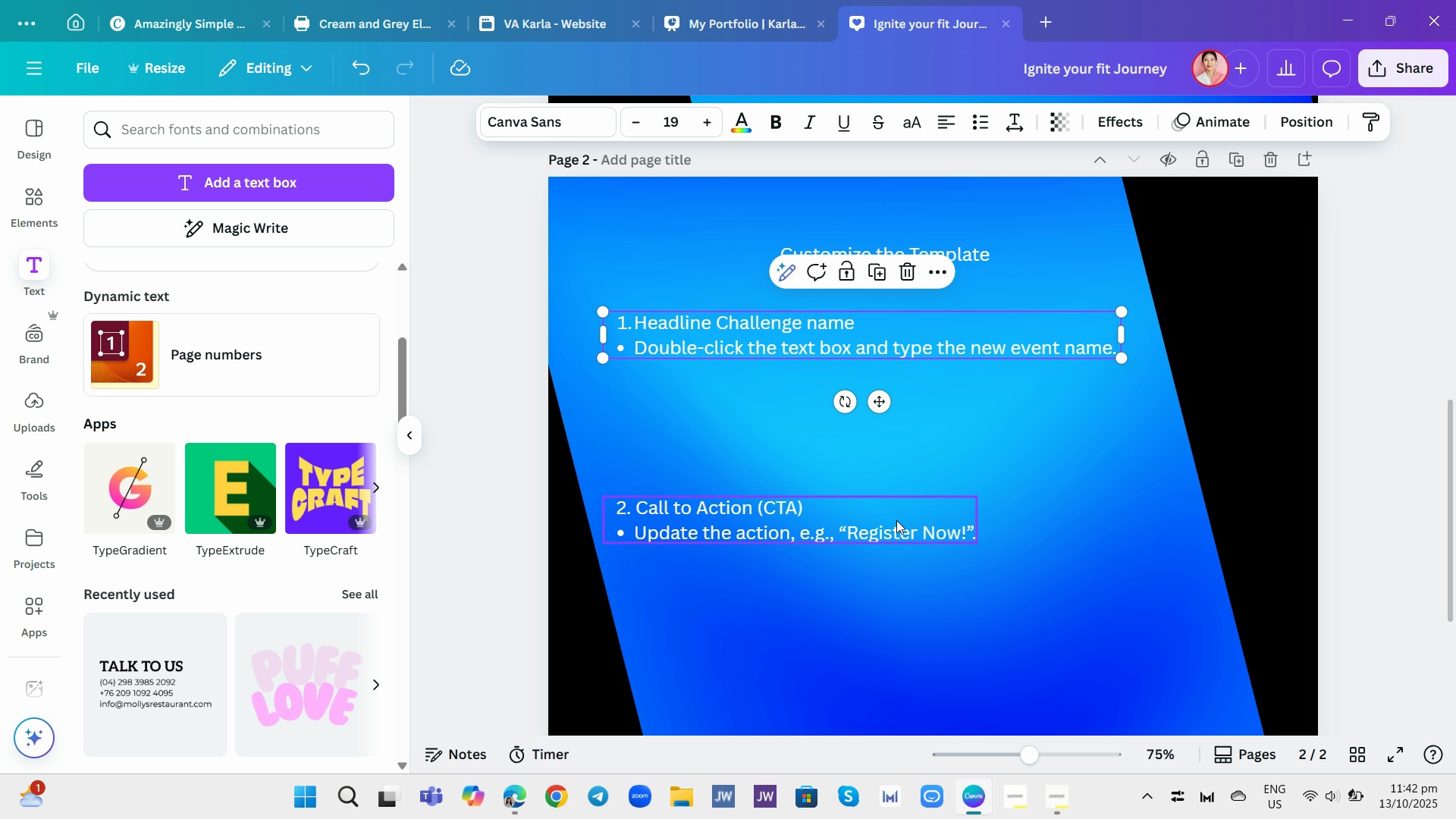 
left_click_drag(start_coordinate=[891, 527], to_coordinate=[895, 418])
 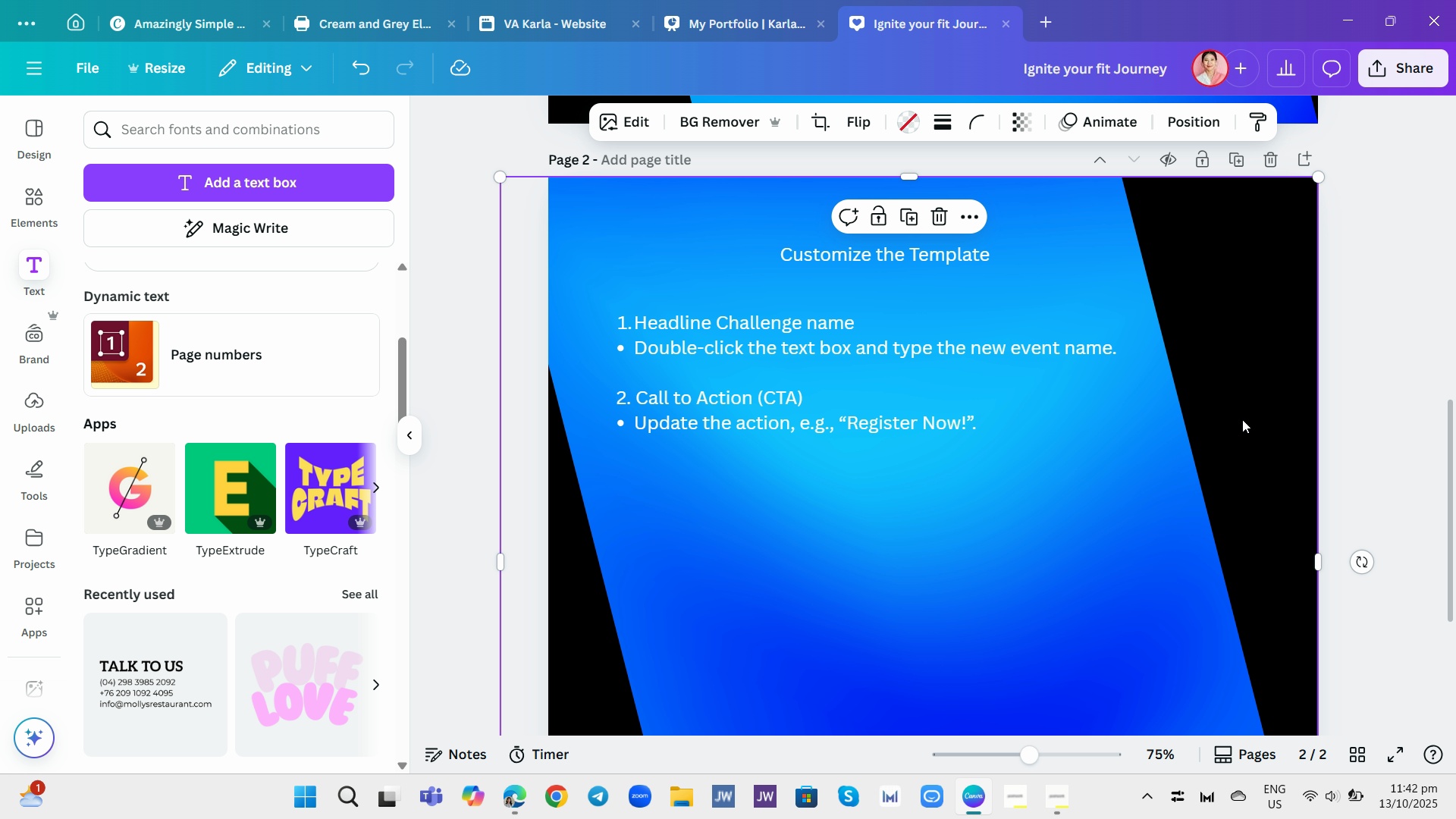 
left_click([1242, 419])
 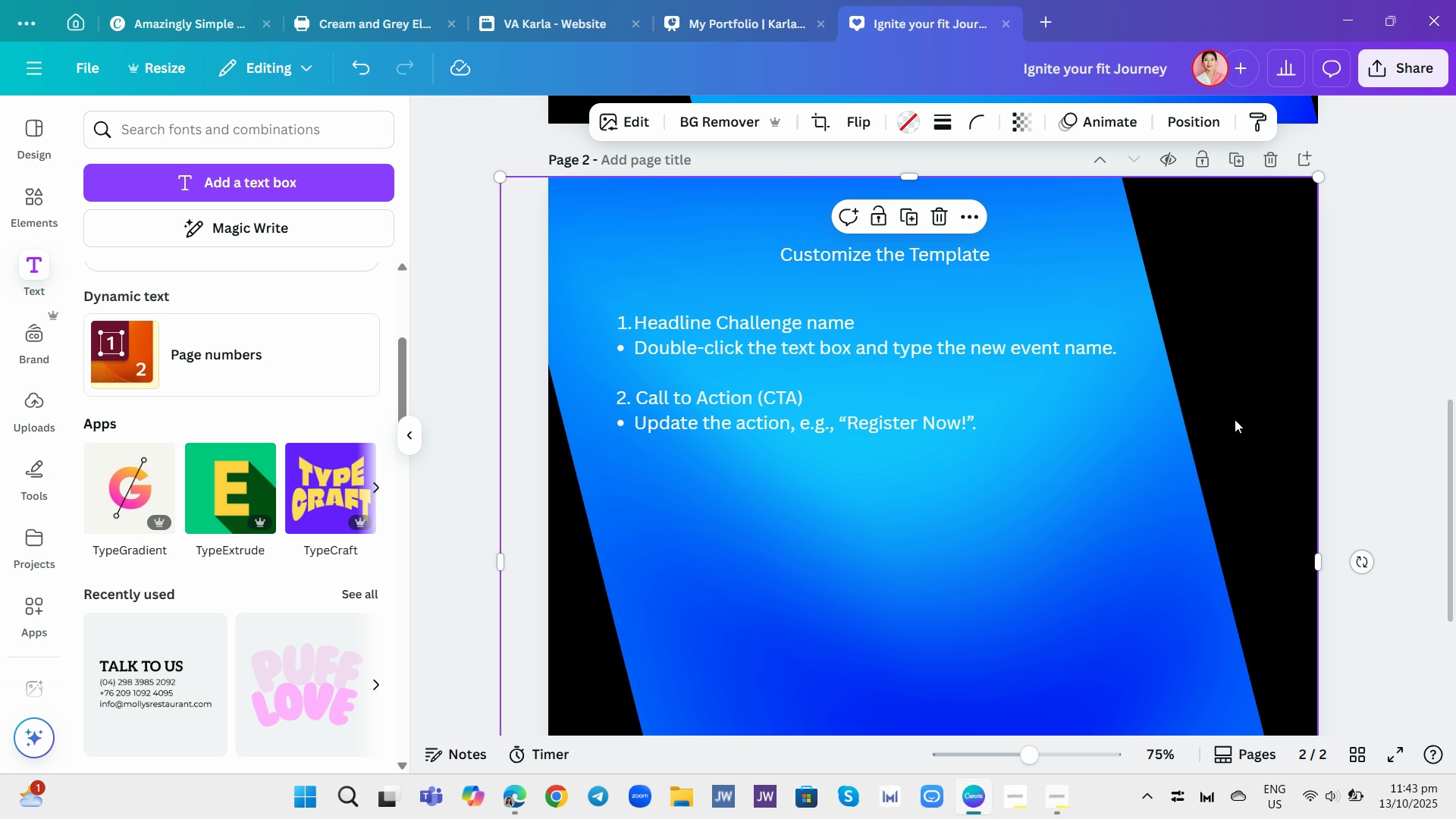 
wait(16.91)
 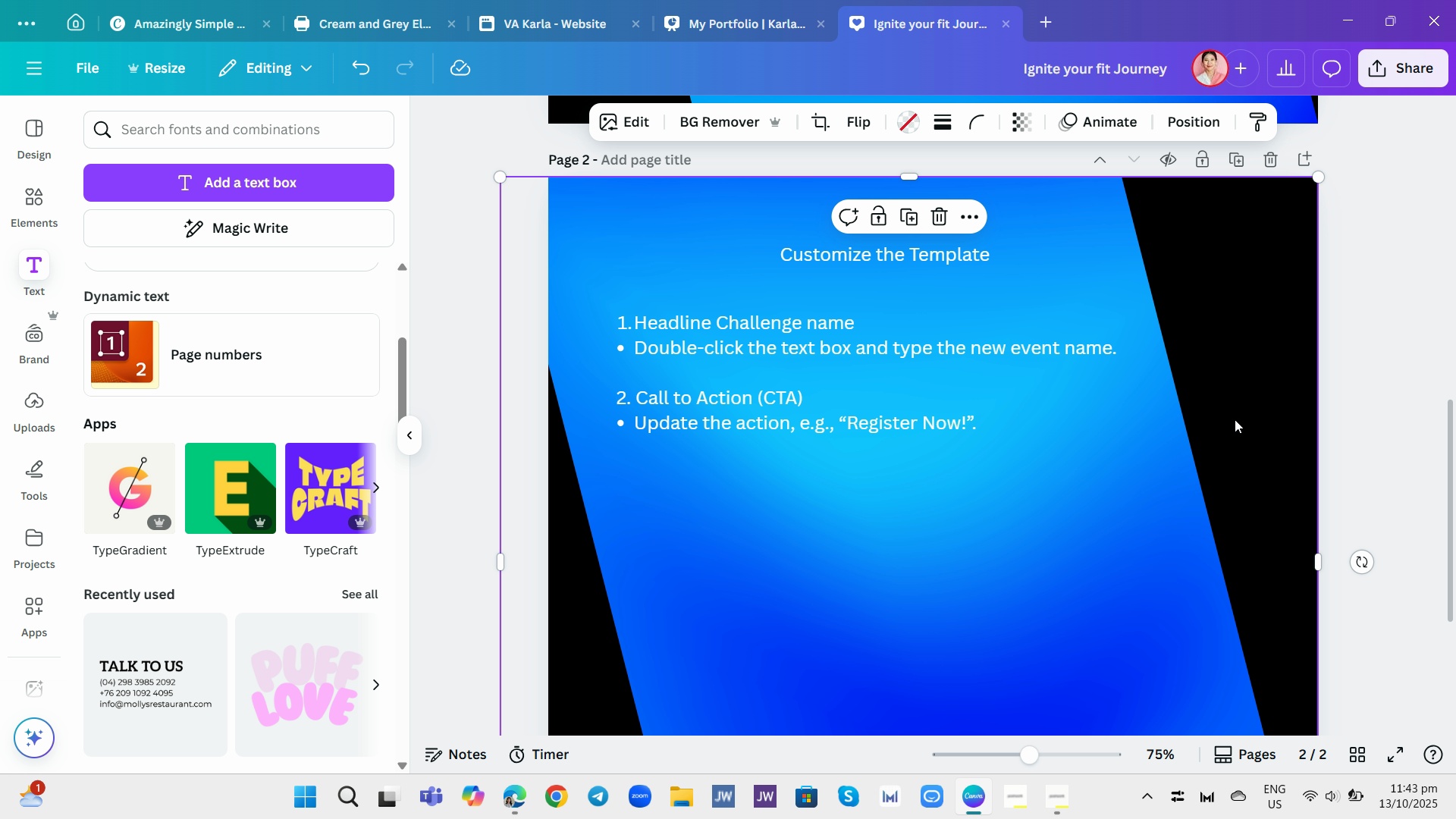 
left_click([781, 413])
 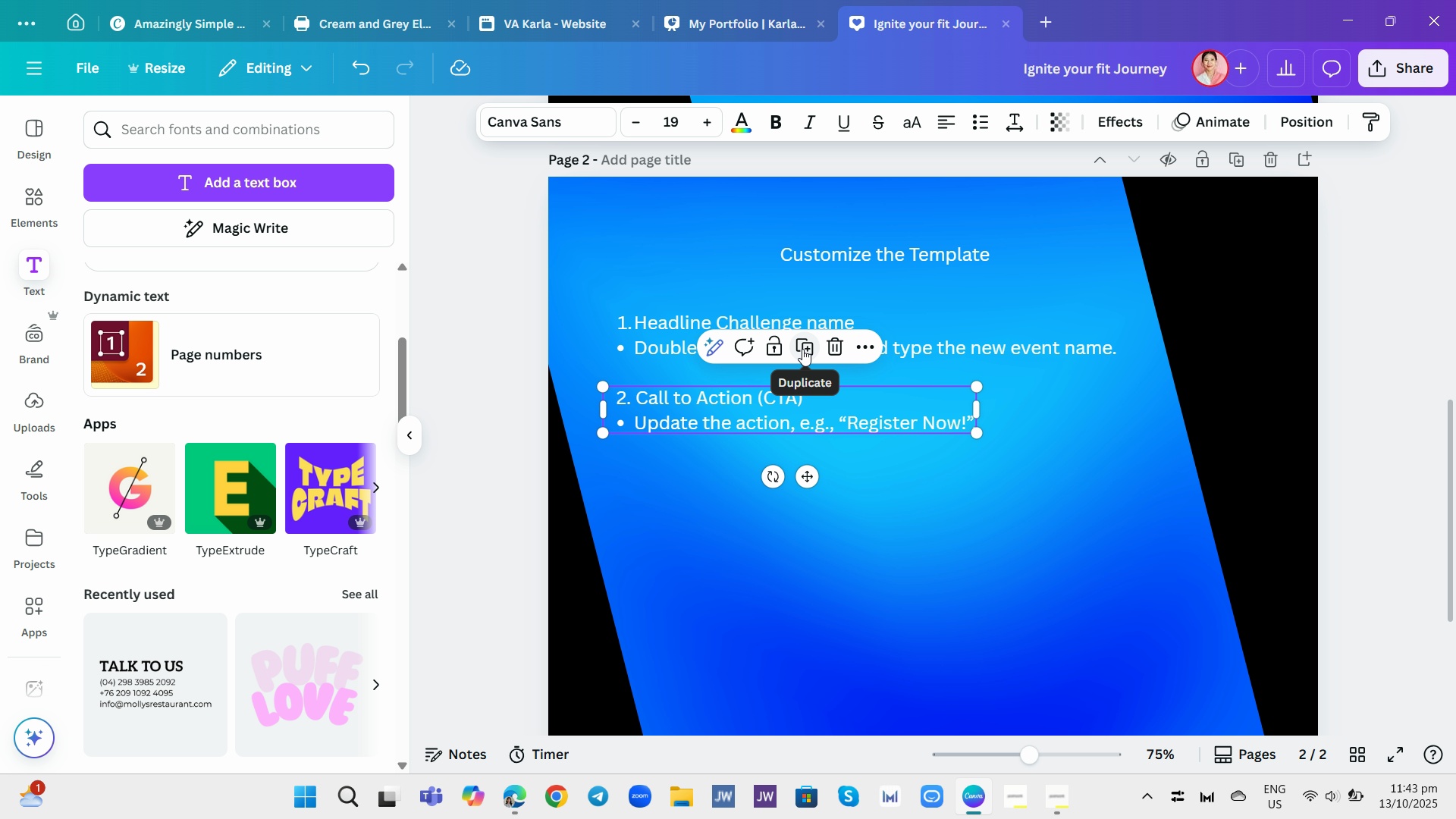 
left_click([802, 349])
 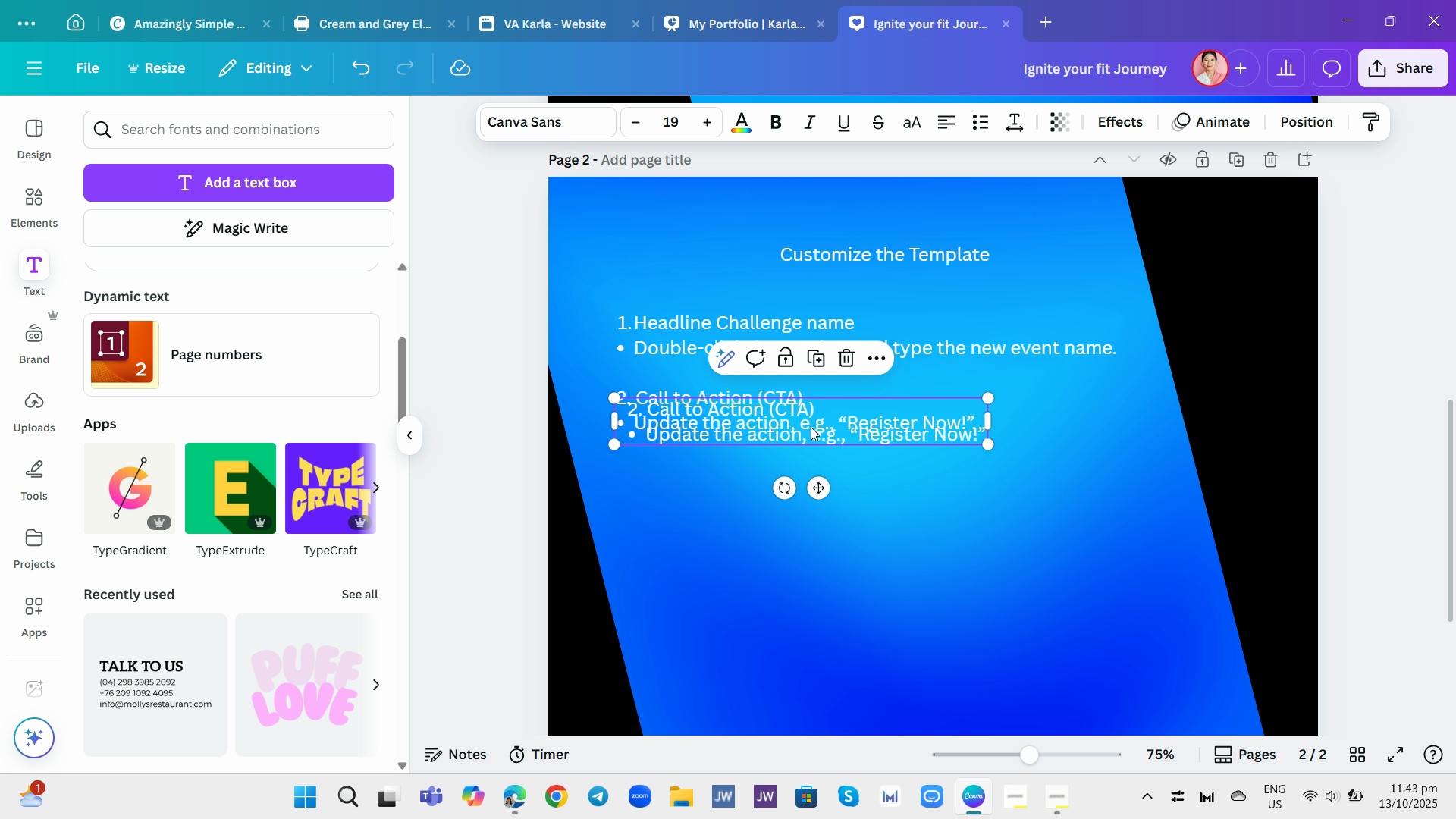 
left_click_drag(start_coordinate=[811, 419], to_coordinate=[801, 485])
 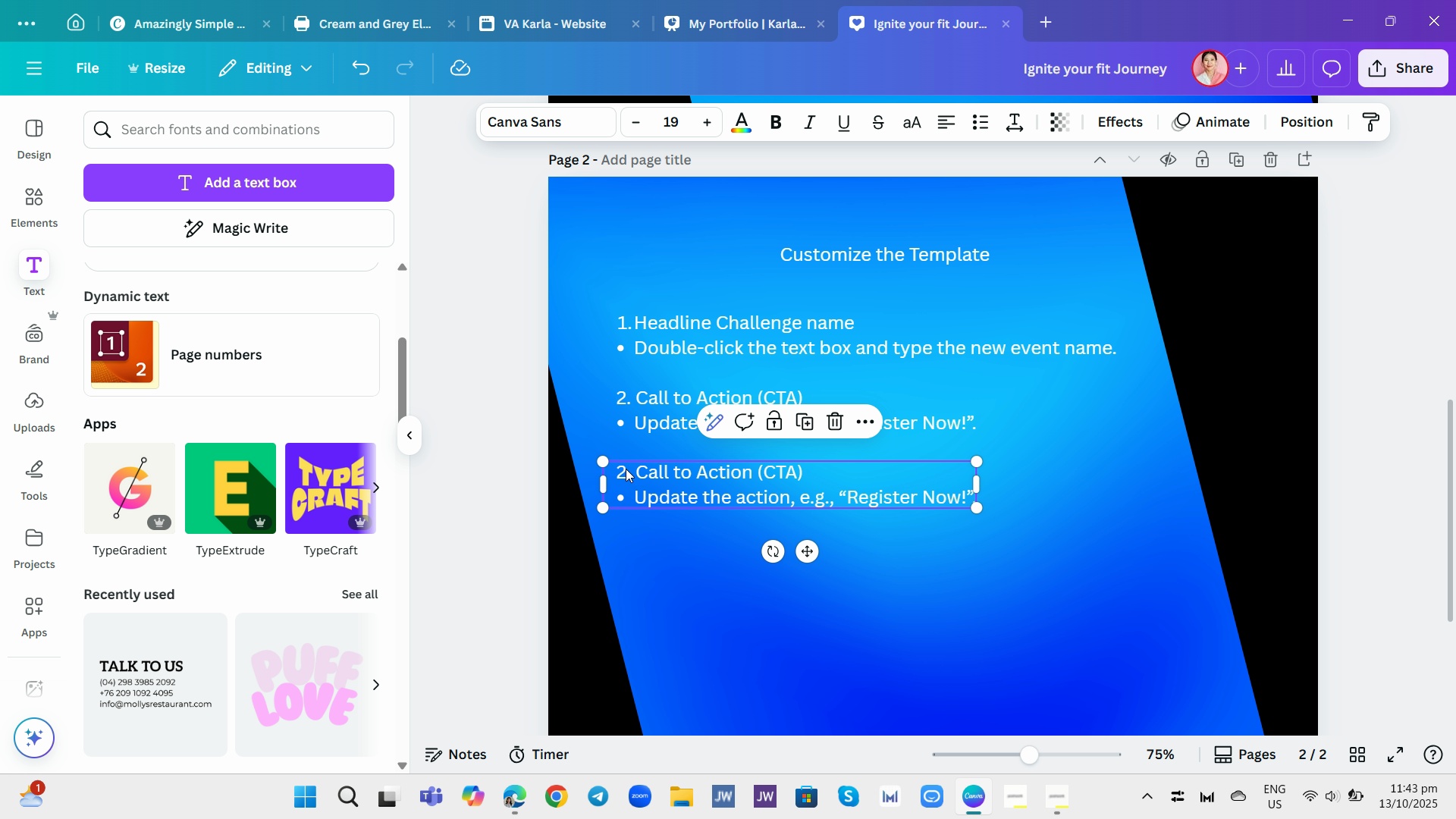 
left_click([626, 469])
 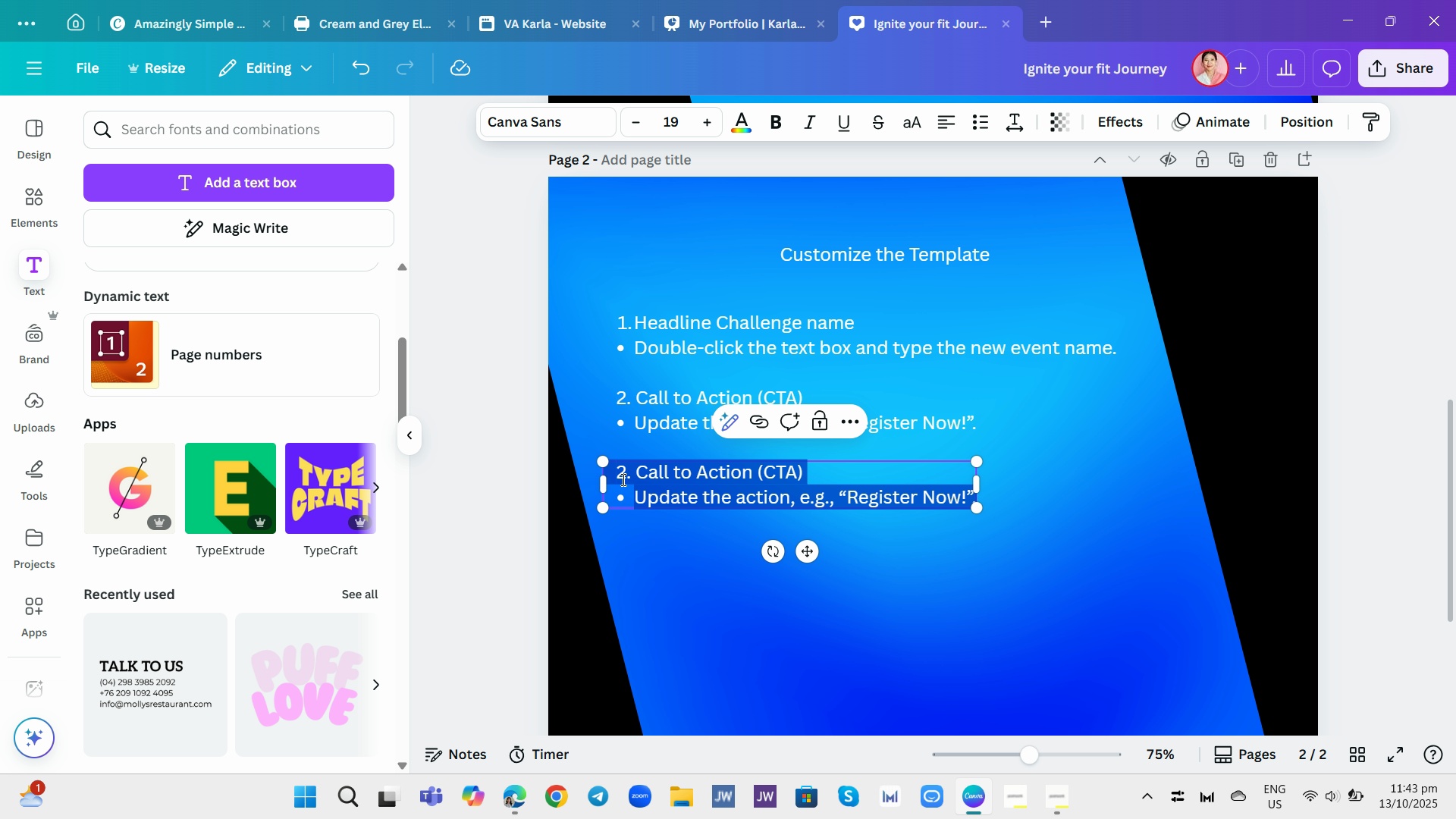 
left_click([622, 479])
 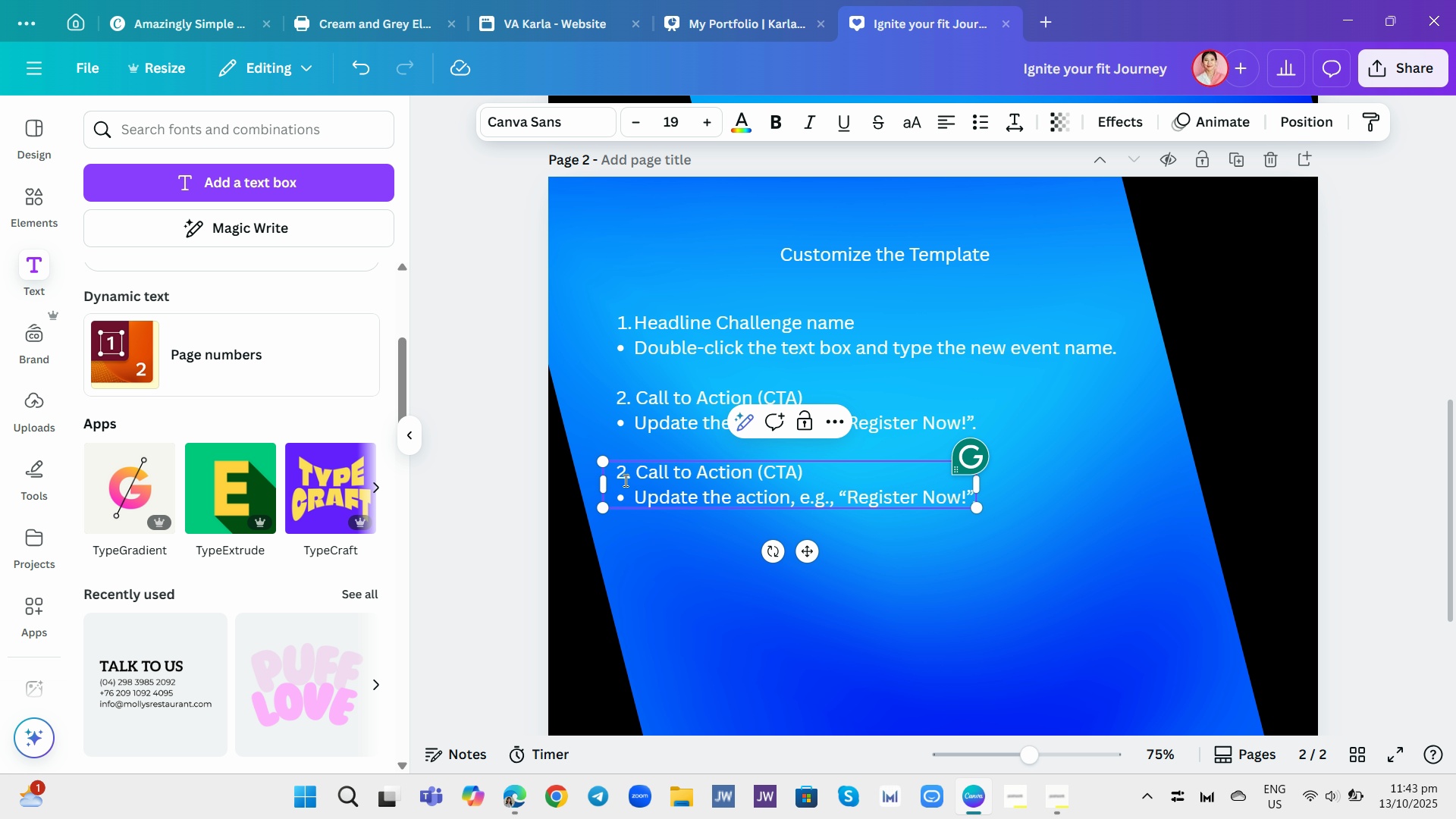 
key(Backspace)
 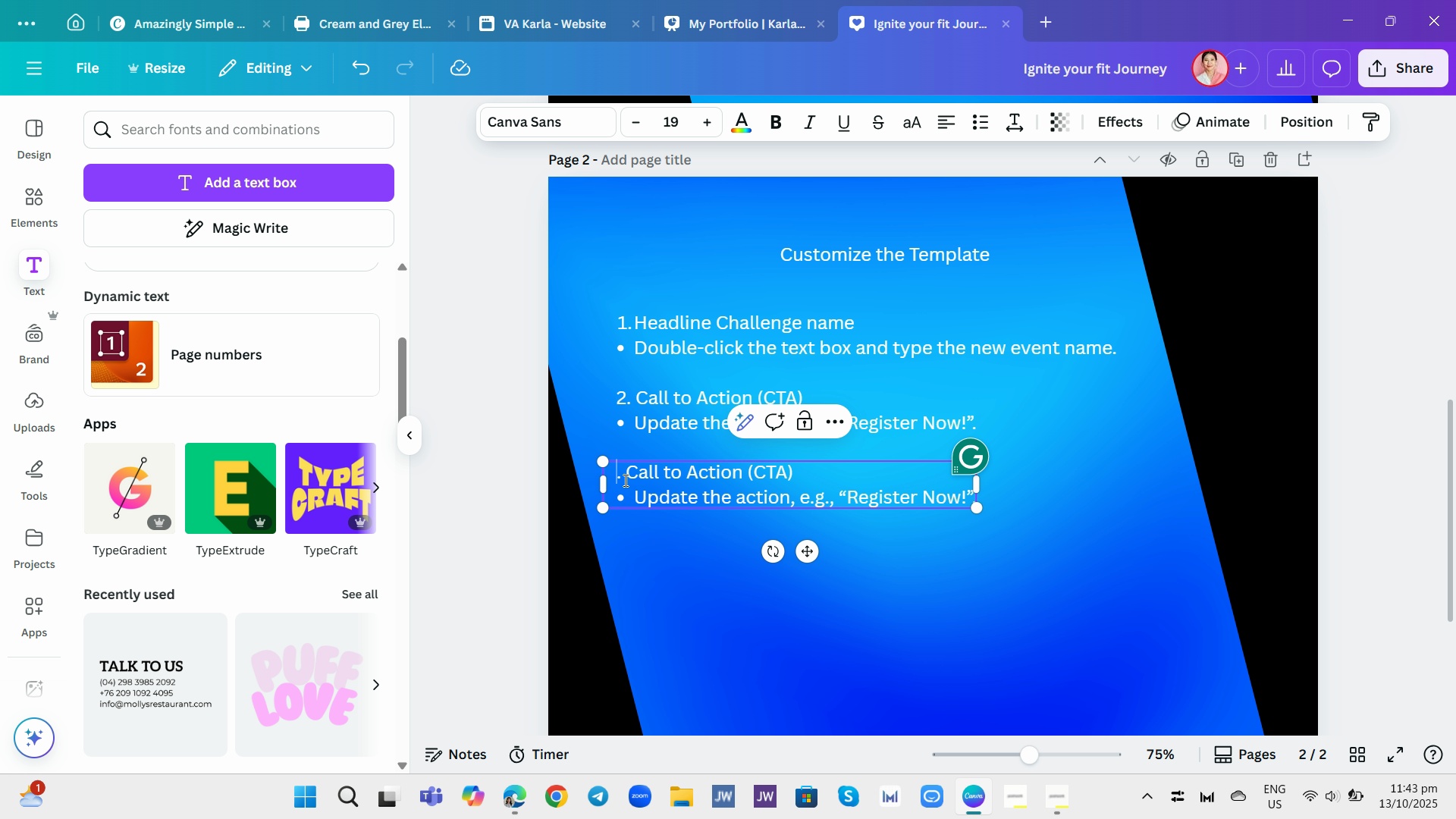 
key(Shift+ShiftRight)
 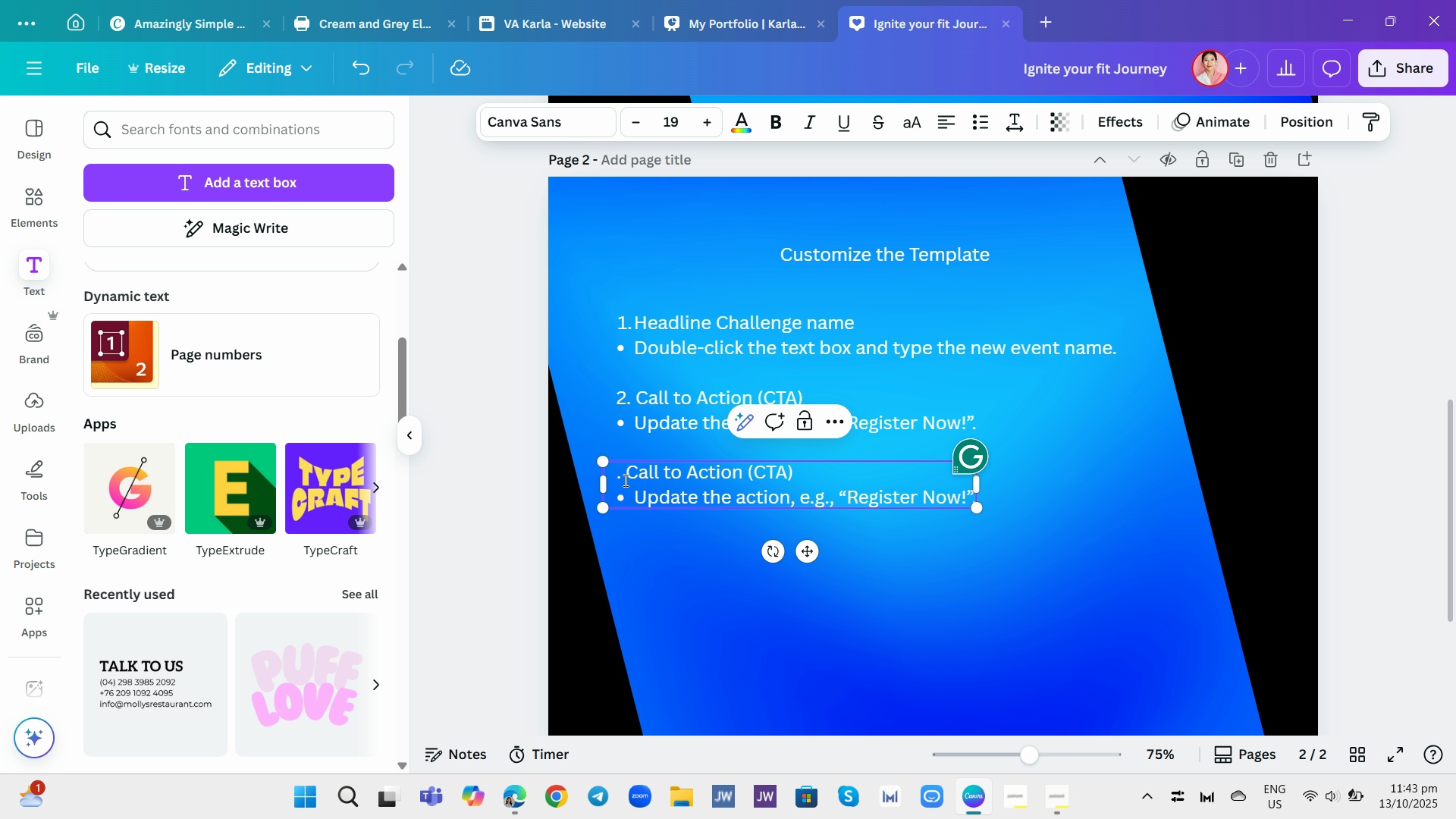 
key(Shift+3)
 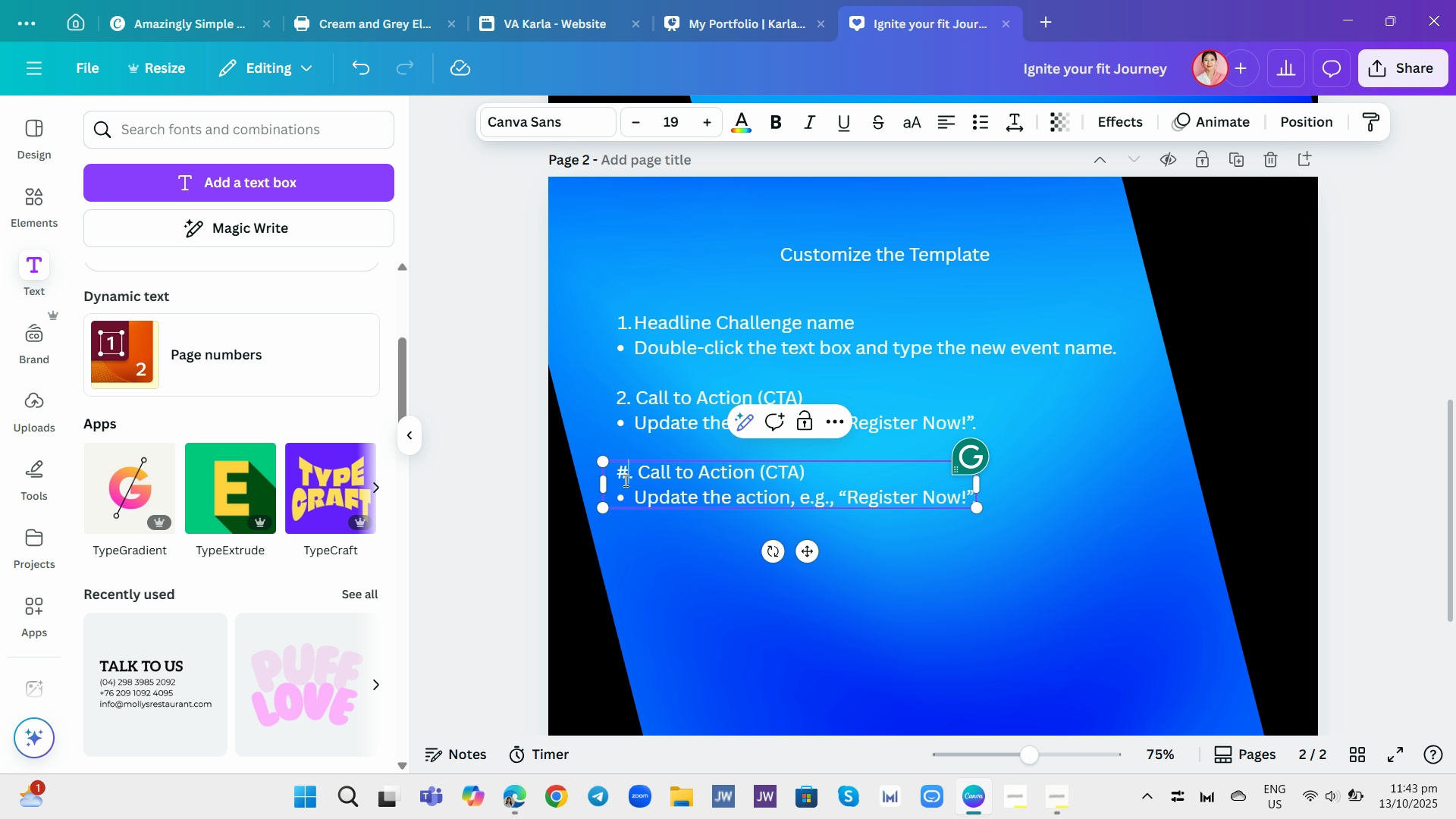 
key(Period)
 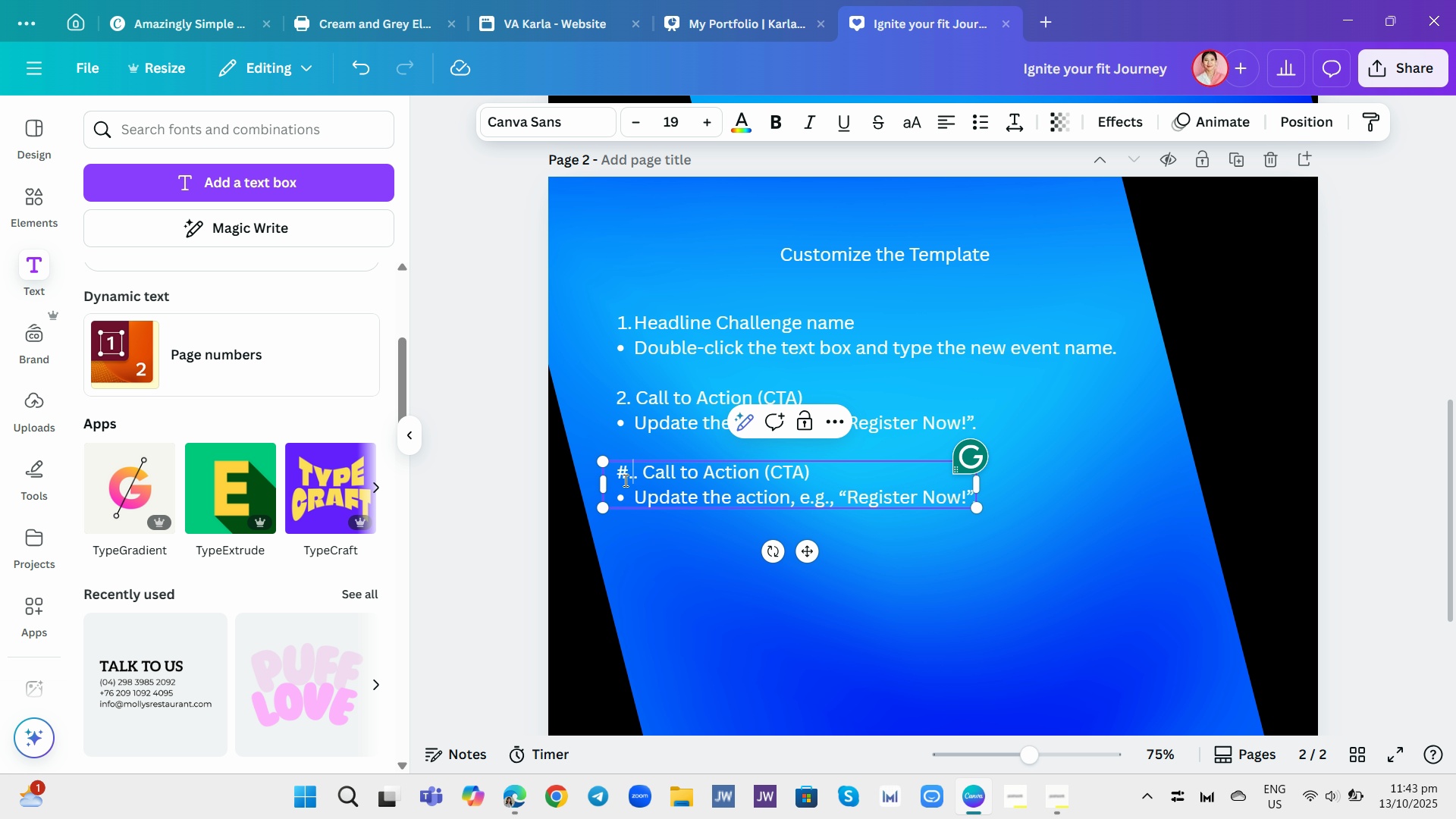 
key(Space)
 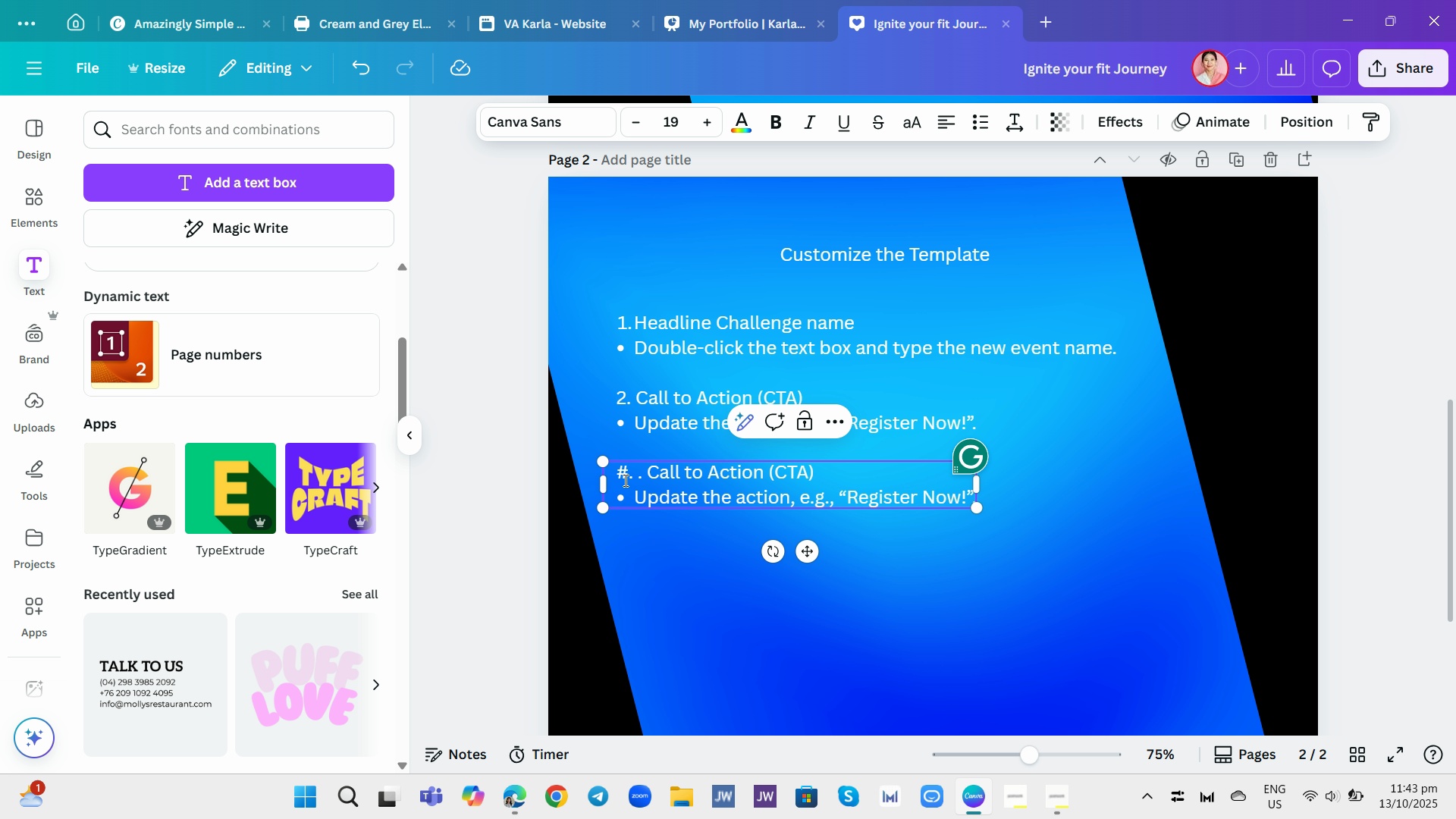 
key(Backspace)
 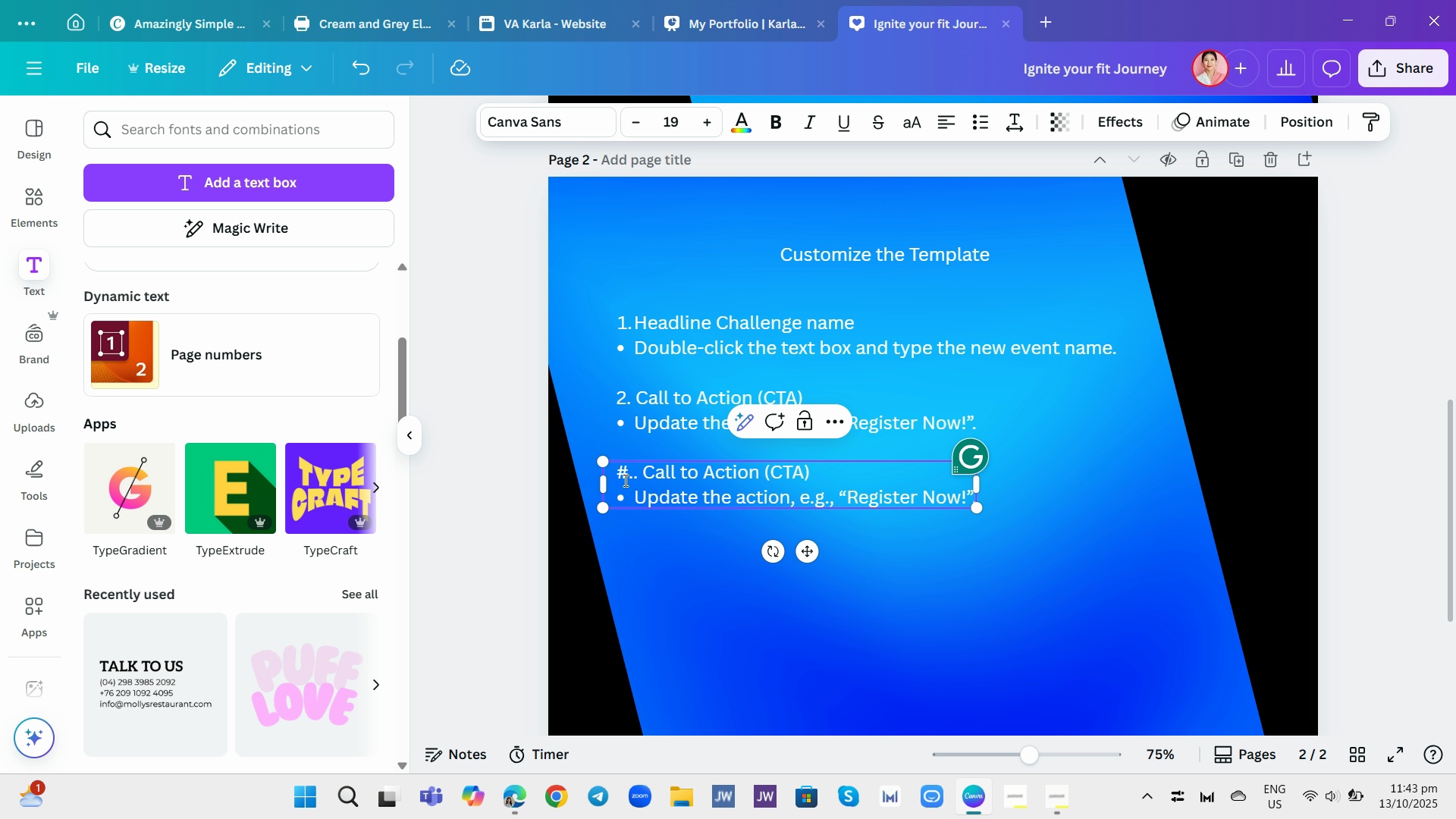 
key(Backspace)
 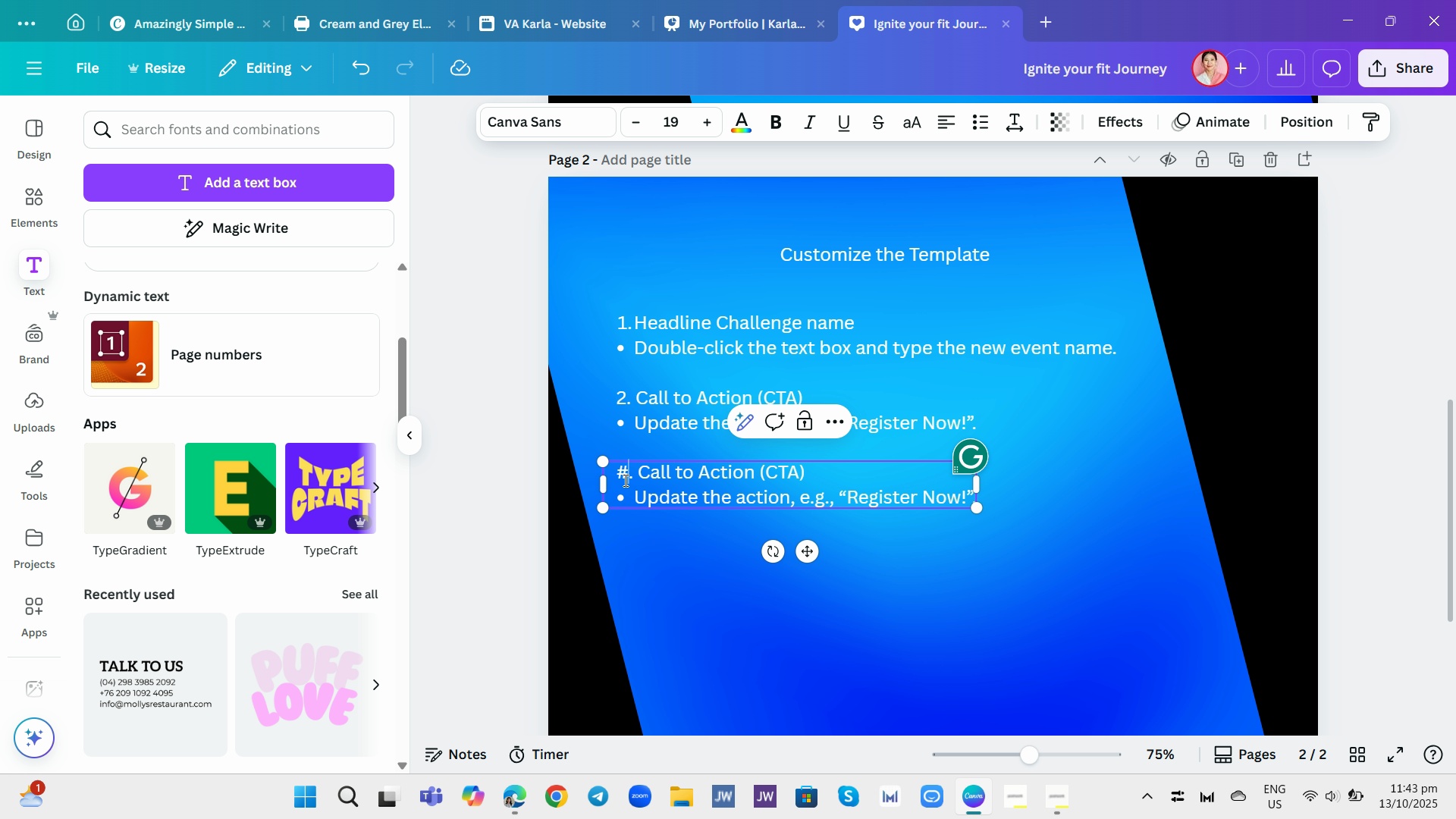 
key(Backspace)
 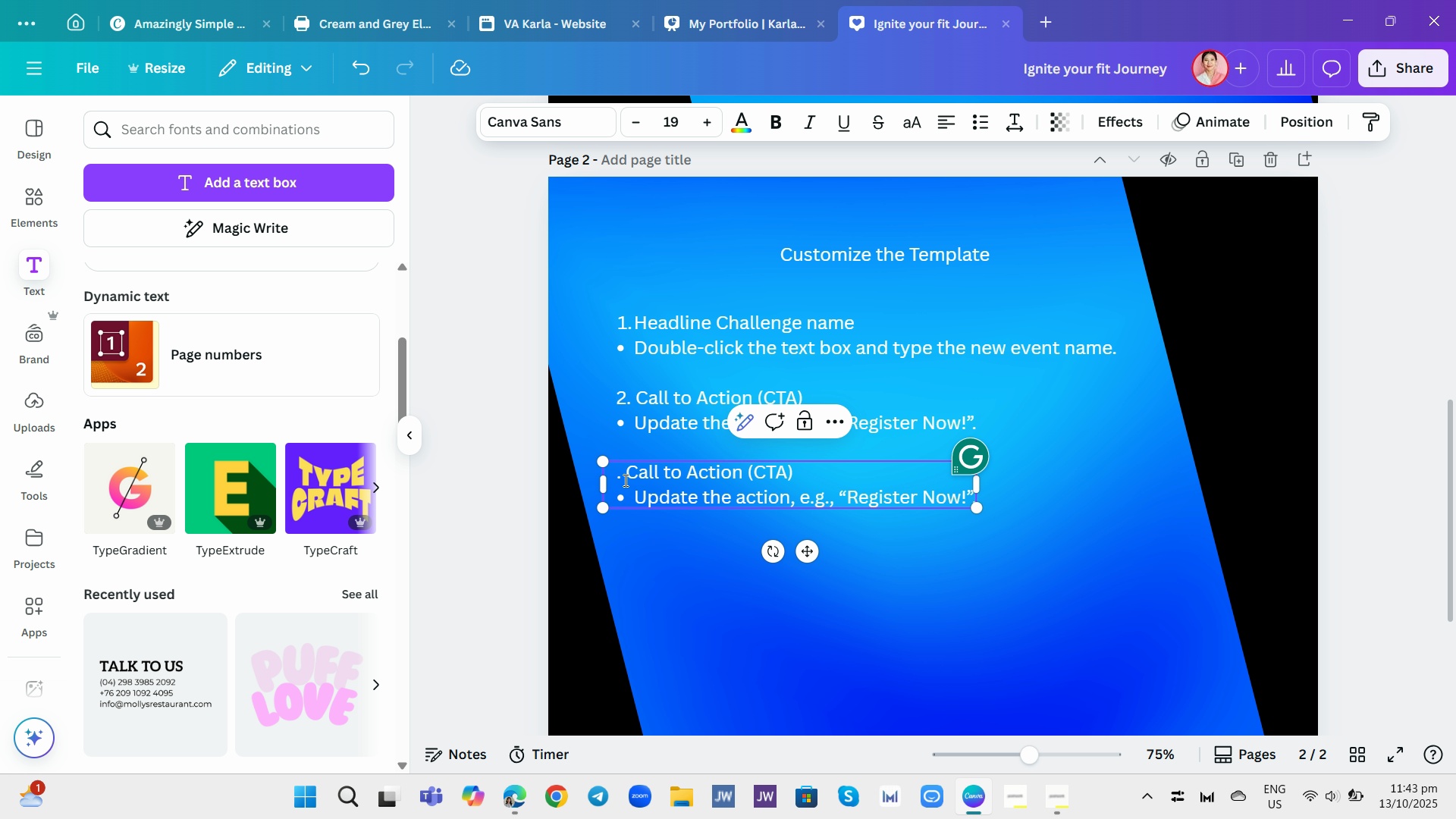 
key(3)
 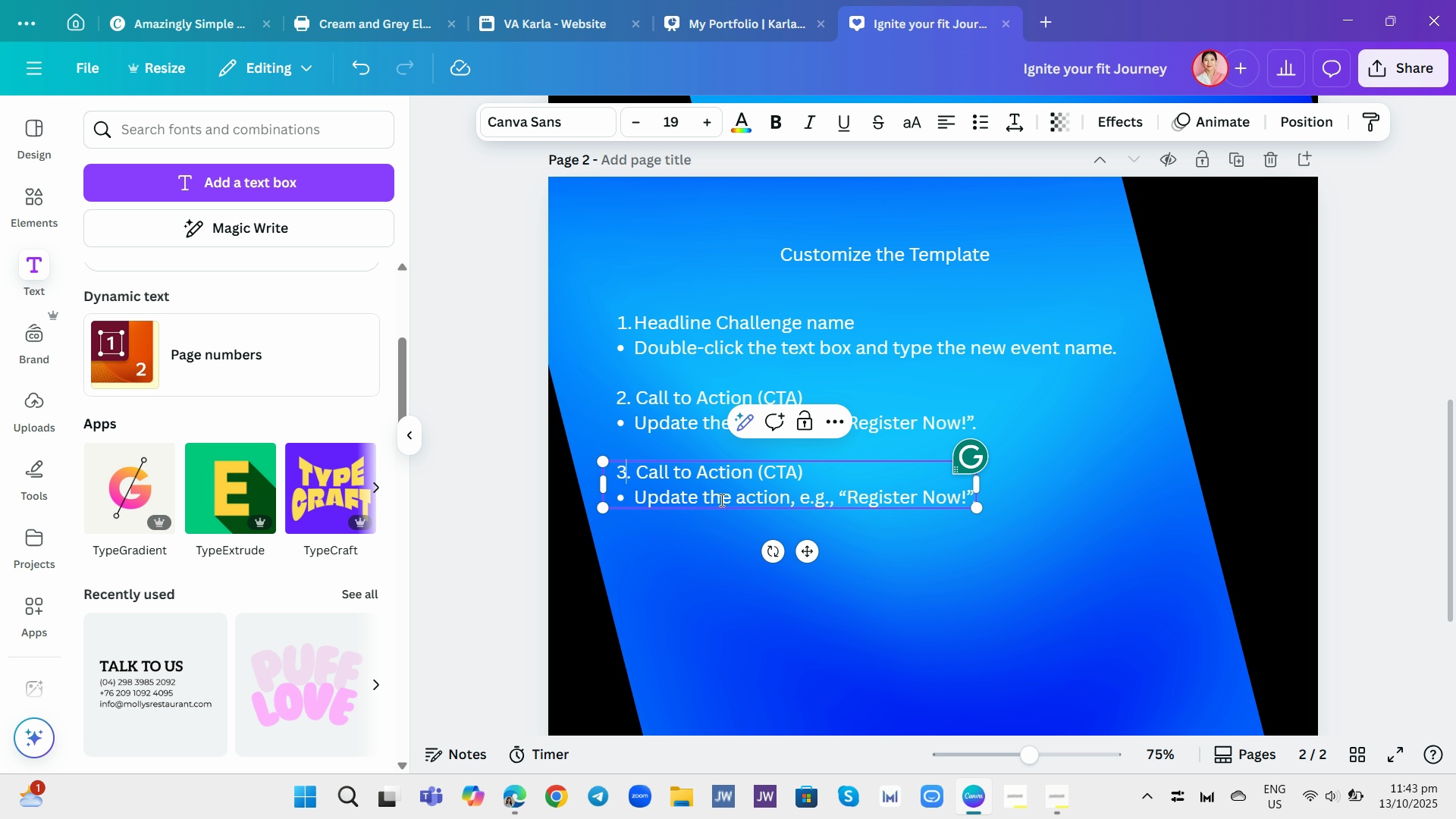 
left_click([827, 472])
 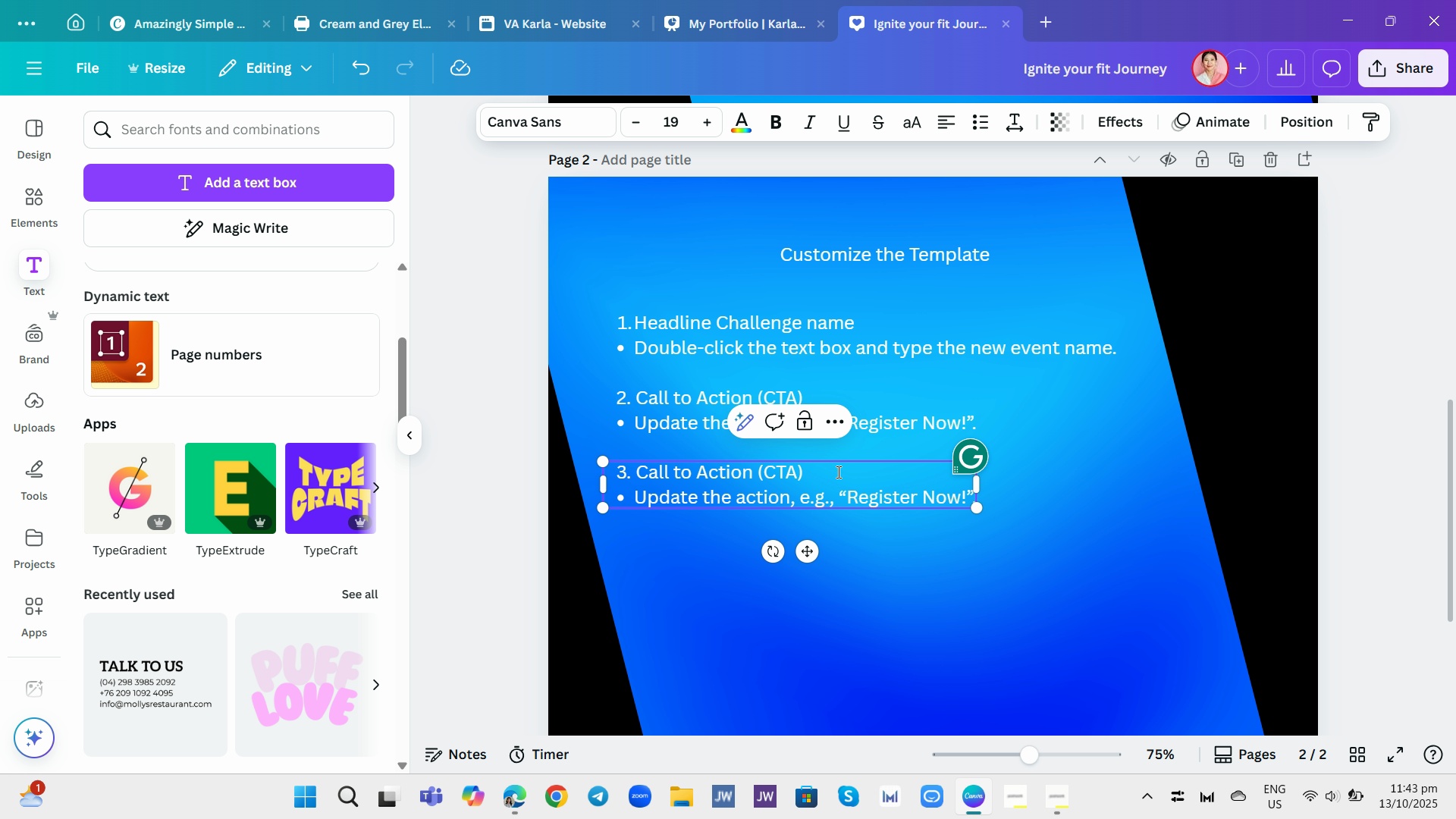 
key(Backspace)
key(Backspace)
key(Backspace)
key(Backspace)
key(Backspace)
key(Backspace)
key(Backspace)
key(Backspace)
key(Backspace)
key(Backspace)
key(Backspace)
key(Backspace)
key(Backspace)
key(Backspace)
key(Backspace)
key(Backspace)
key(Backspace)
key(Backspace)
key(Backspace)
key(Backspace)
key(Backspace)
type(  eplacing the main pht)
key(Backspace)
type(oto:)
 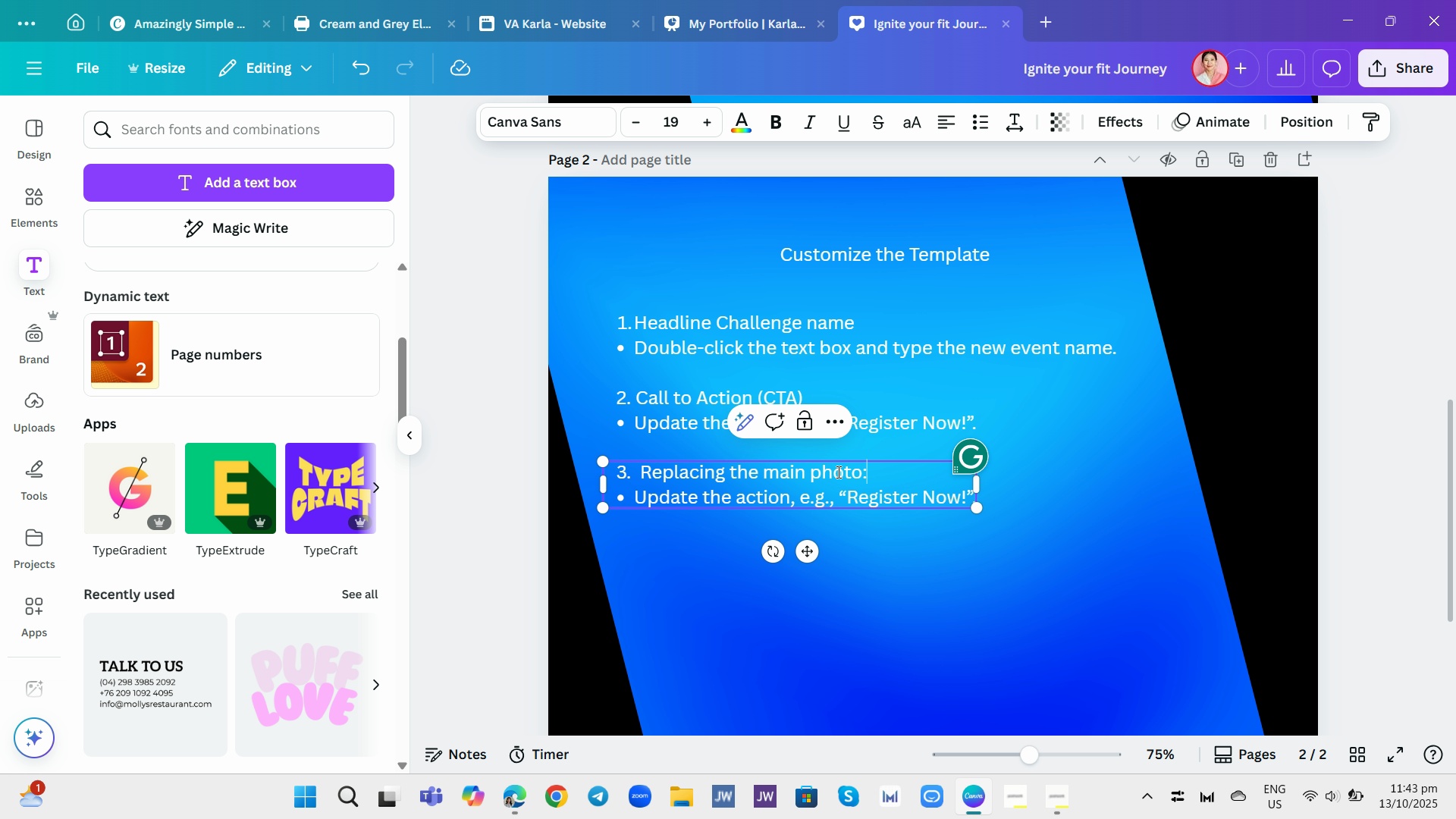 
hold_key(key=R, duration=0.31)
 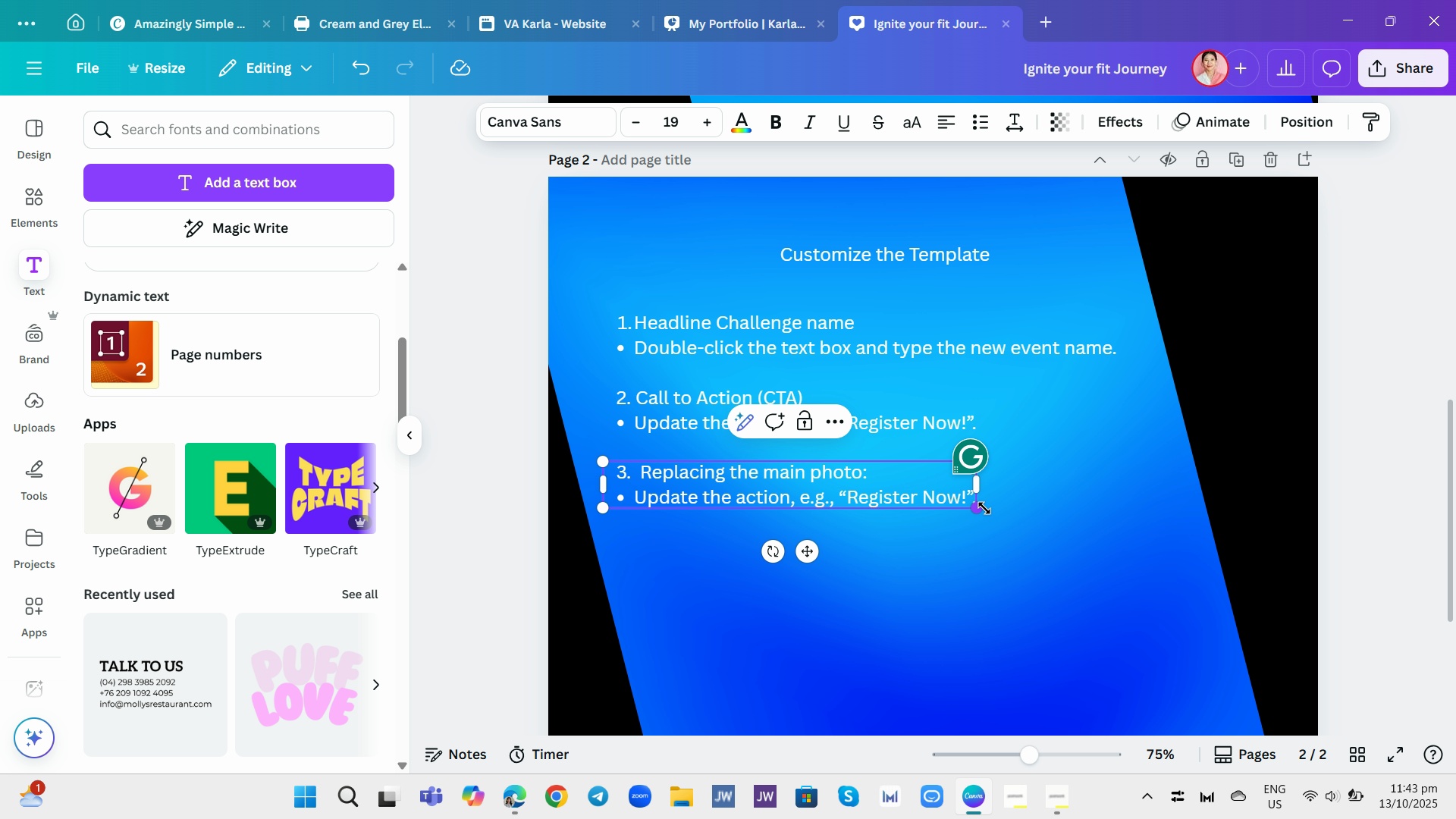 
wait(18.13)
 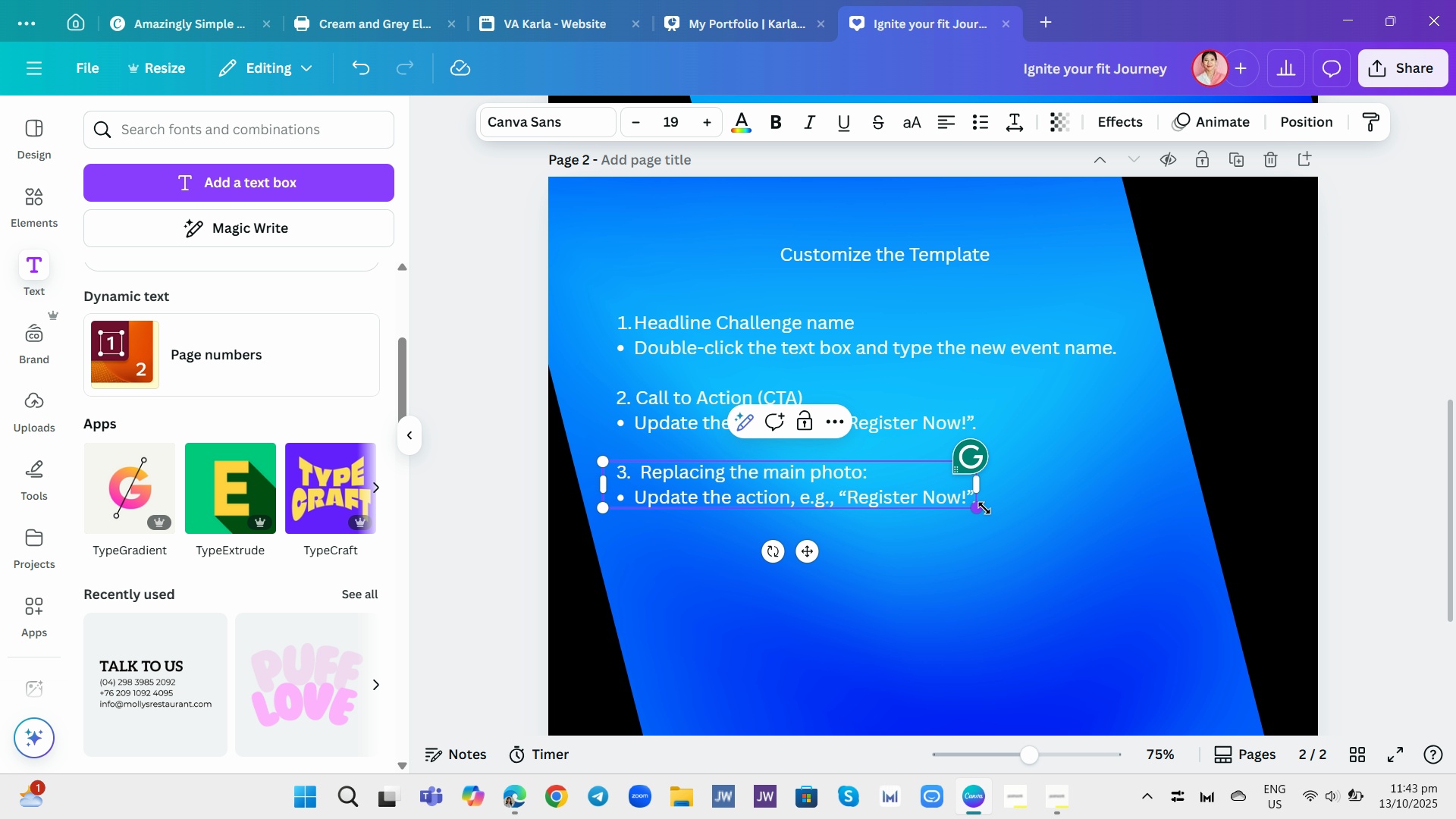 
left_click([963, 501])
 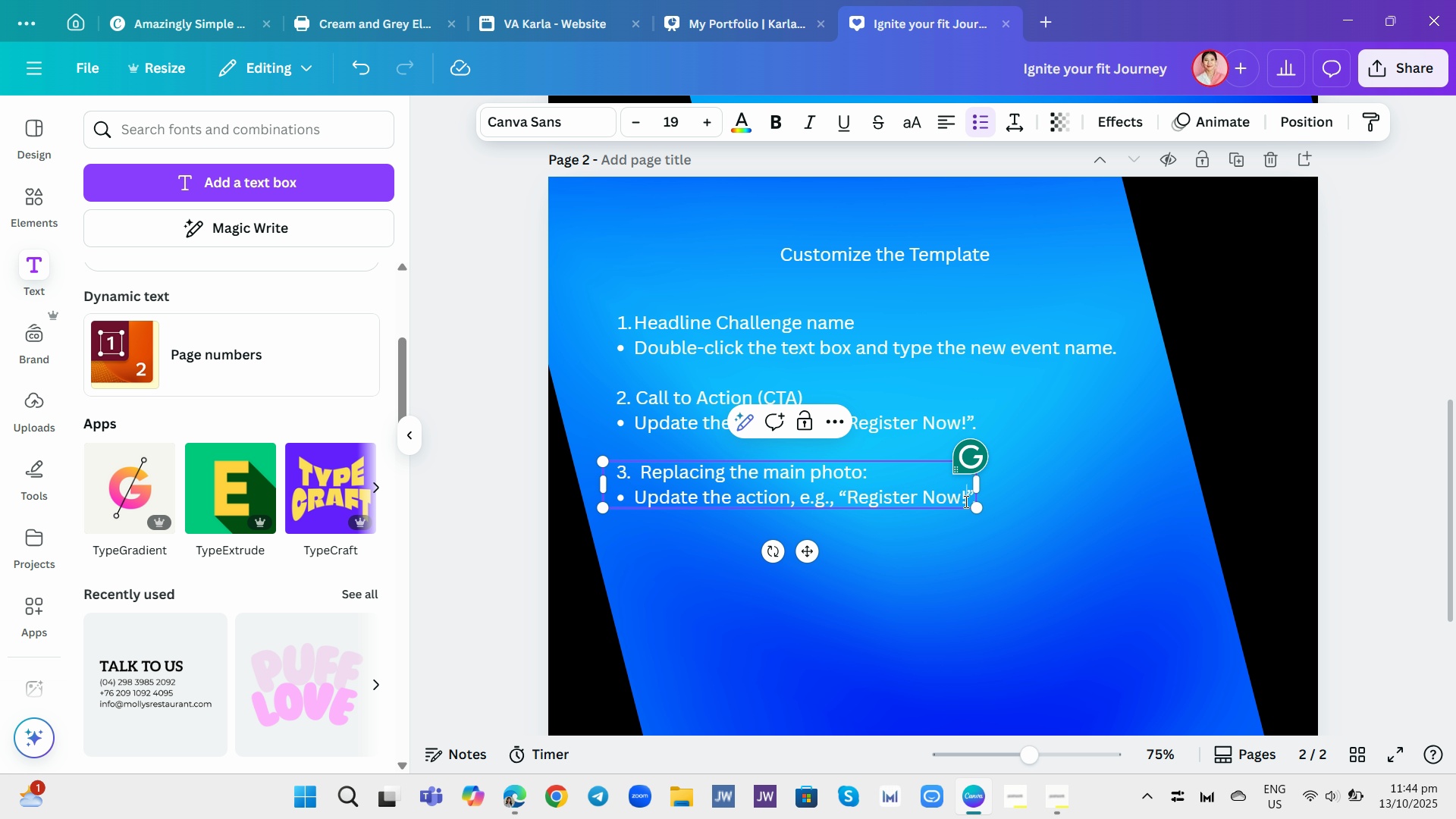 
left_click([965, 501])
 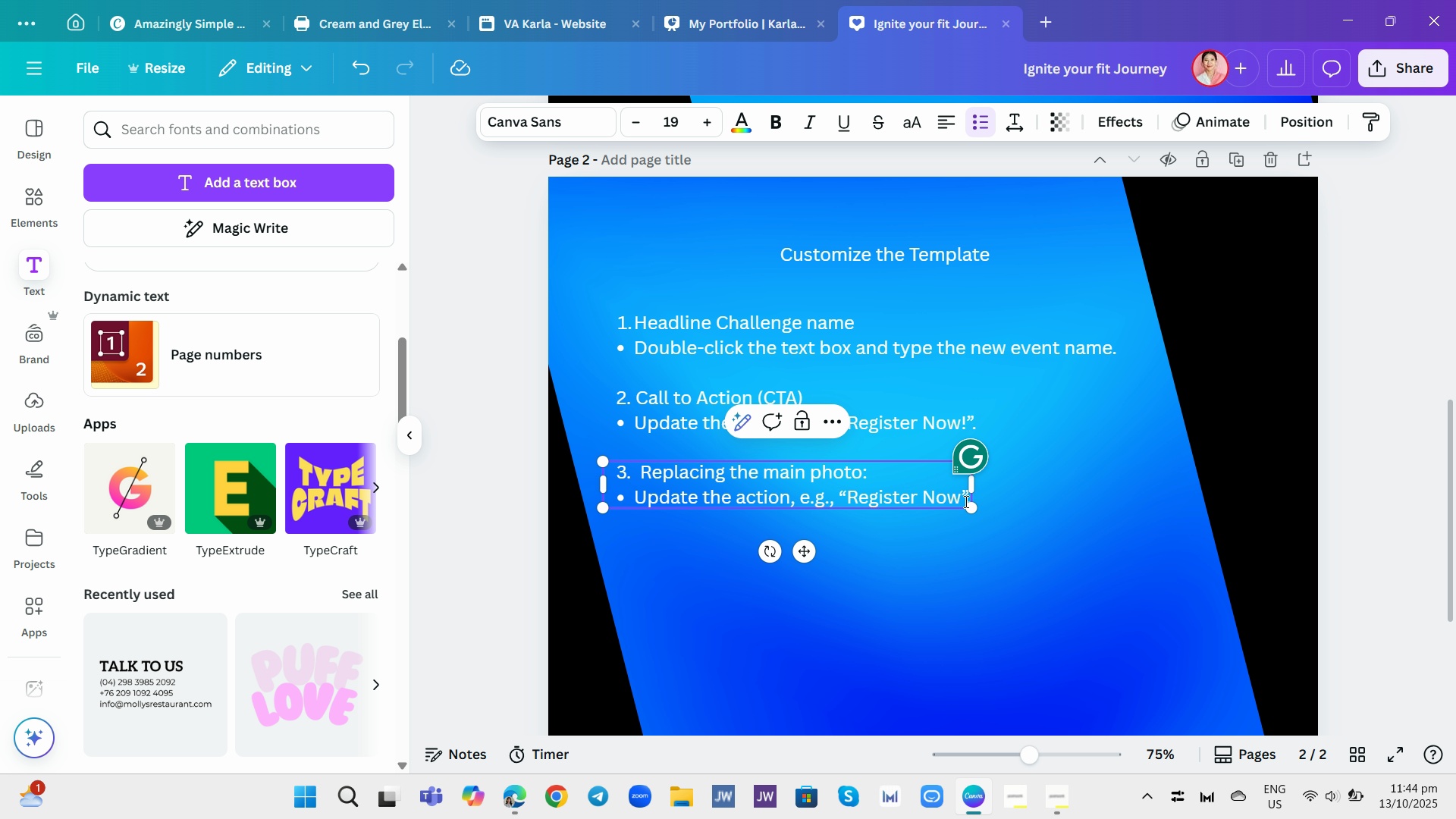 
hold_key(key=Backspace, duration=1.35)
 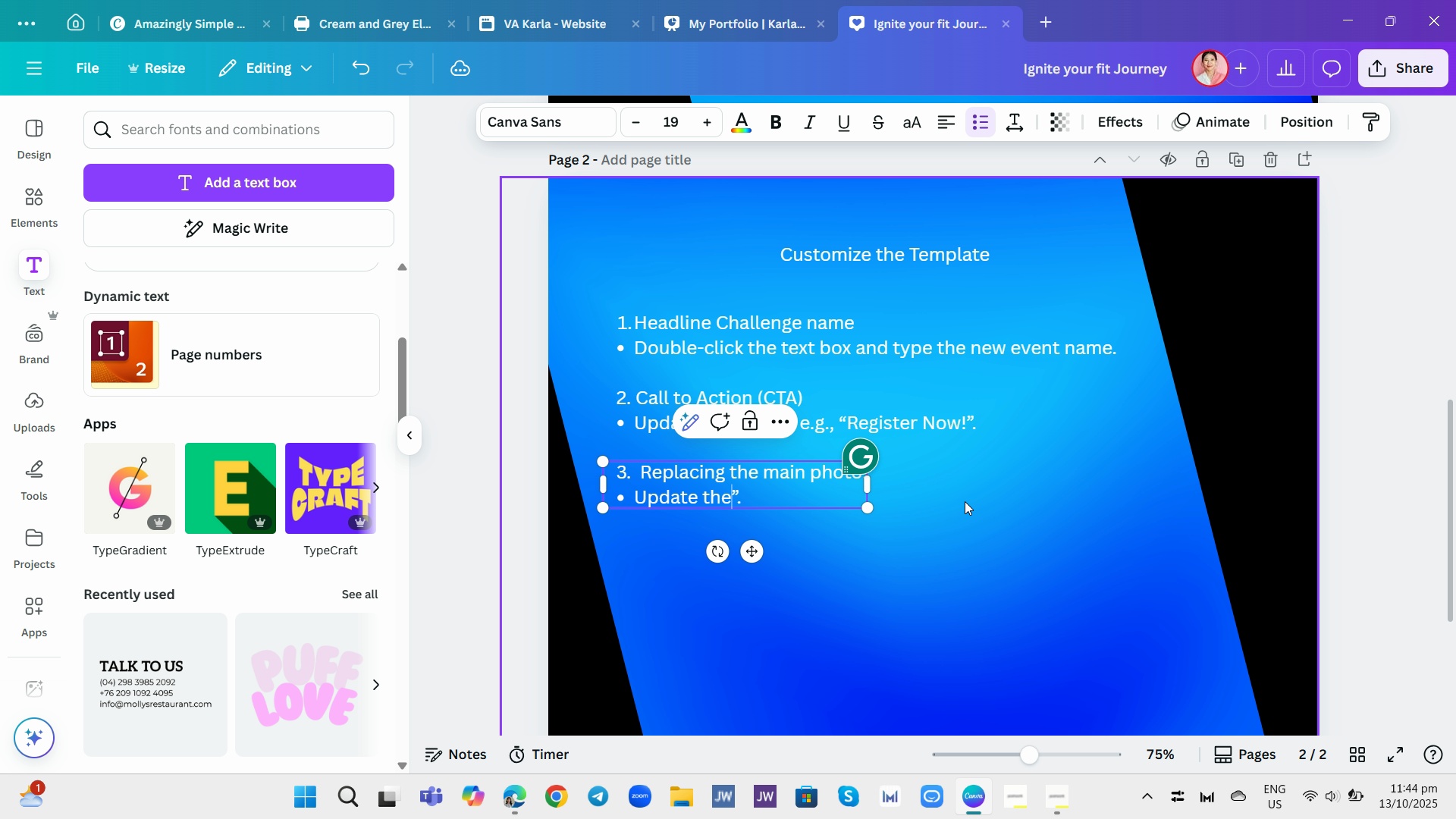 
key(Backspace)
 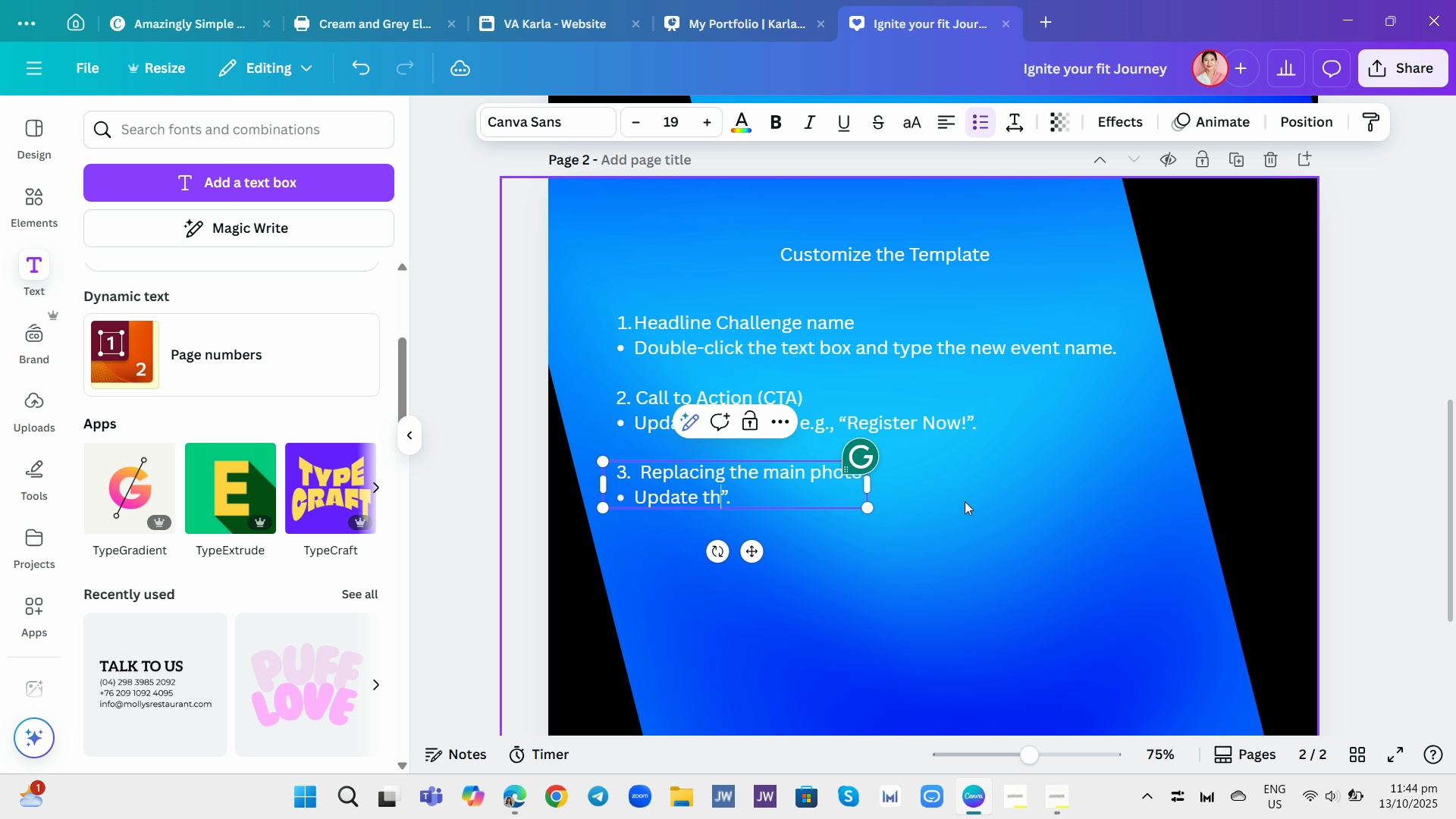 
key(Backspace)
 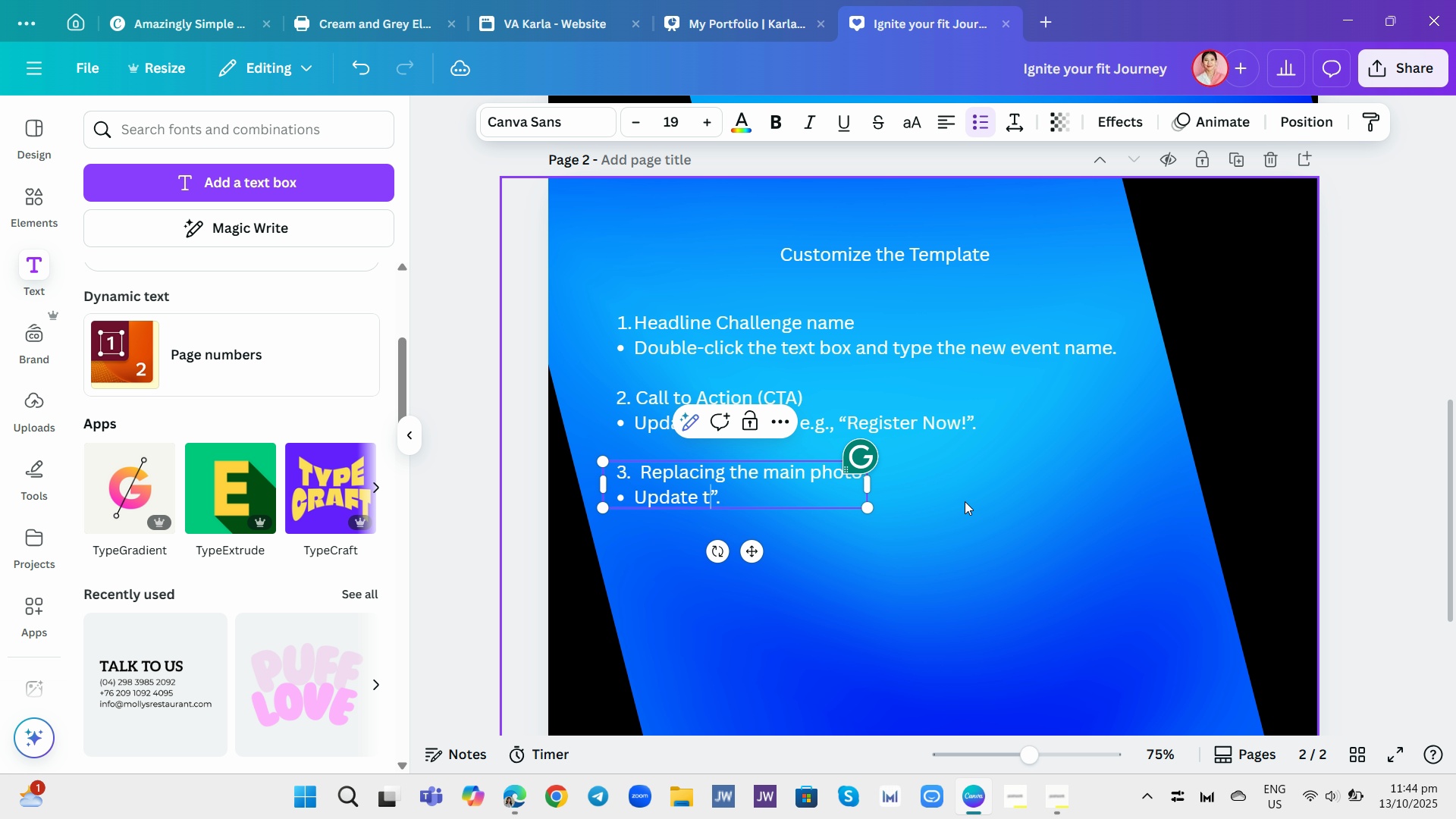 
key(Backspace)
 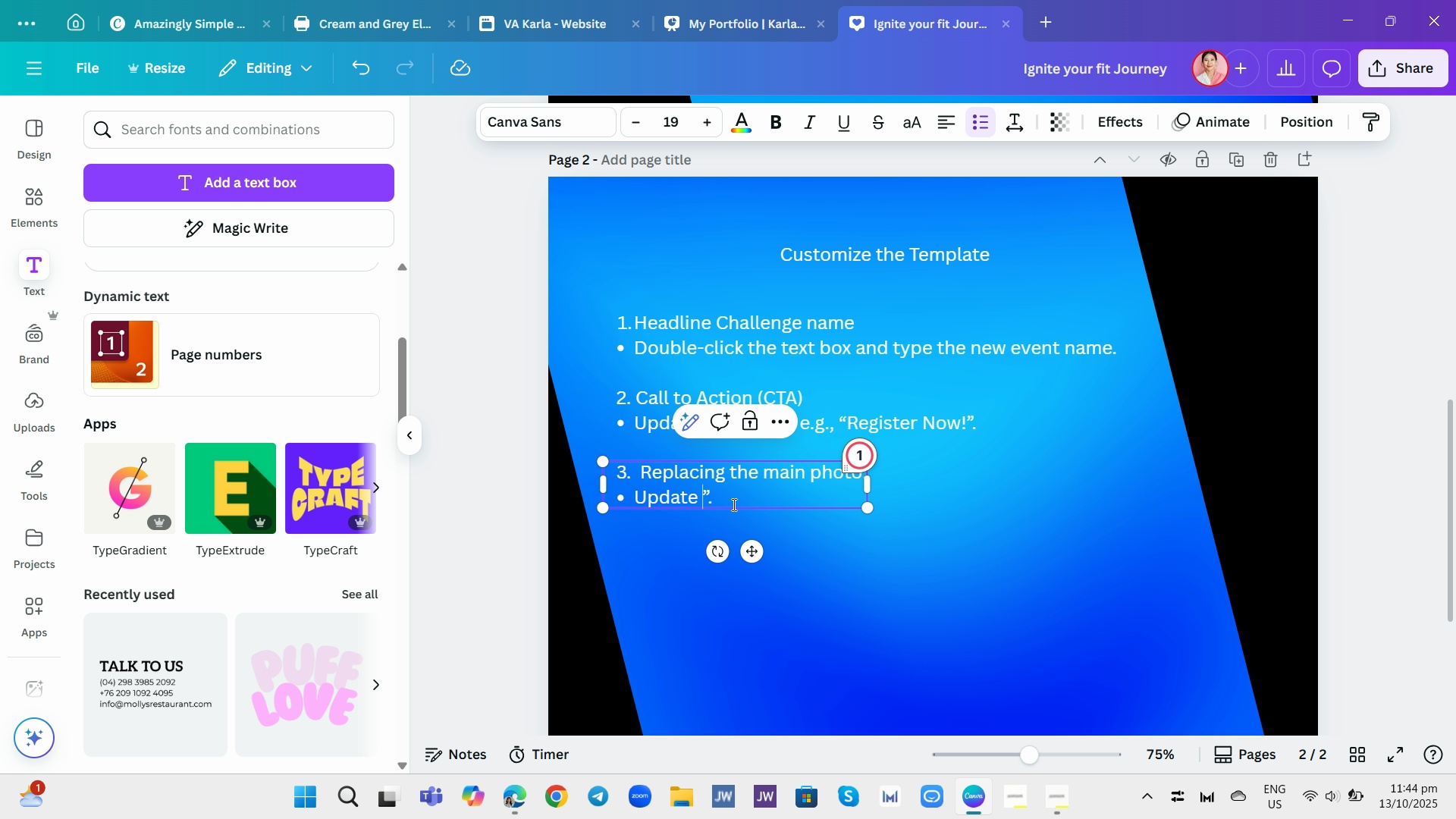 
left_click([704, 498])
 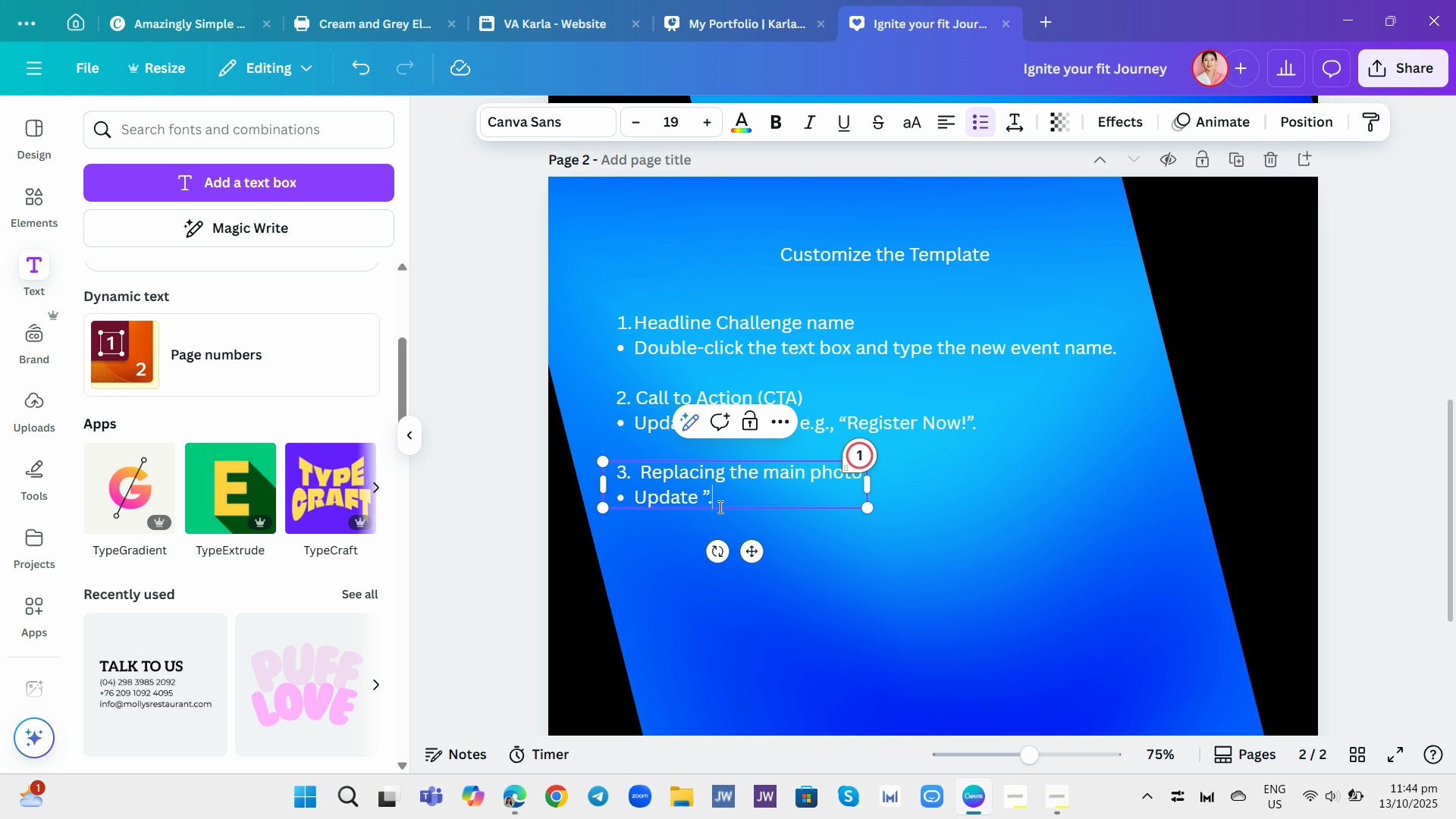 
left_click([719, 507])
 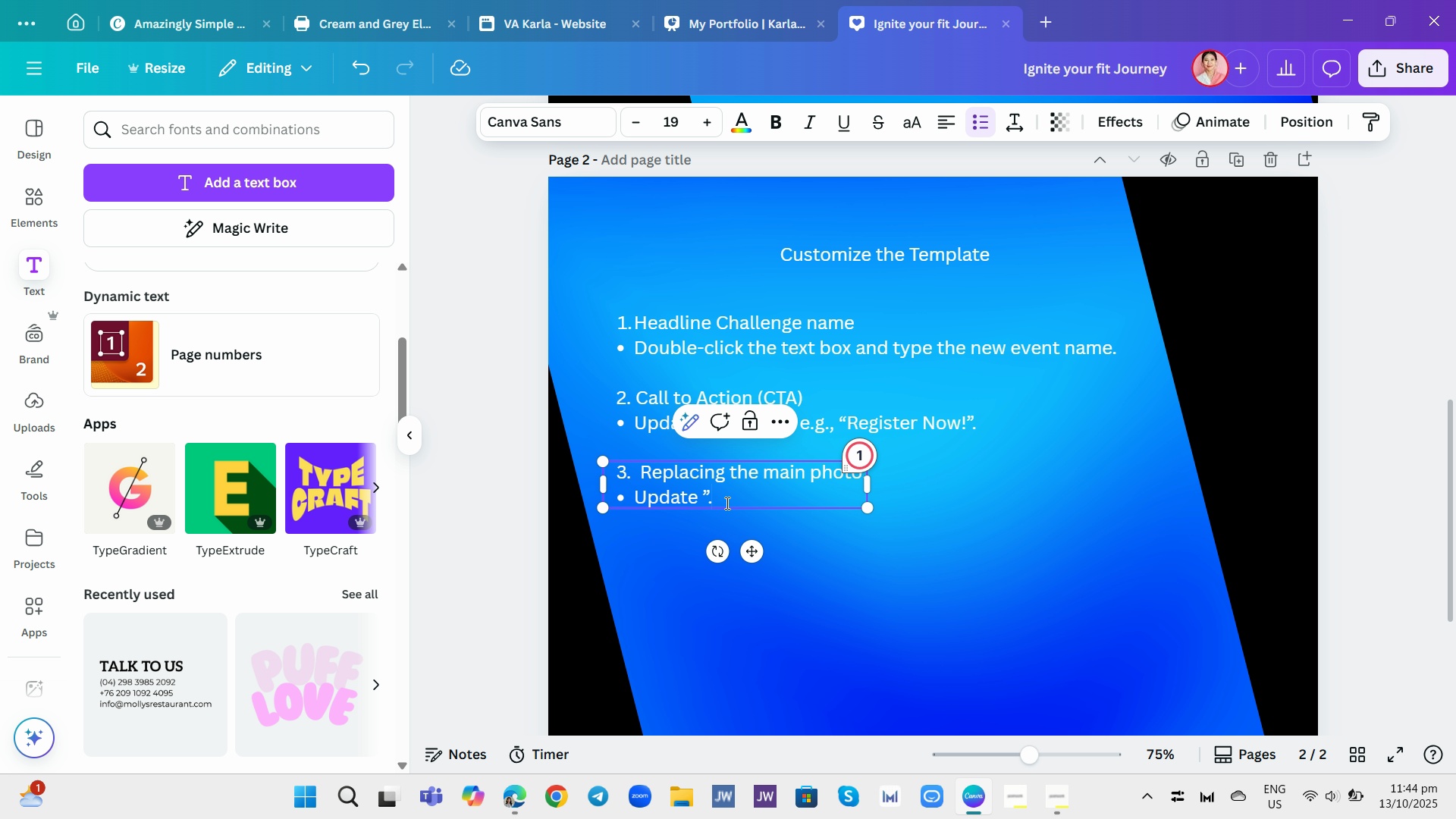 
key(Backspace)
key(Backspace)
key(Backspace)
key(Backspace)
key(Backspace)
key(Backspace)
key(Backspace)
key(Backspace)
key(Backspace)
type(Select the main )
 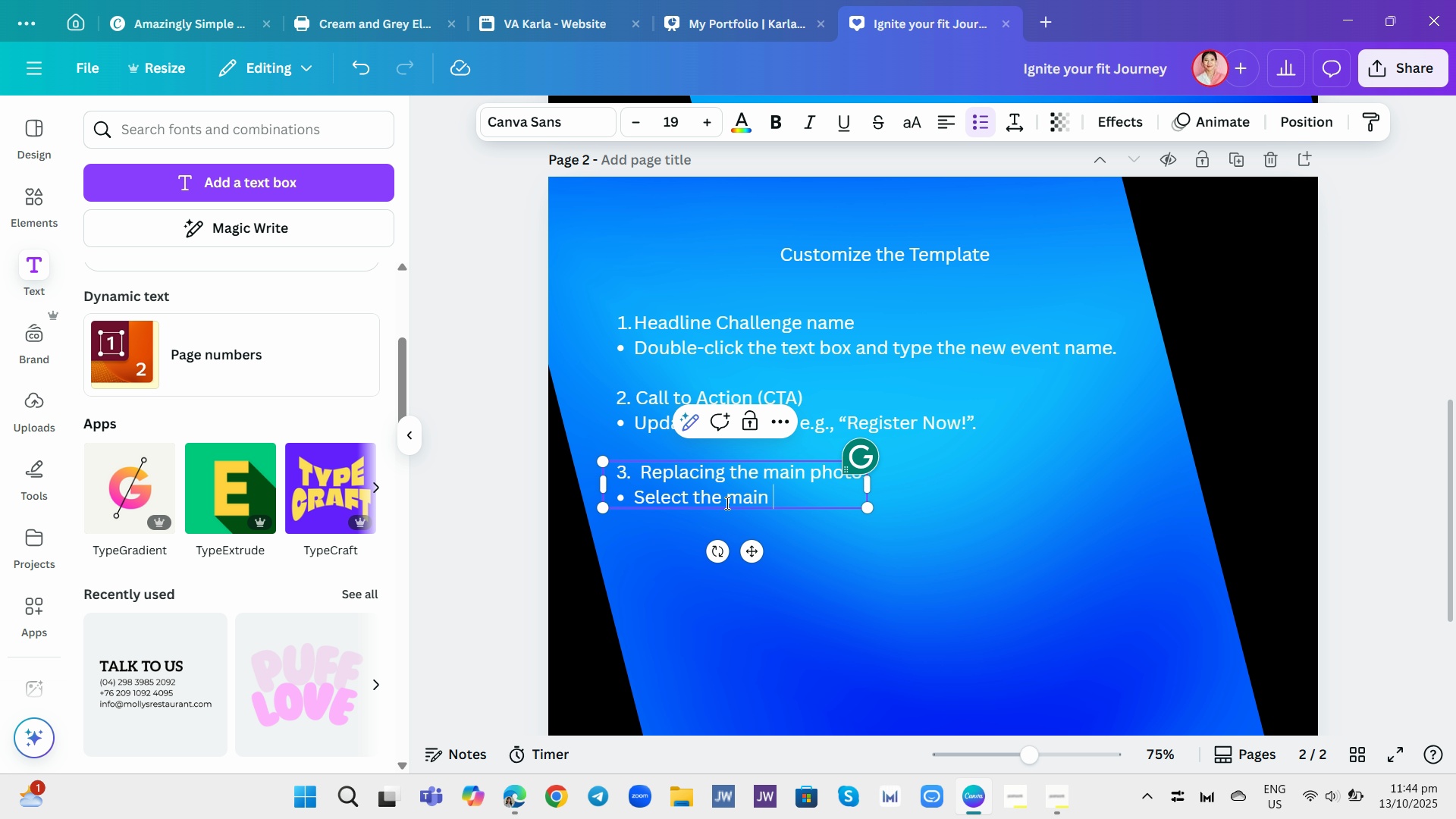 
wait(6.06)
 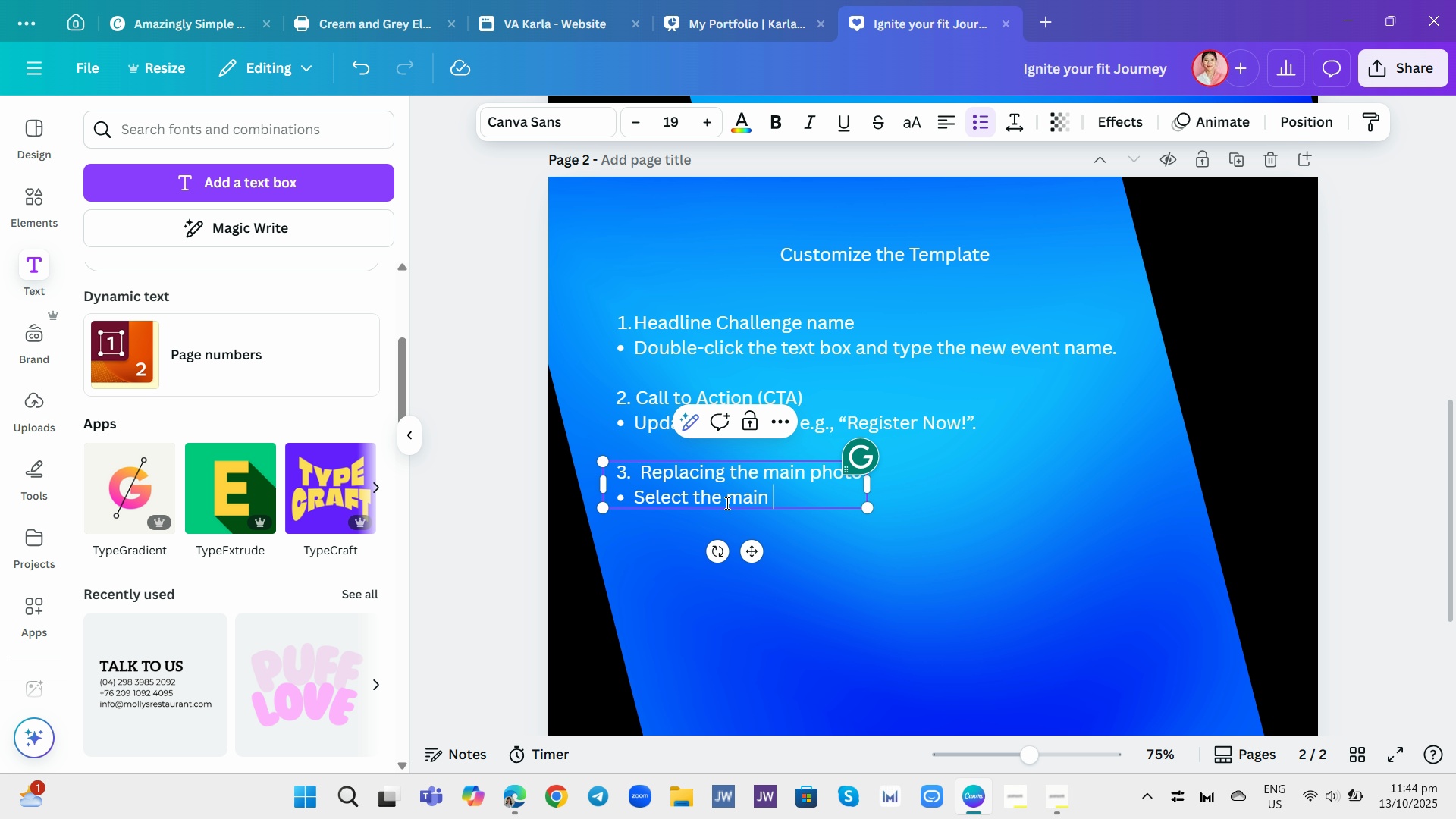 
type(image. )
 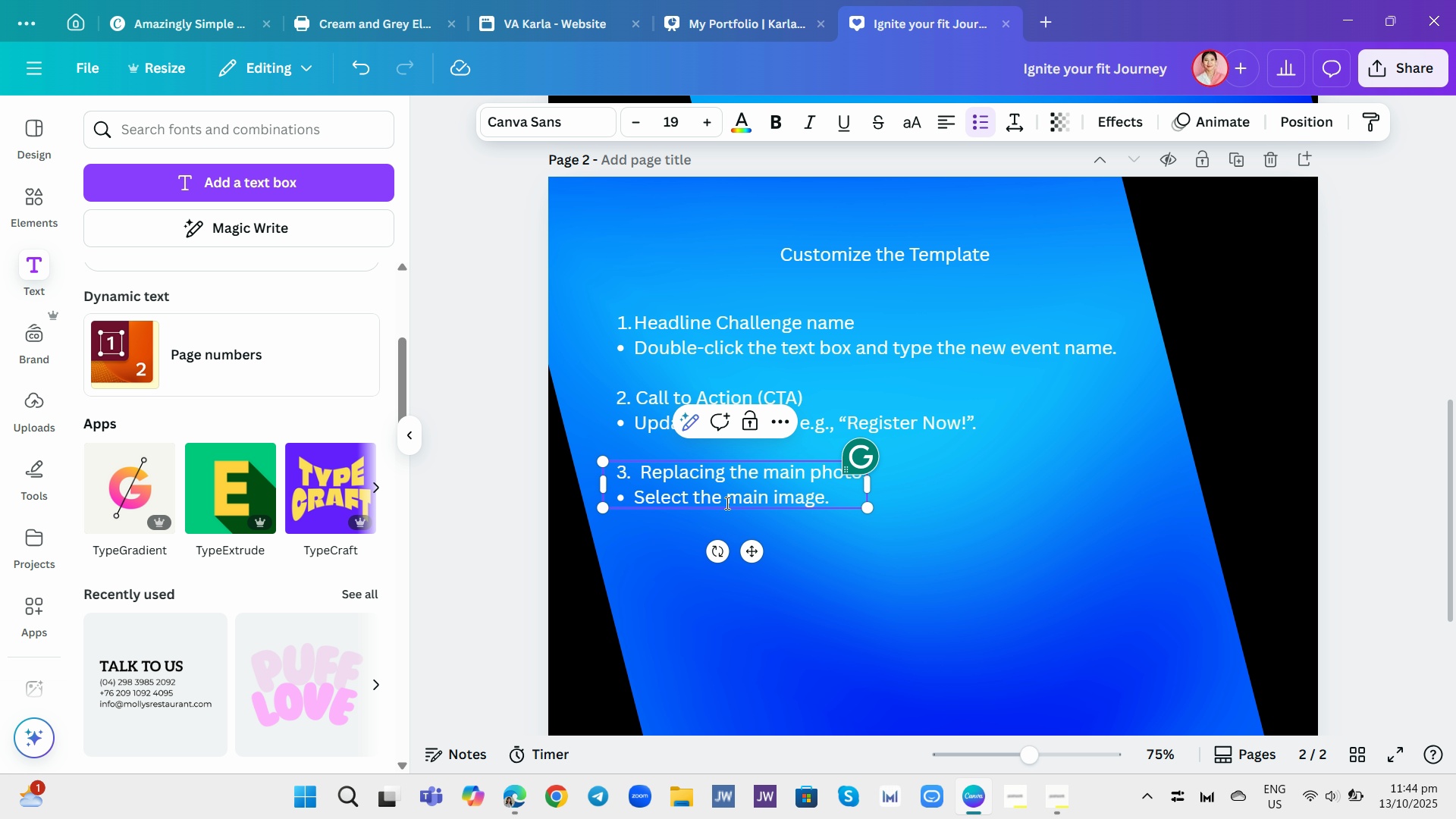 
type(Then Drop and )
key(Backspace)
type( )
key(Backspace)
key(Backspace)
key(Backspace)
key(Backspace)
key(Backspace)
key(Backspace)
type(s)
key(Backspace)
key(Backspace)
type(ag and drop a new )
 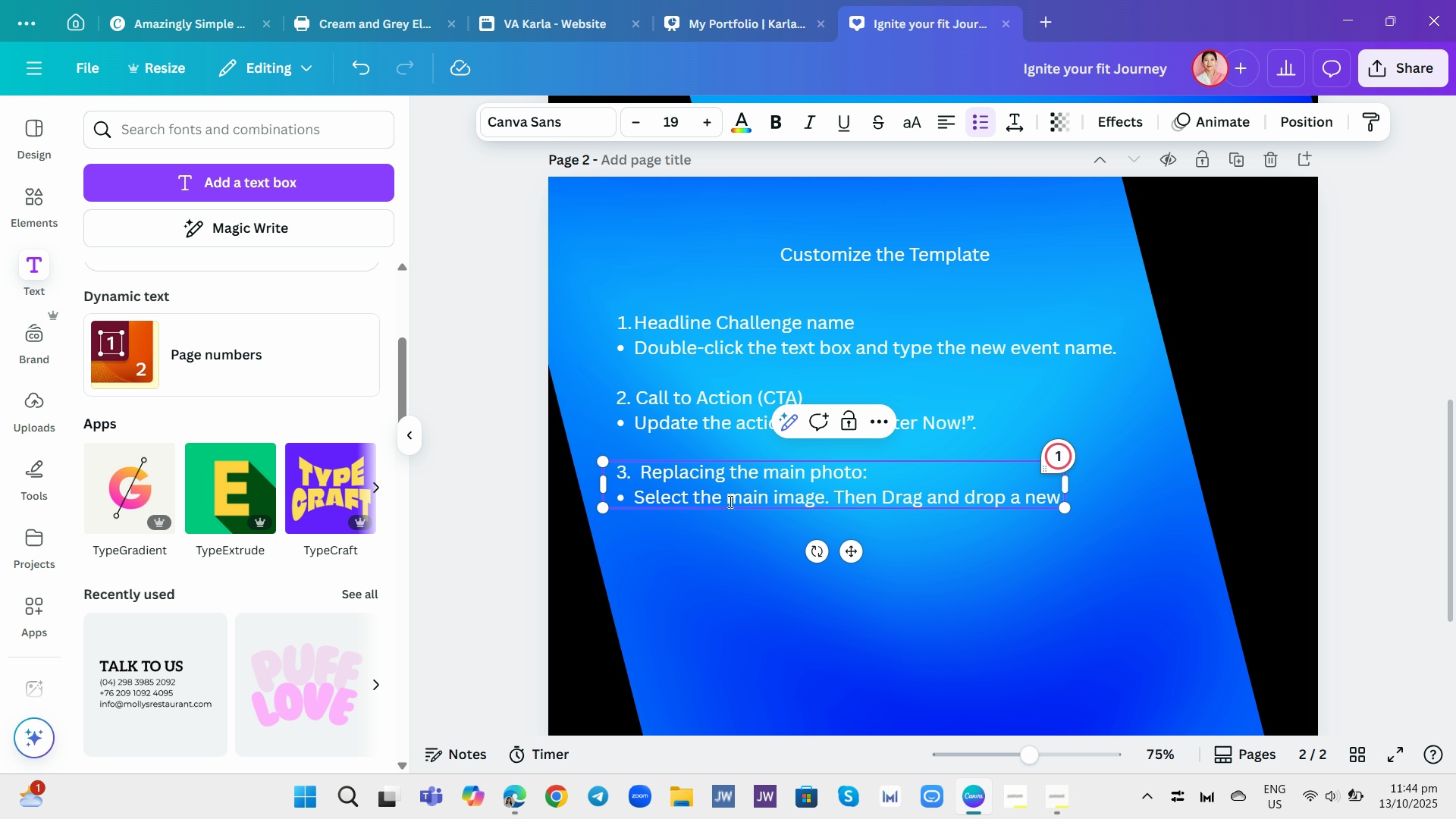 
wait(9.09)
 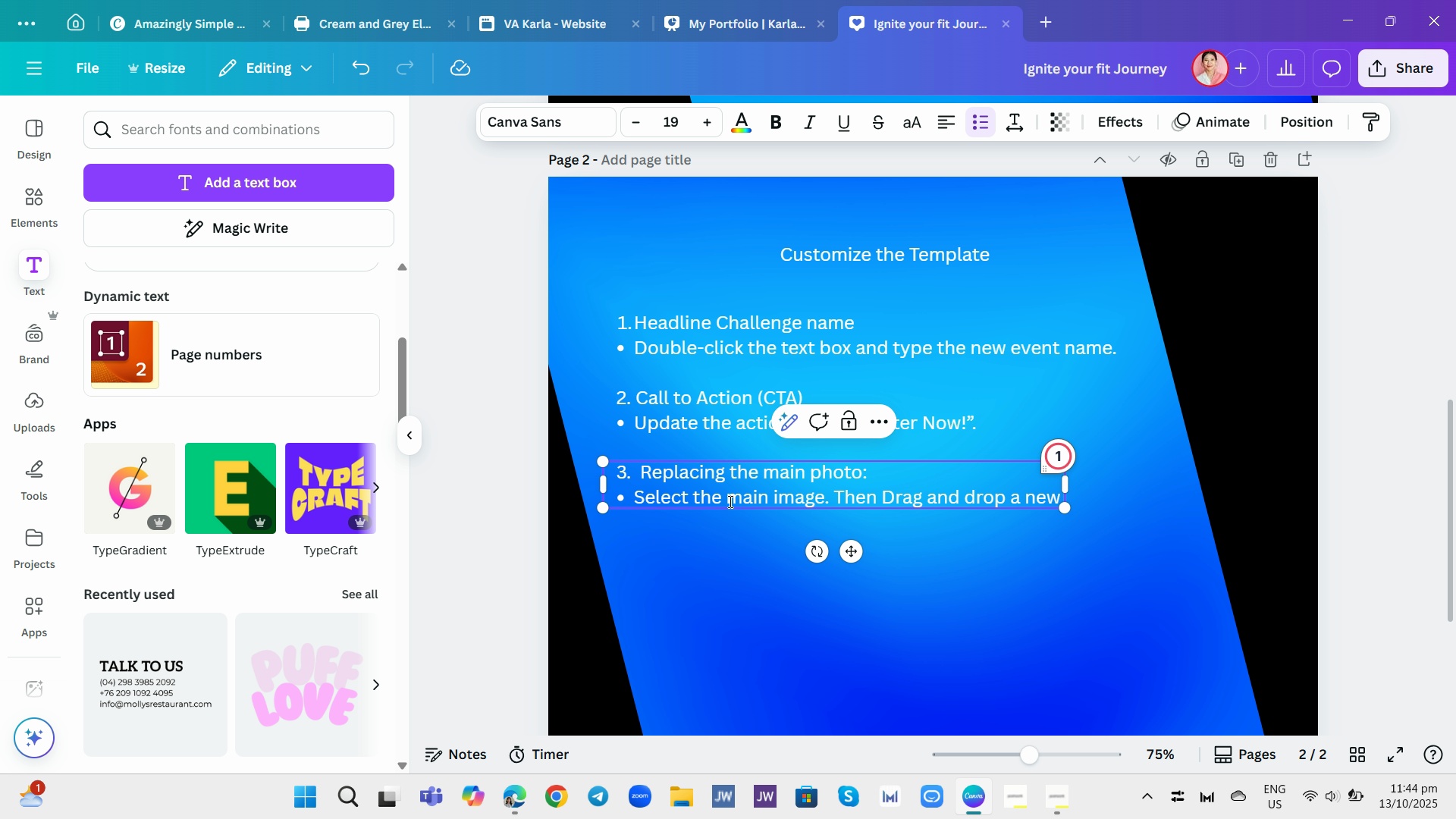 
type(image from the photo library)
 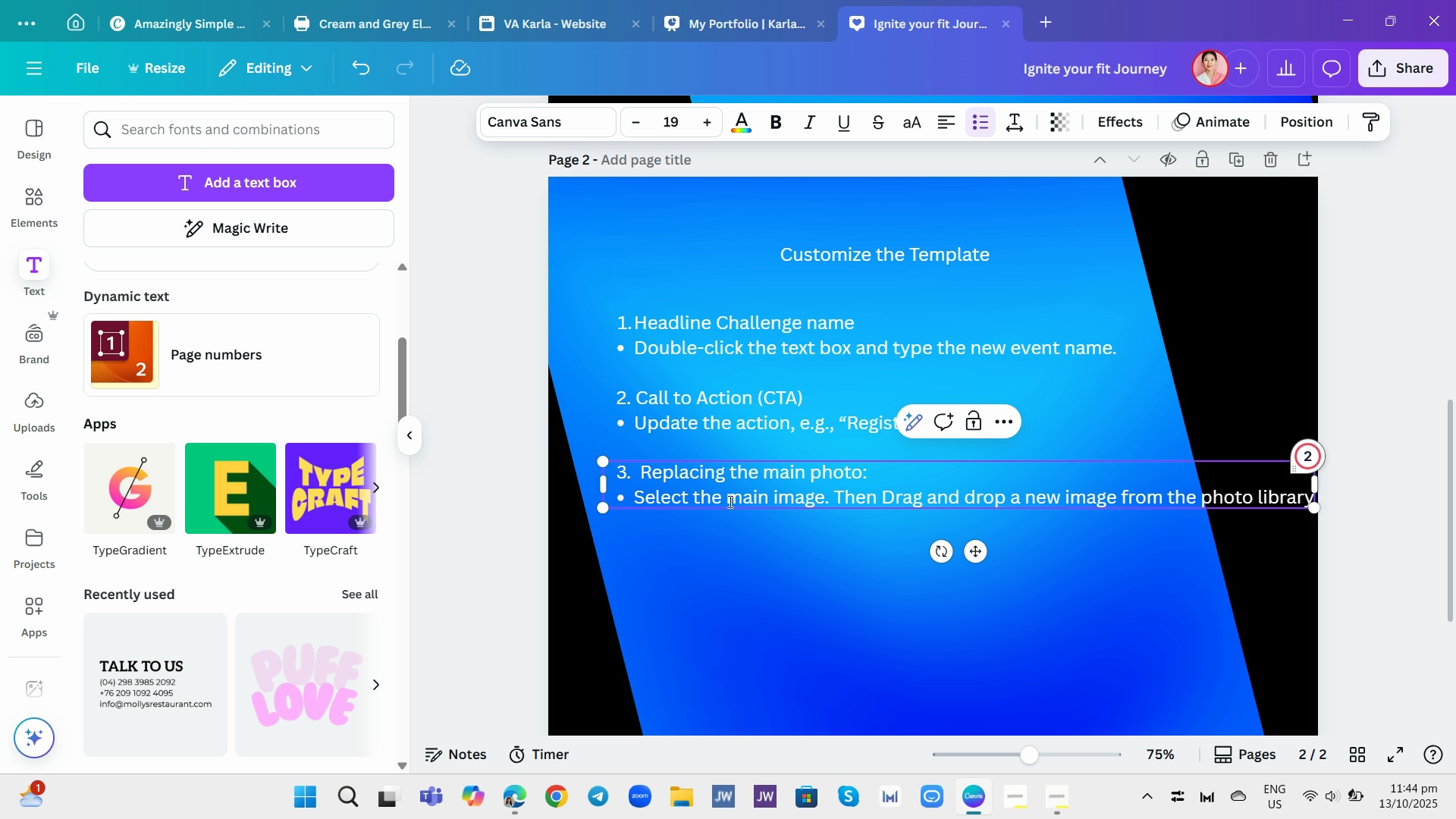 
key(Space)
 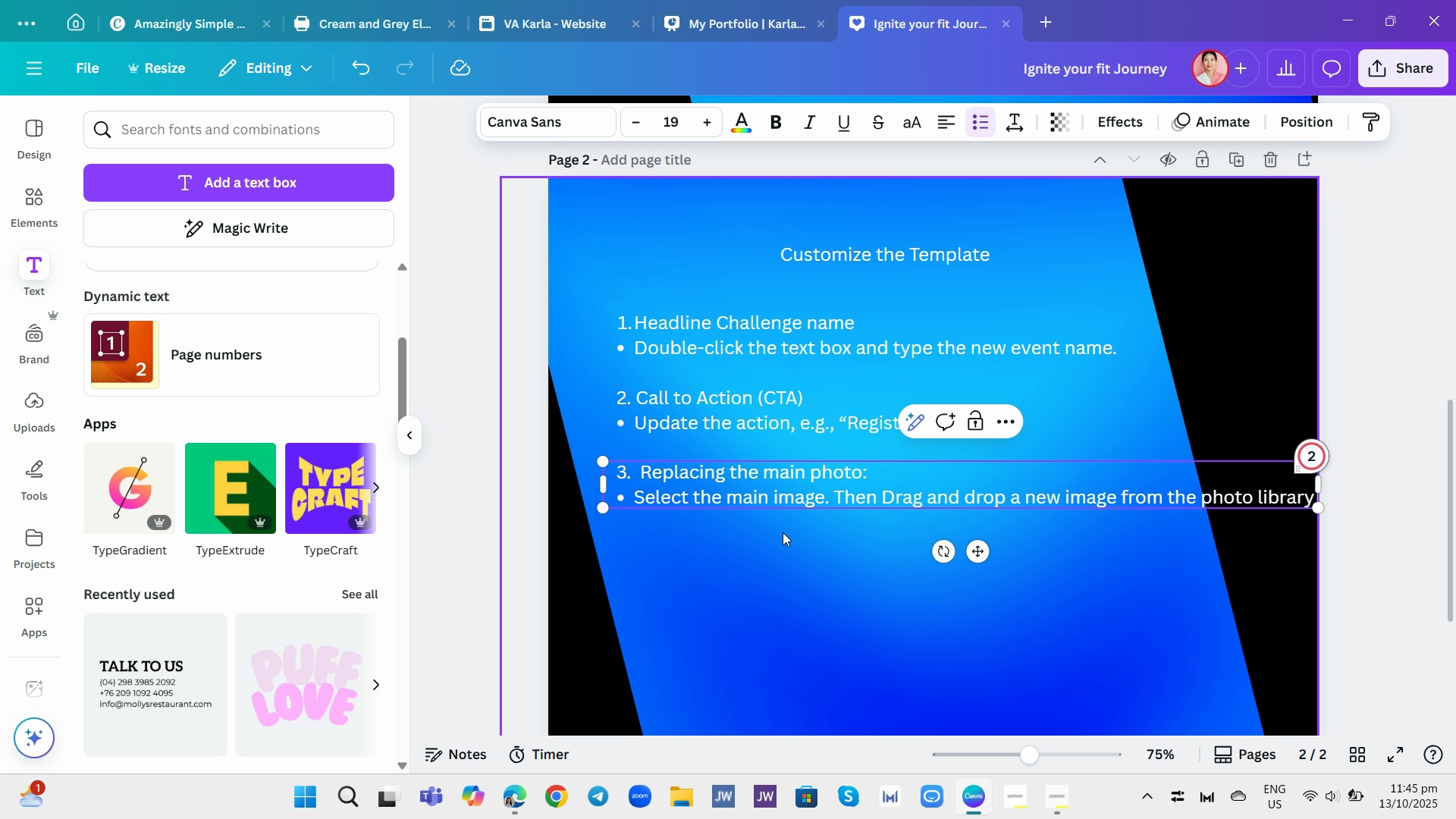 
key(Enter)
 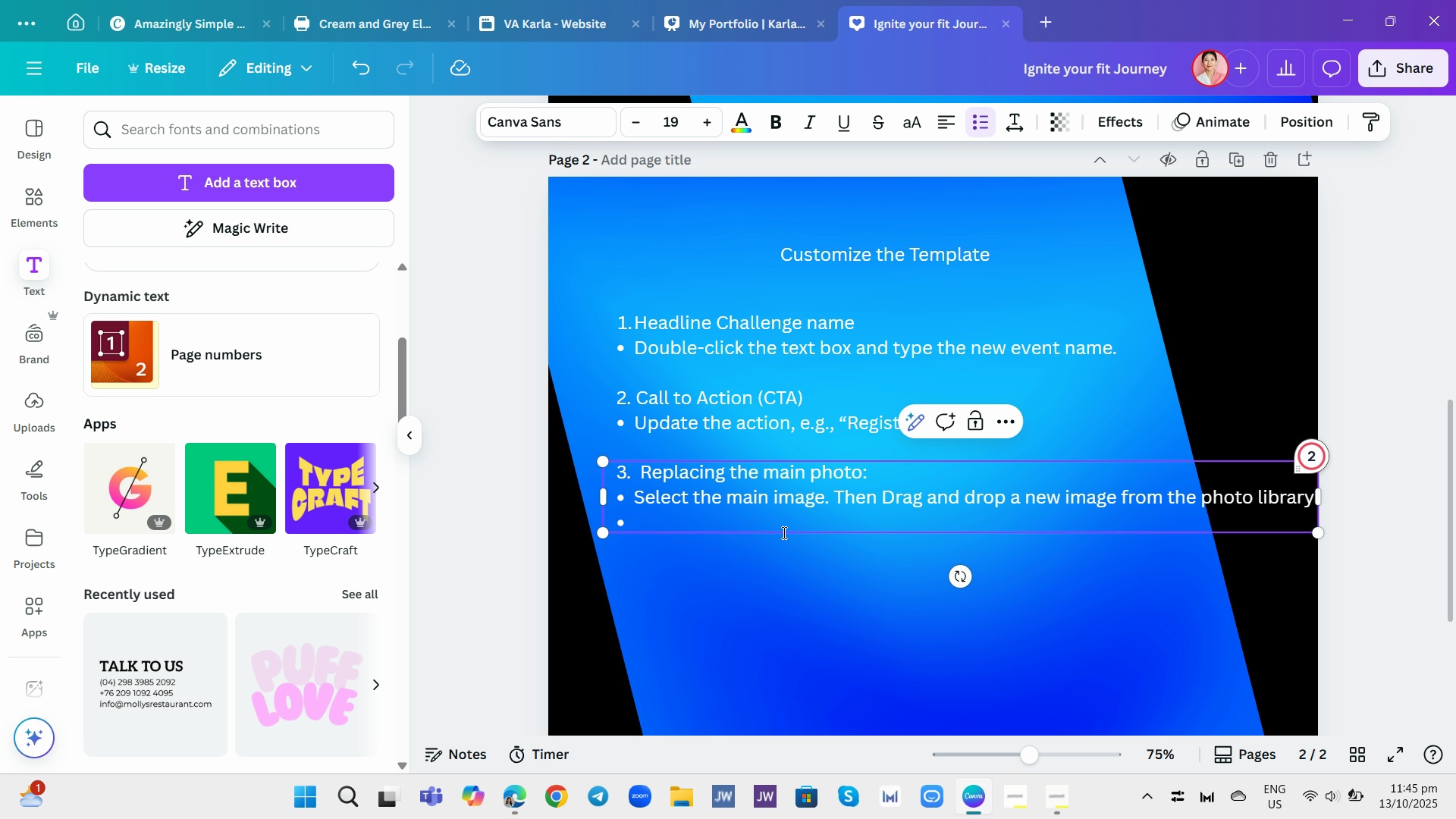 
key(Backspace)
type(or uploaded files.)
 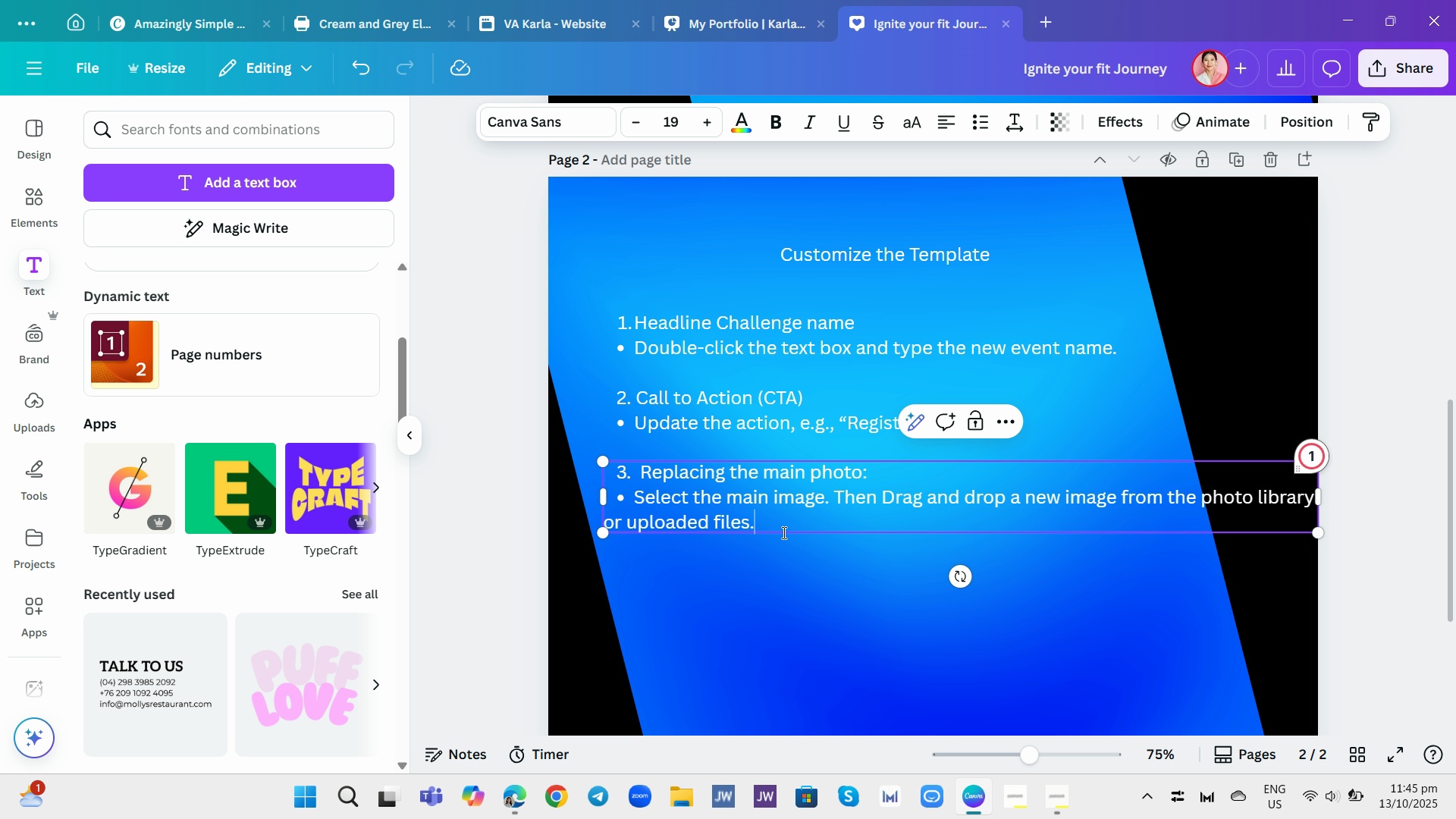 
wait(11.33)
 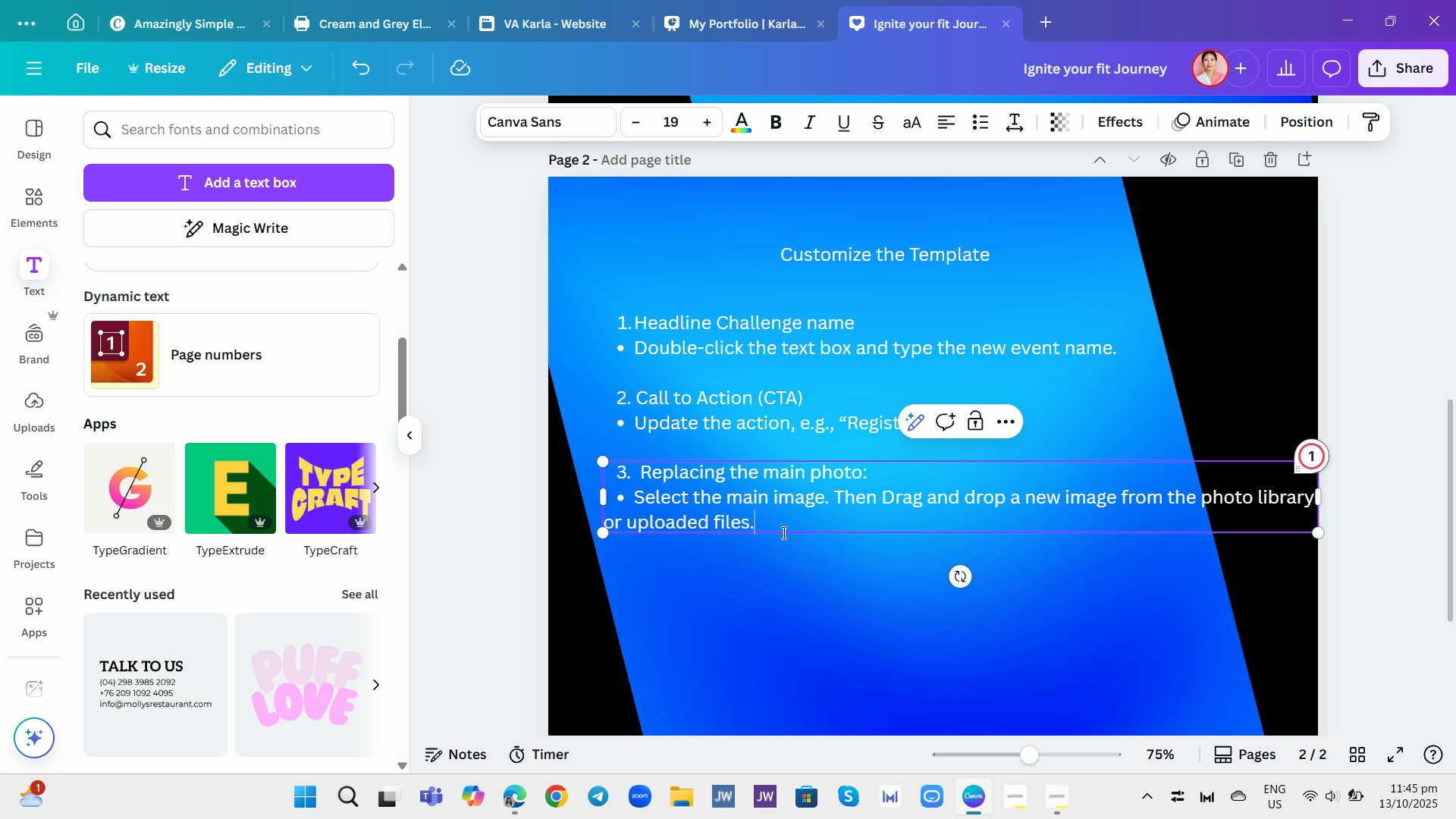 
left_click([836, 497])
 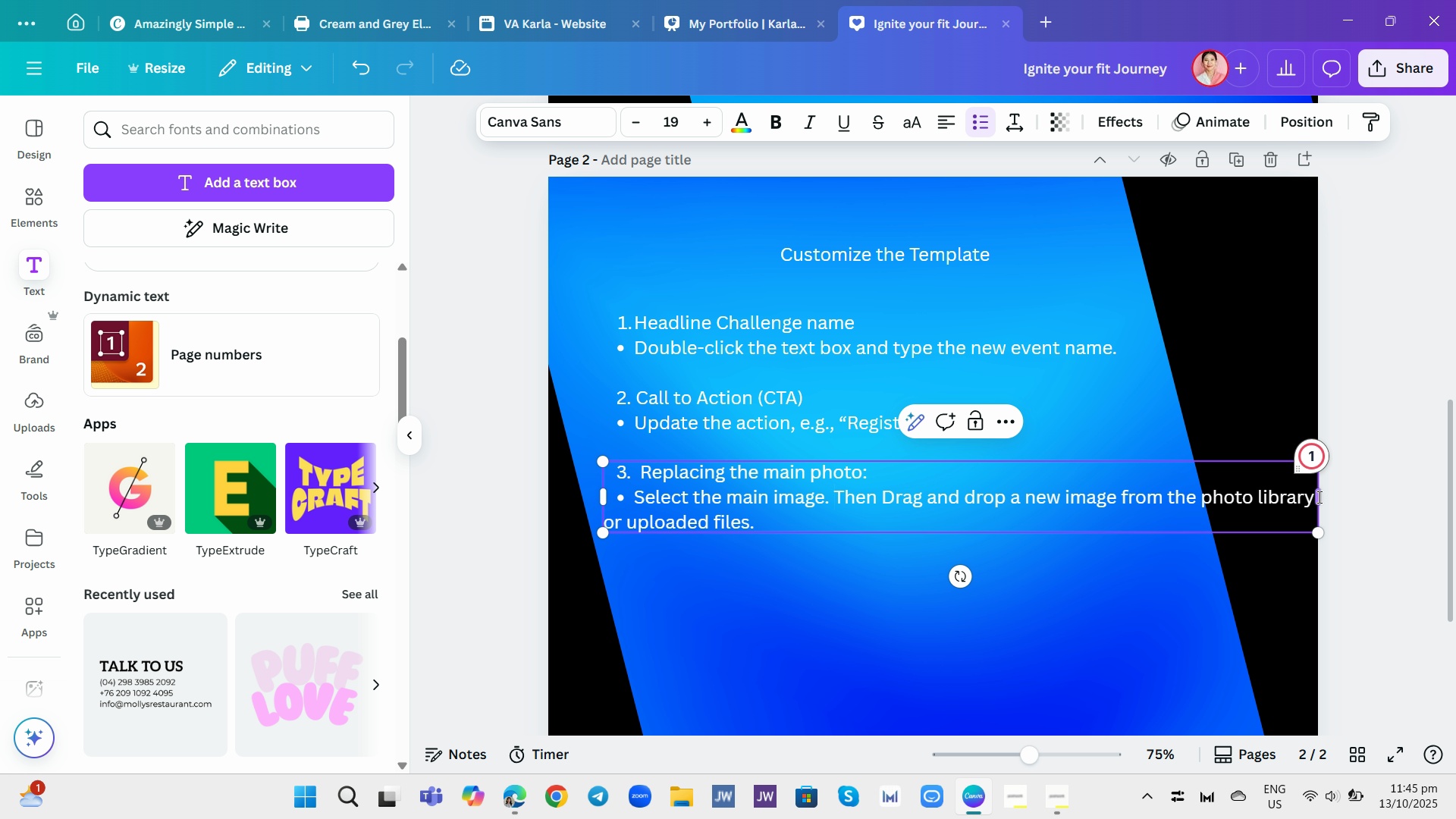 
left_click_drag(start_coordinate=[1323, 498], to_coordinate=[1256, 493])
 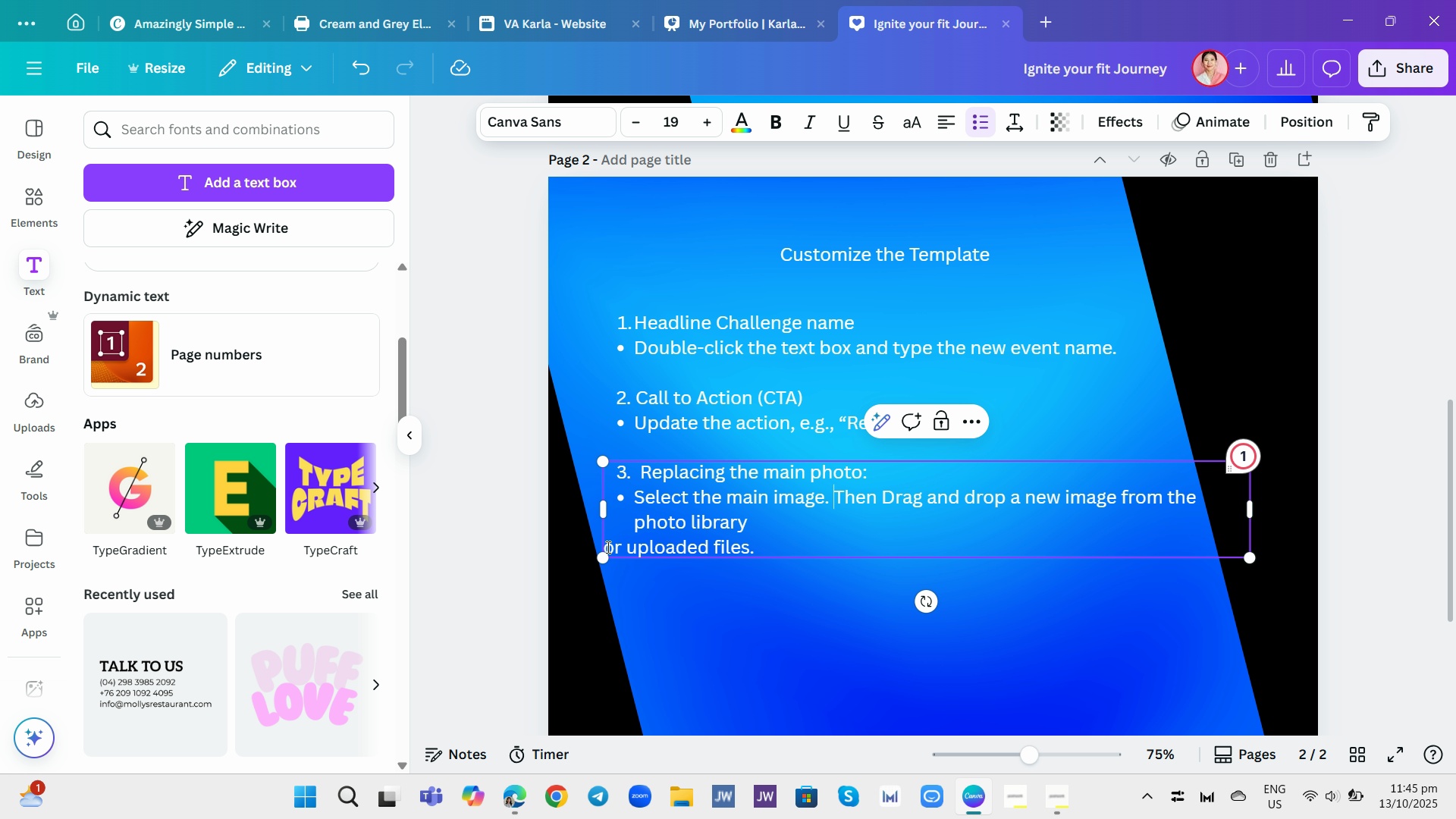 
left_click([607, 547])
 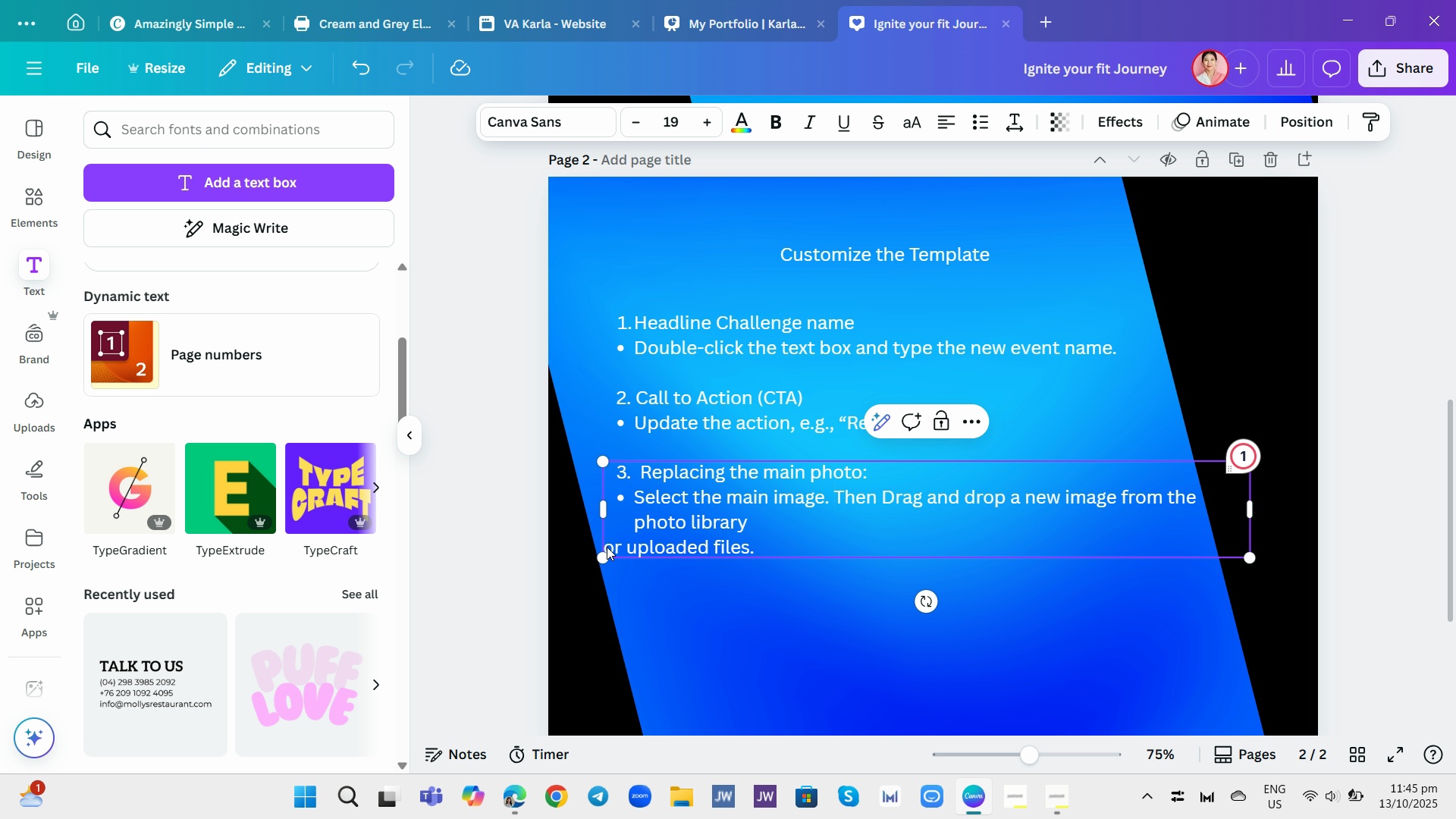 
key(Backspace)
 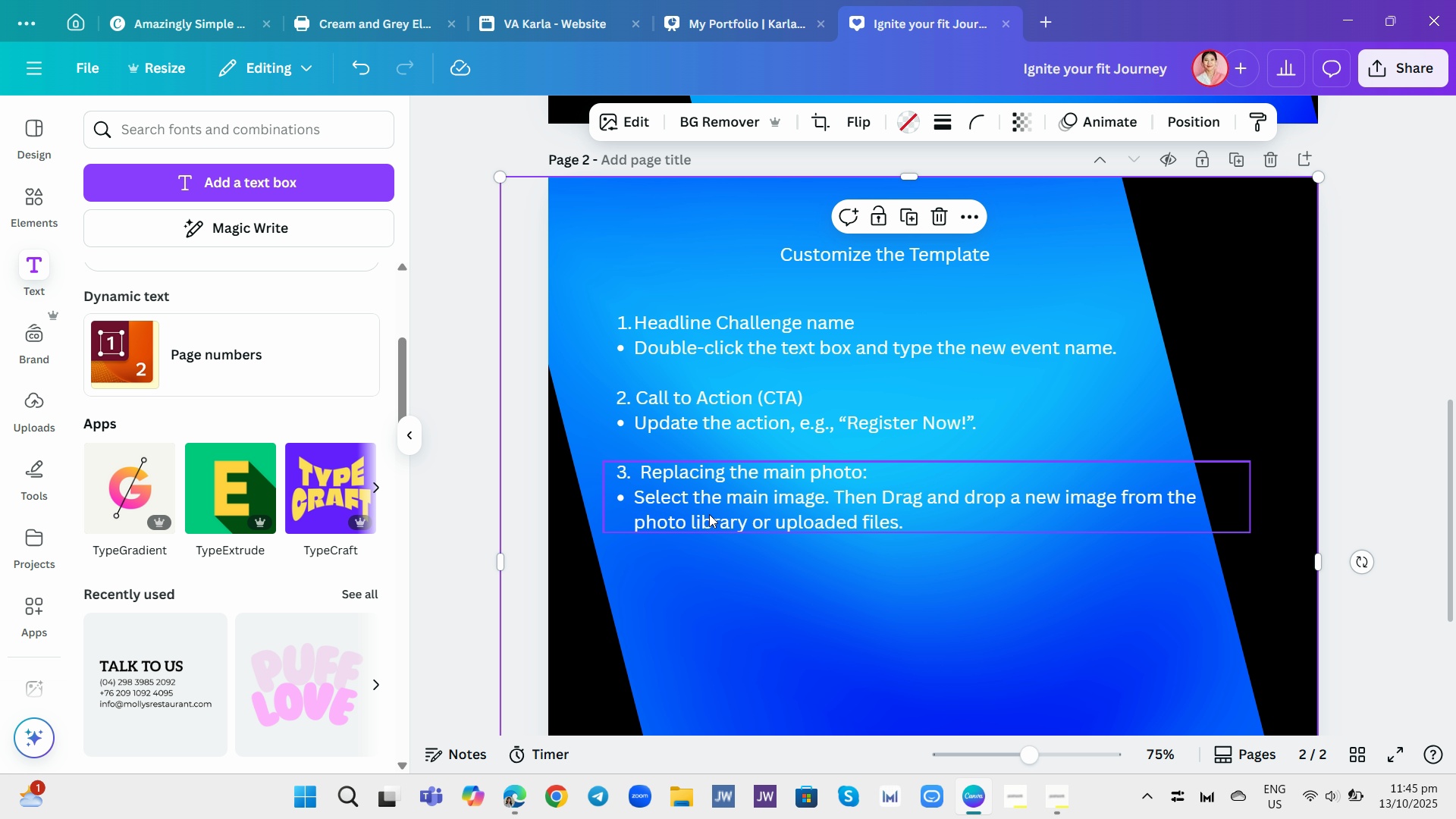 
left_click([737, 425])
 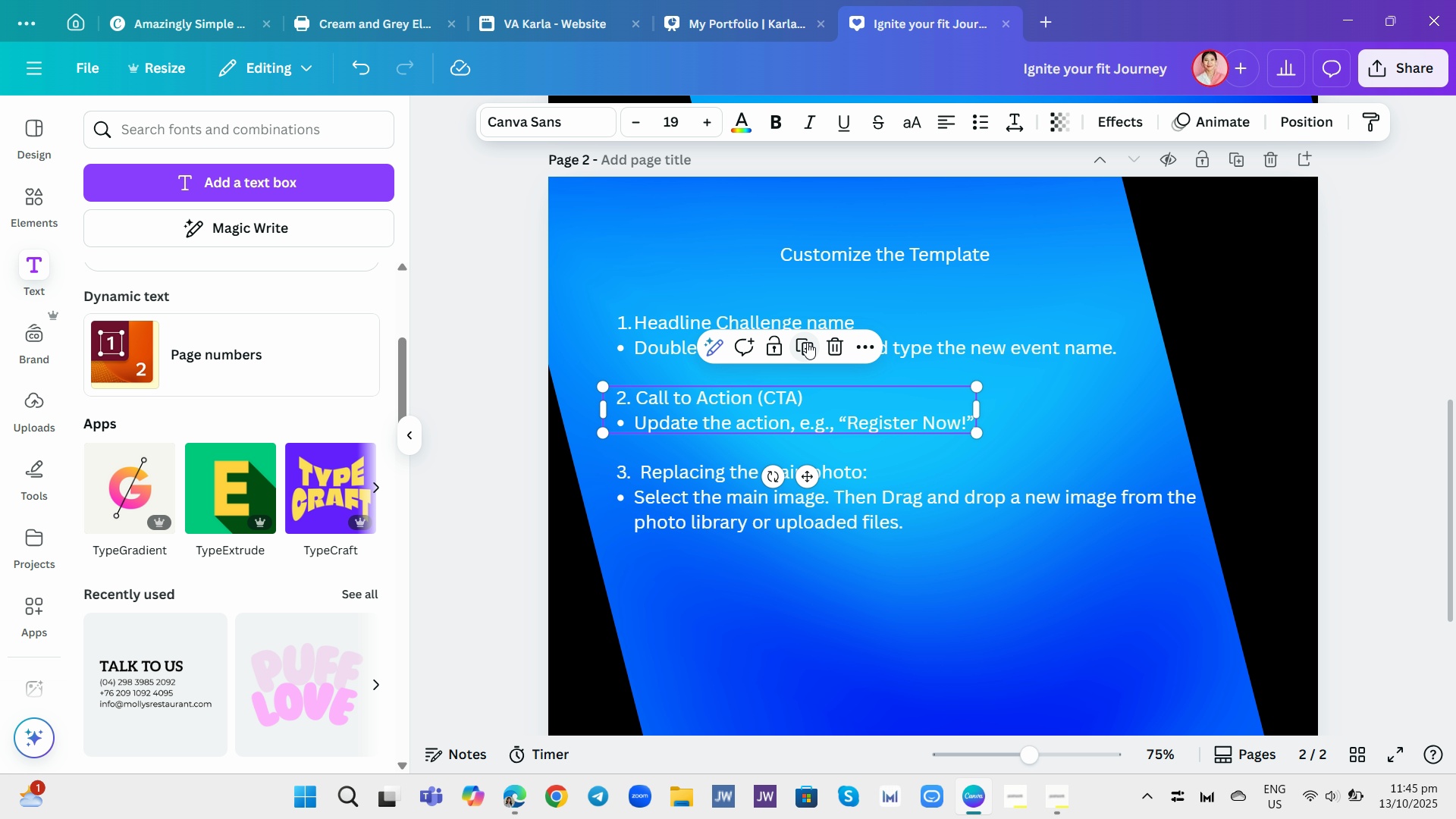 
left_click([807, 342])
 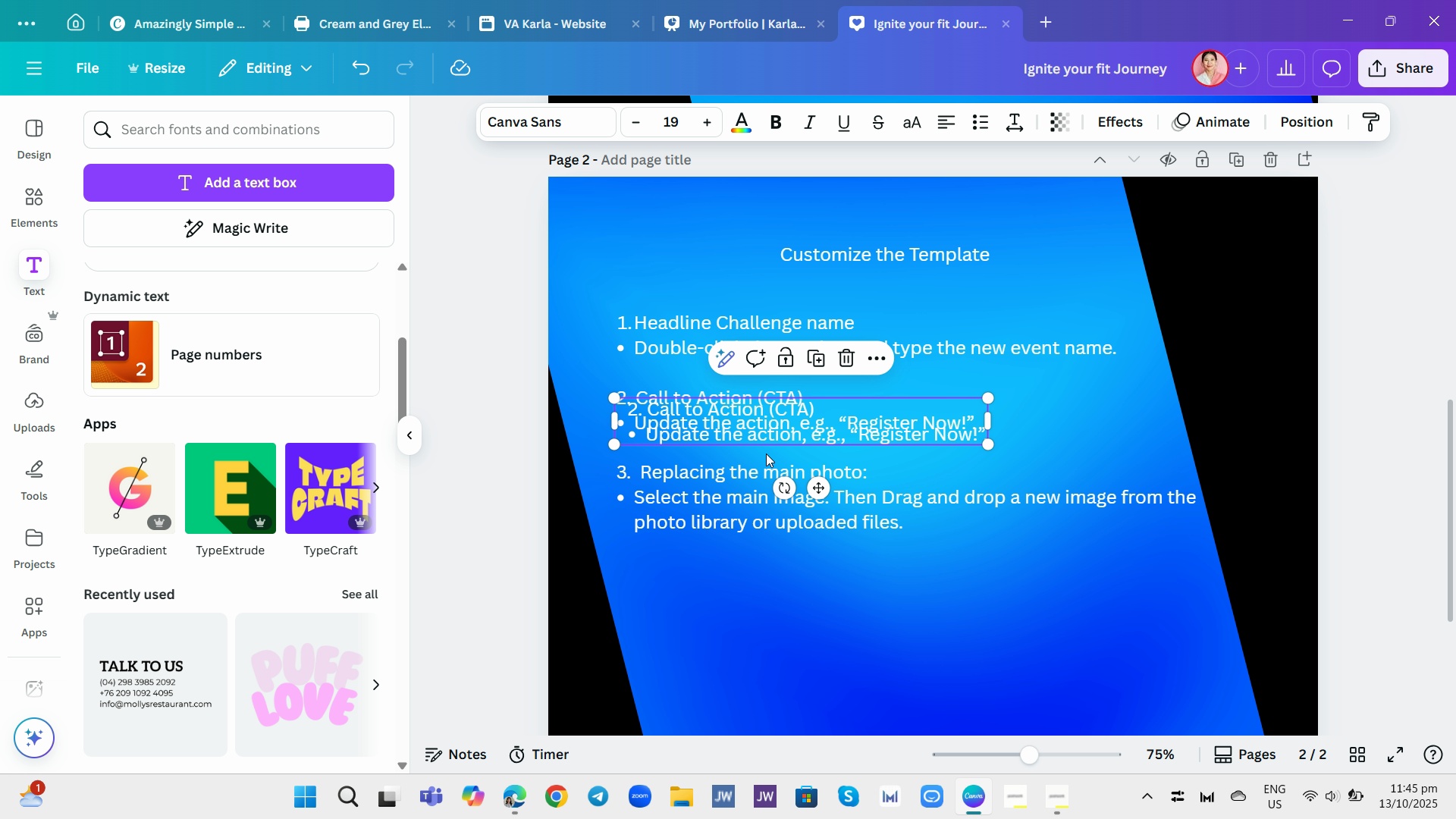 
left_click_drag(start_coordinate=[778, 415], to_coordinate=[769, 568])
 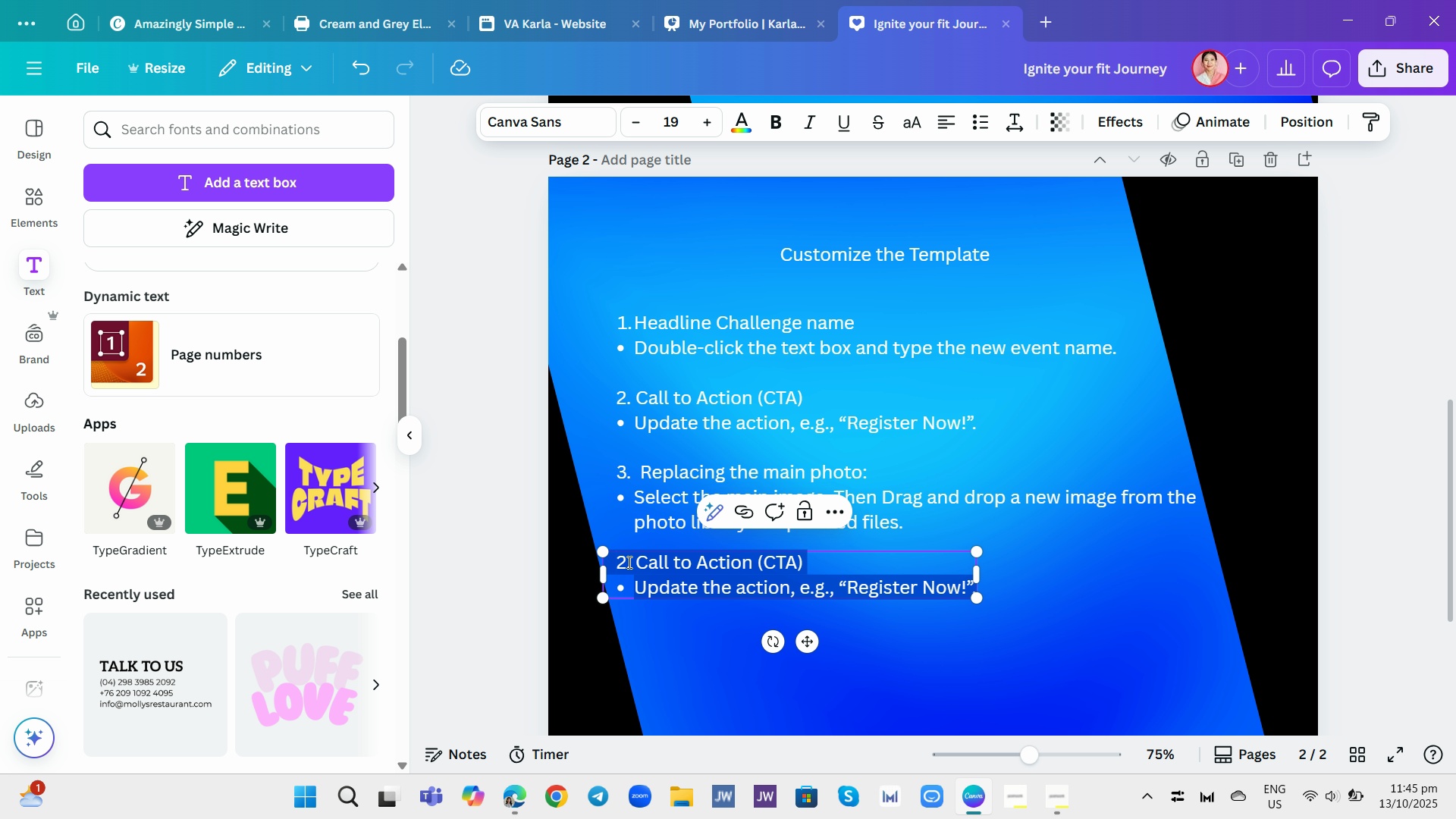 
left_click([628, 562])
 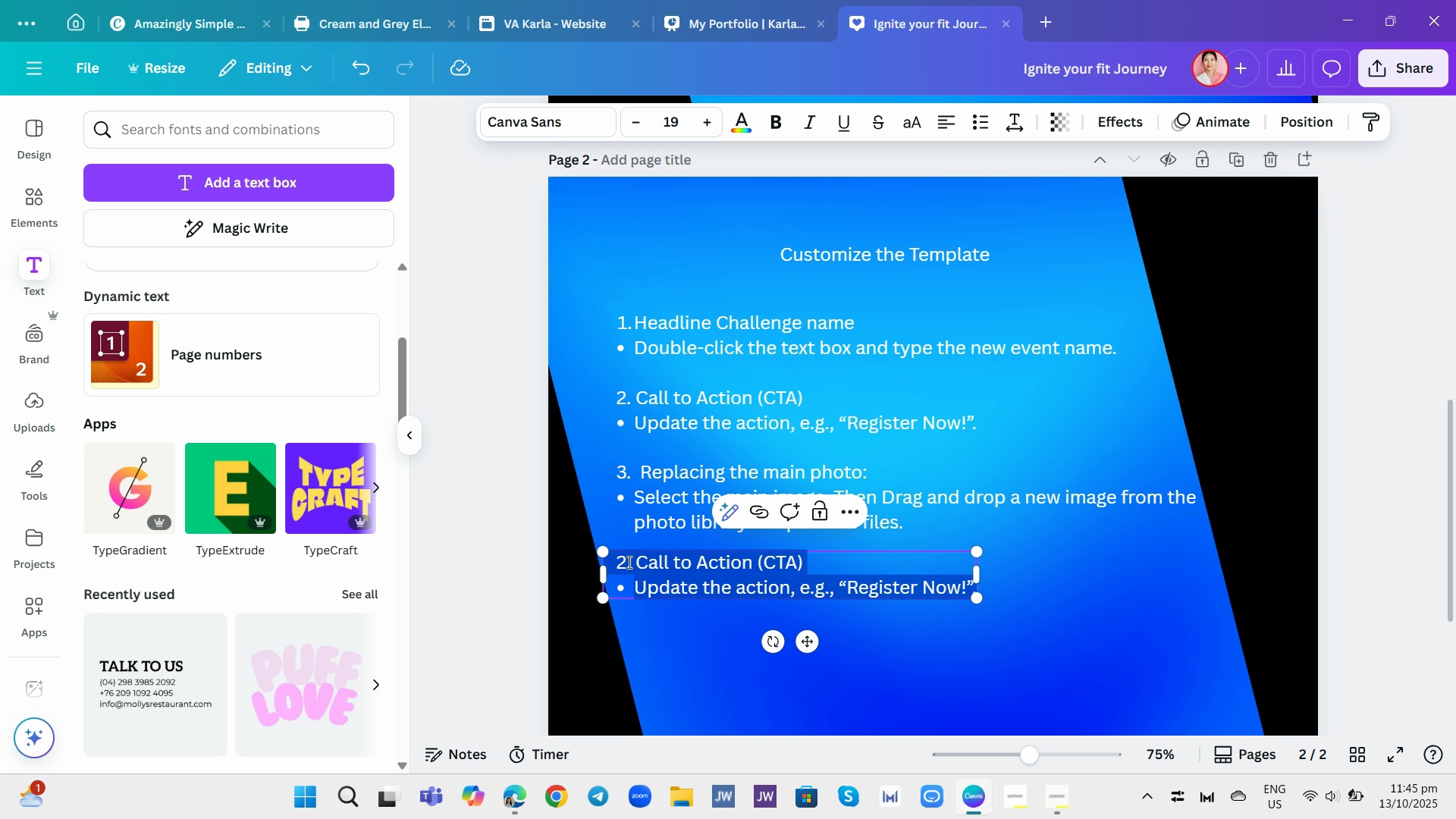 
left_click([628, 562])
 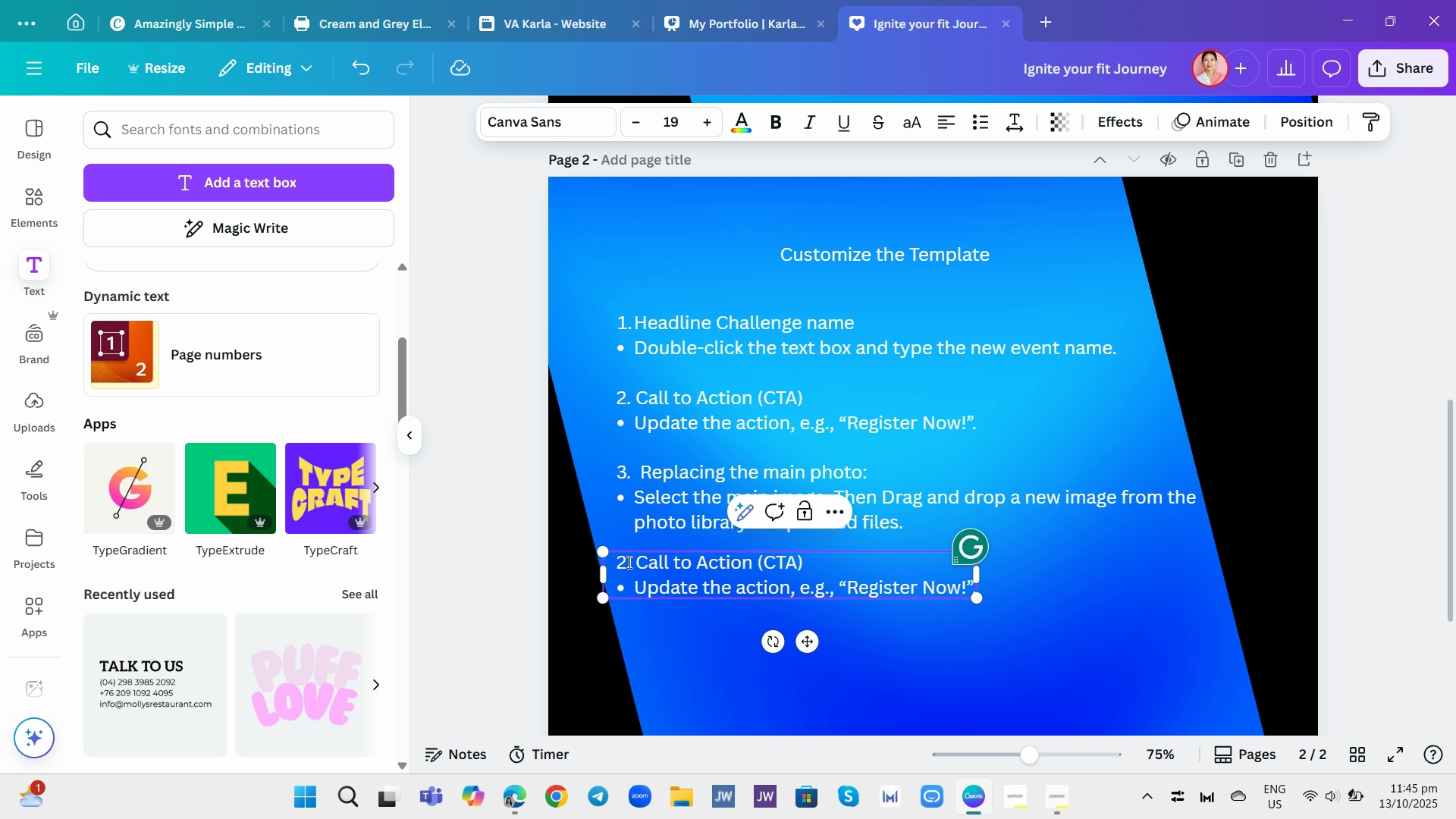 
key(Backspace)
 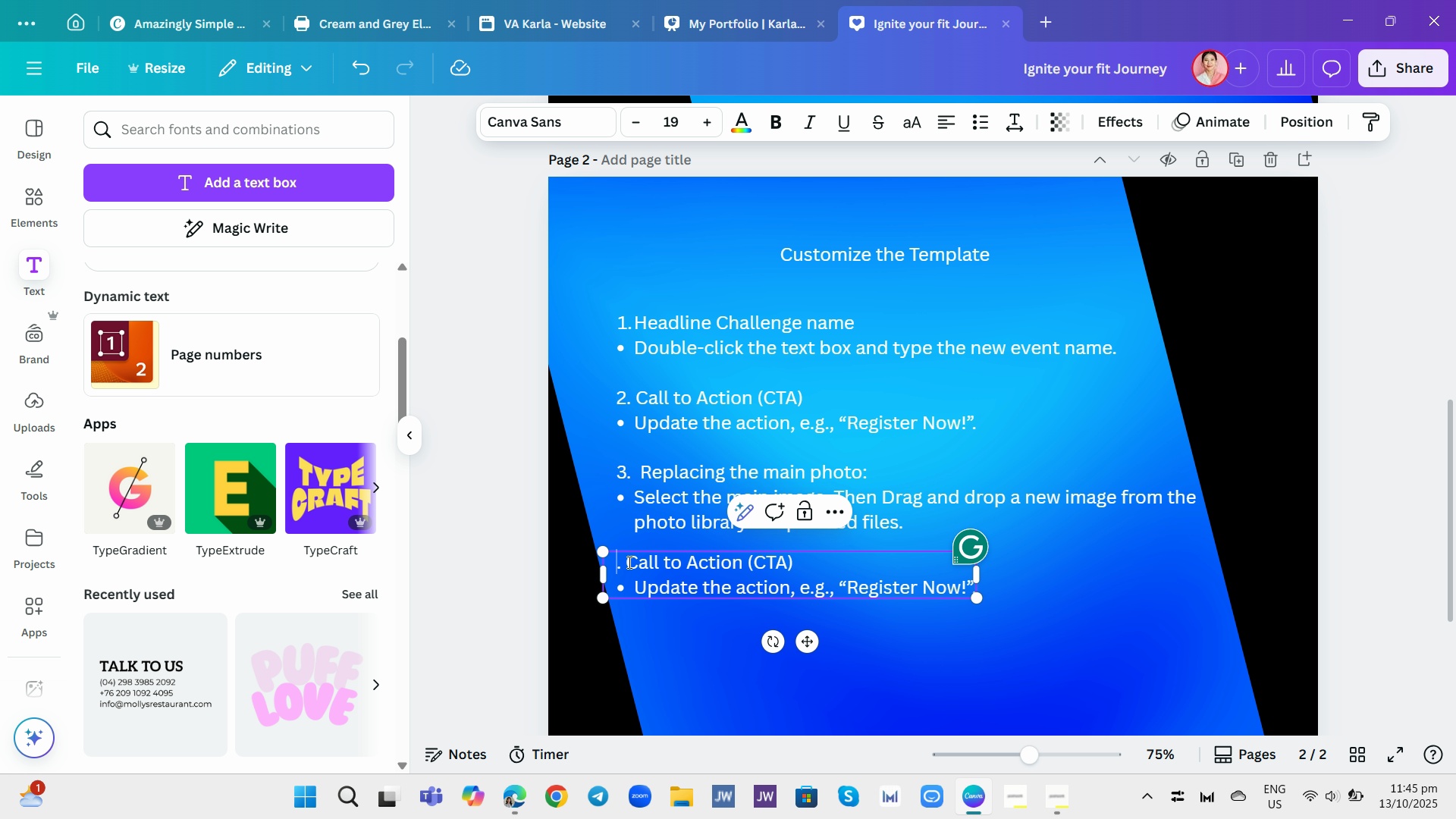 
key(4)
 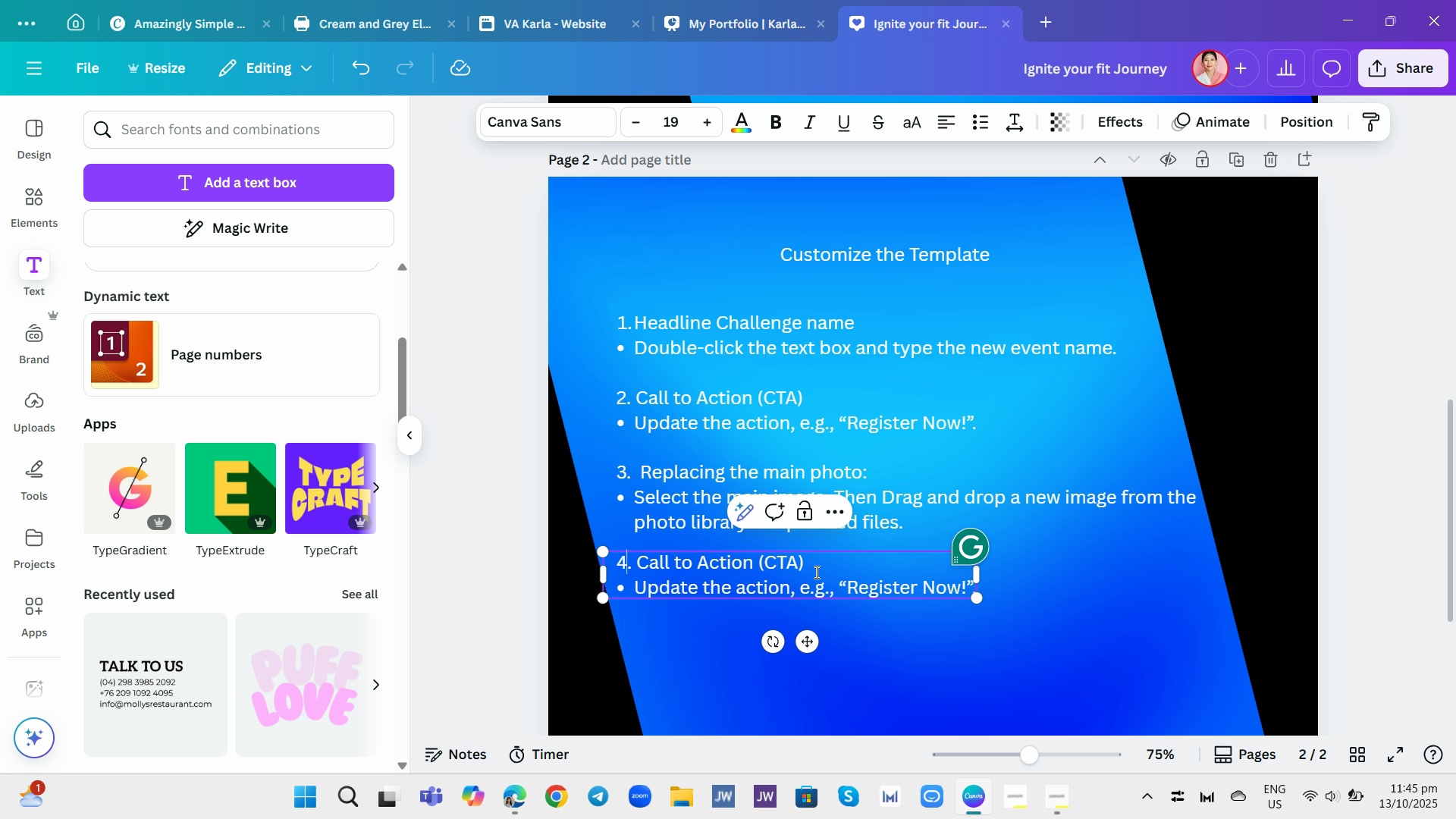 
left_click_drag(start_coordinate=[813, 566], to_coordinate=[641, 570])
 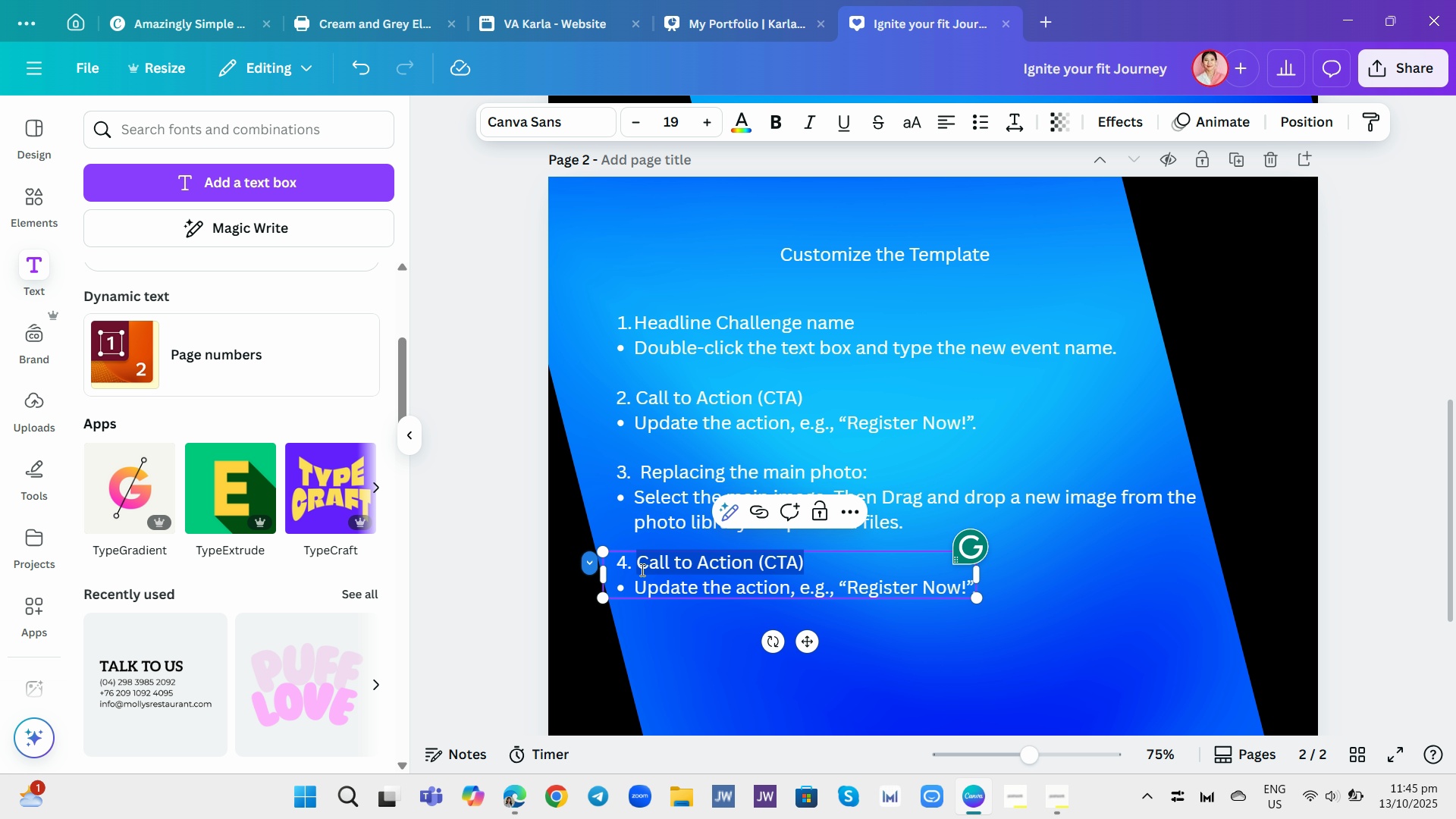 
key(Backspace)
 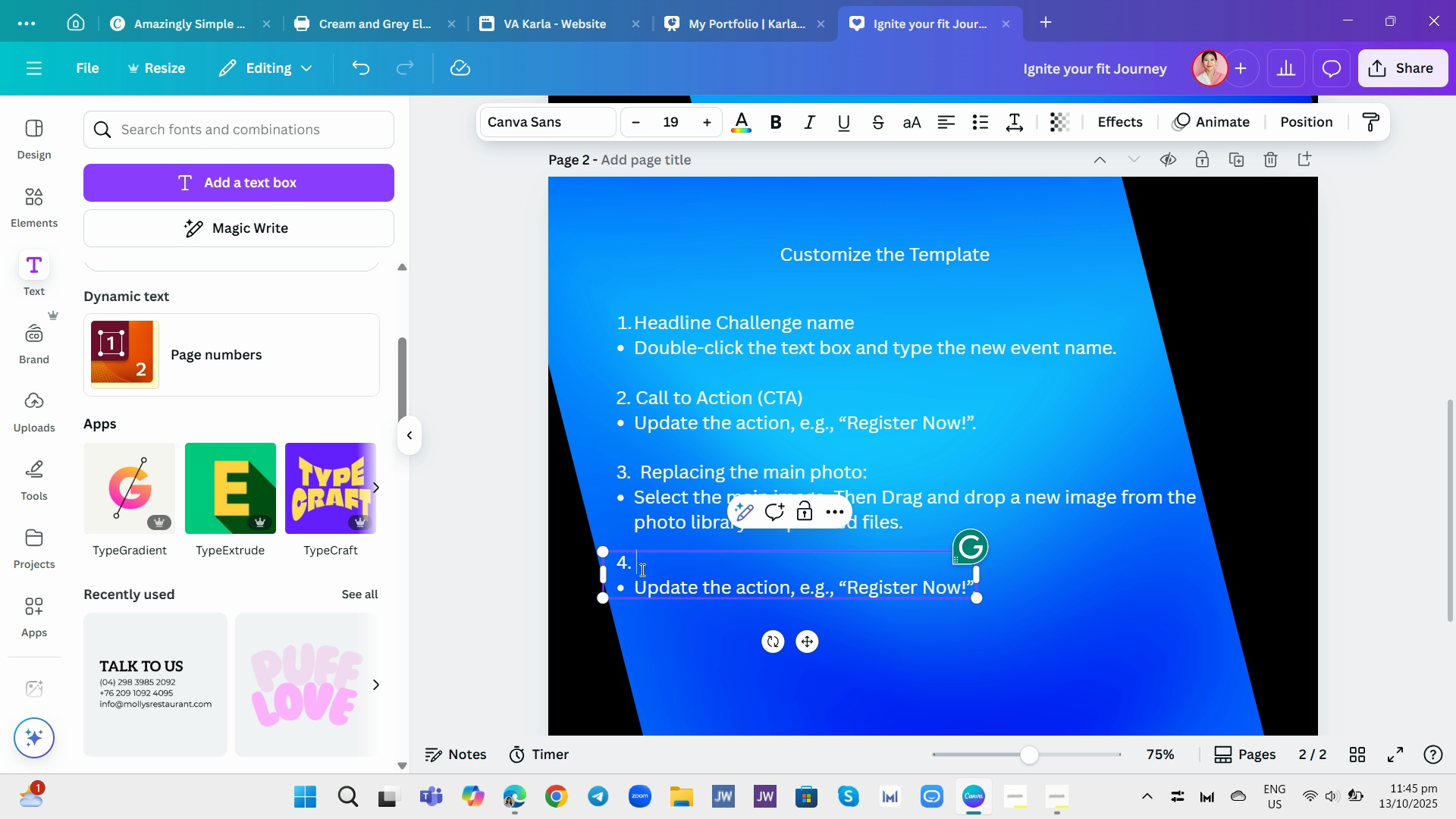 
wait(14.43)
 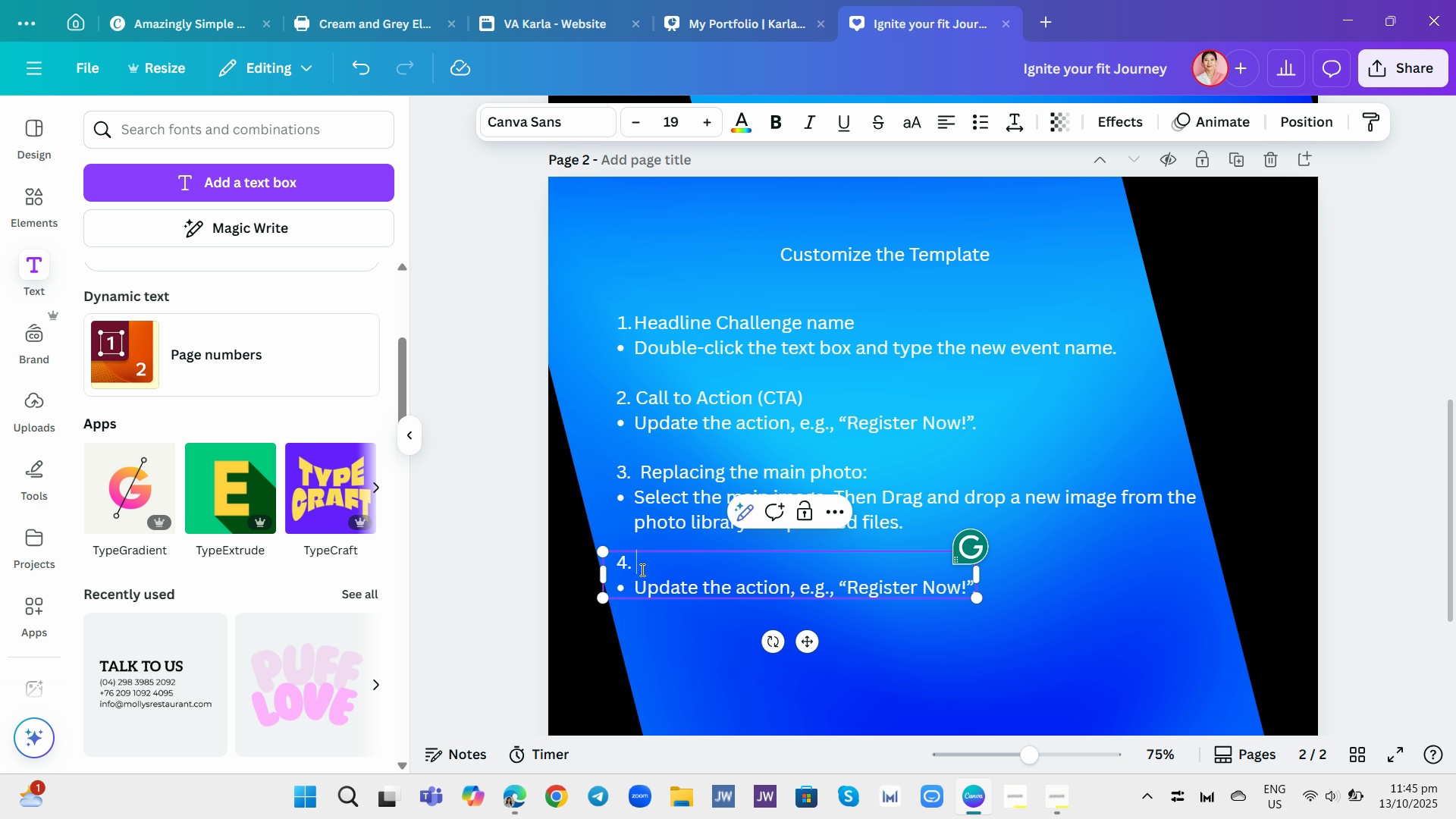 
type(Color PAllete:)
 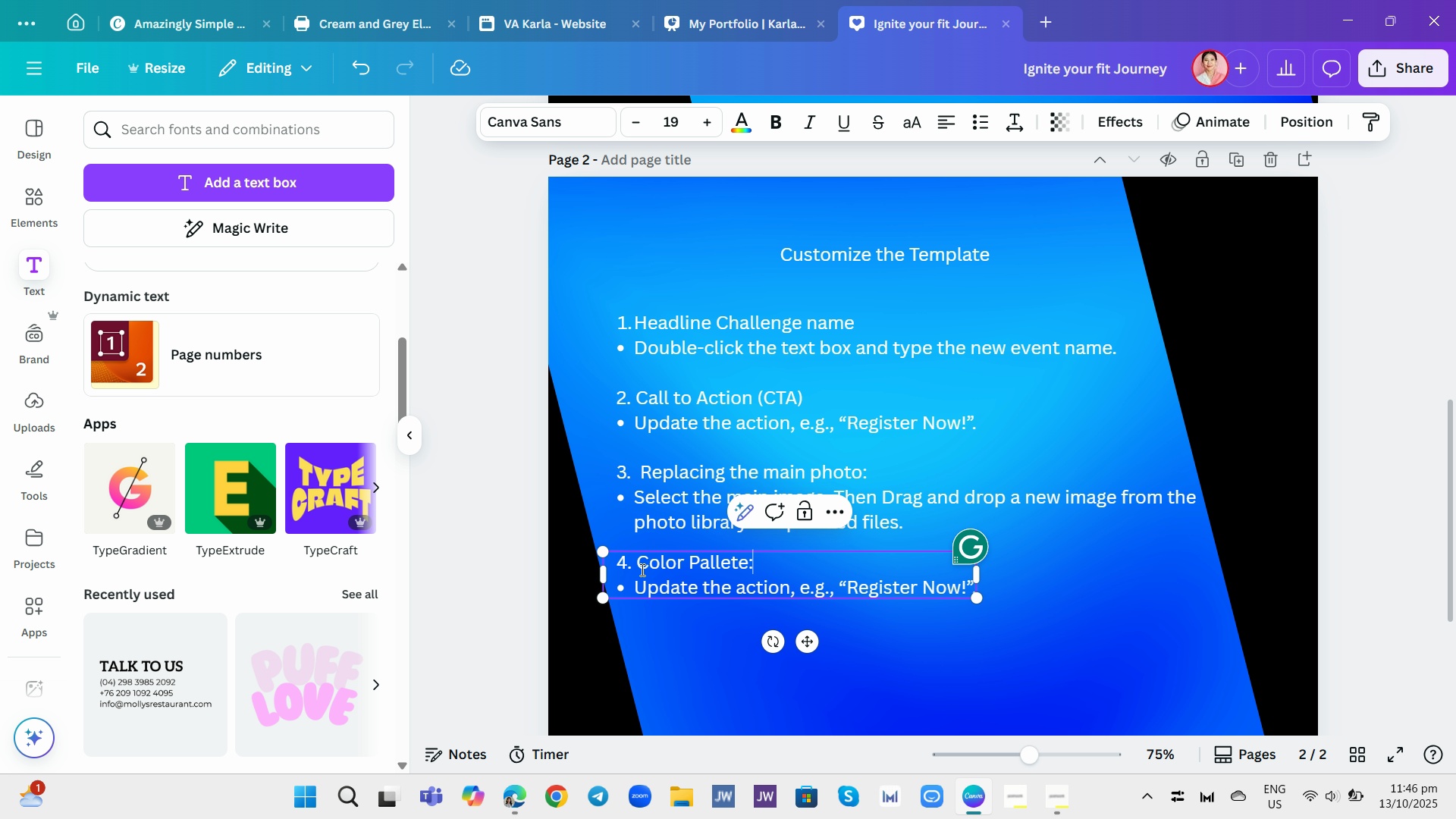 
wait(6.86)
 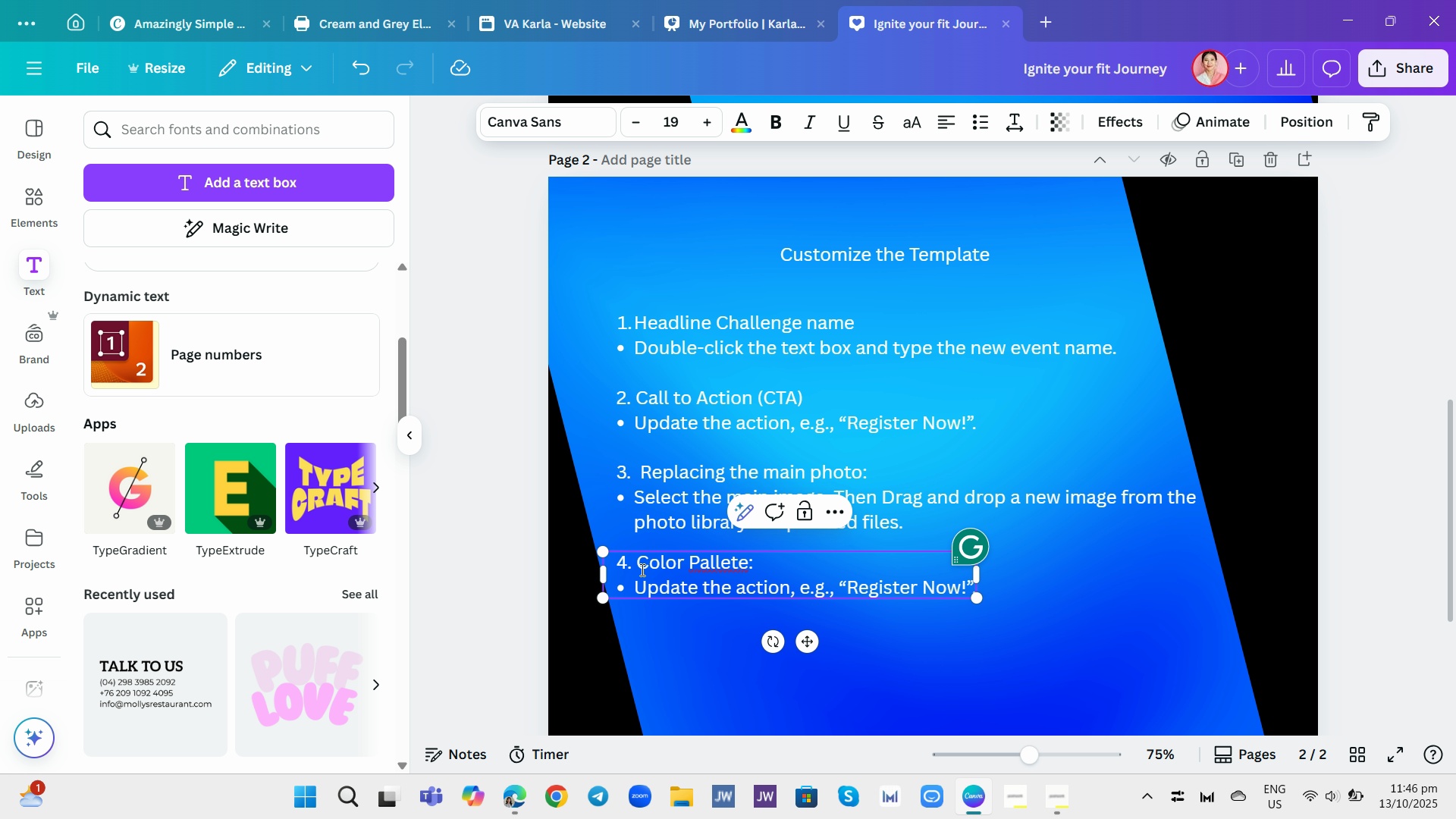 
left_click([972, 591])
 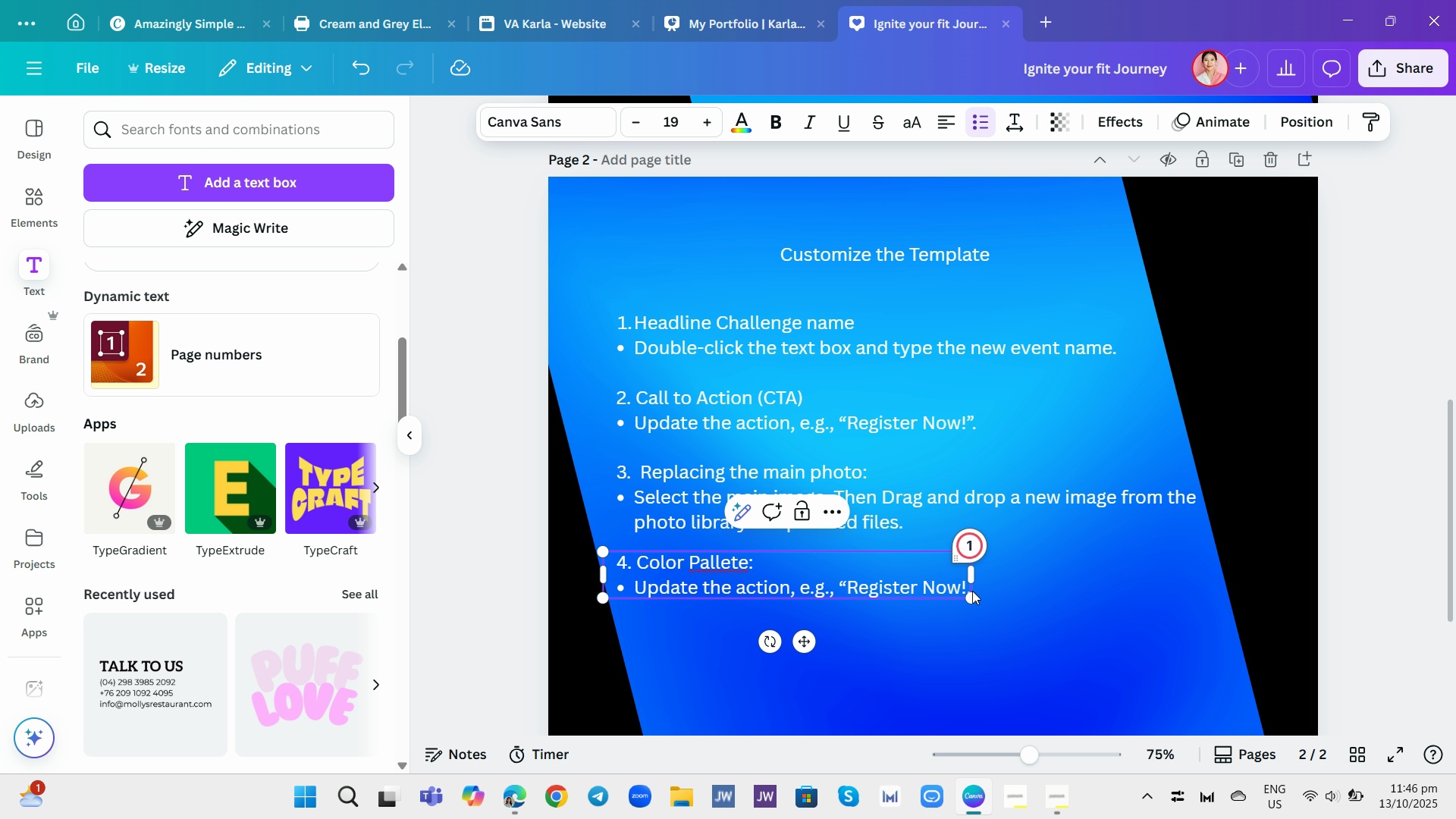 
hold_key(key=Backspace, duration=1.44)
 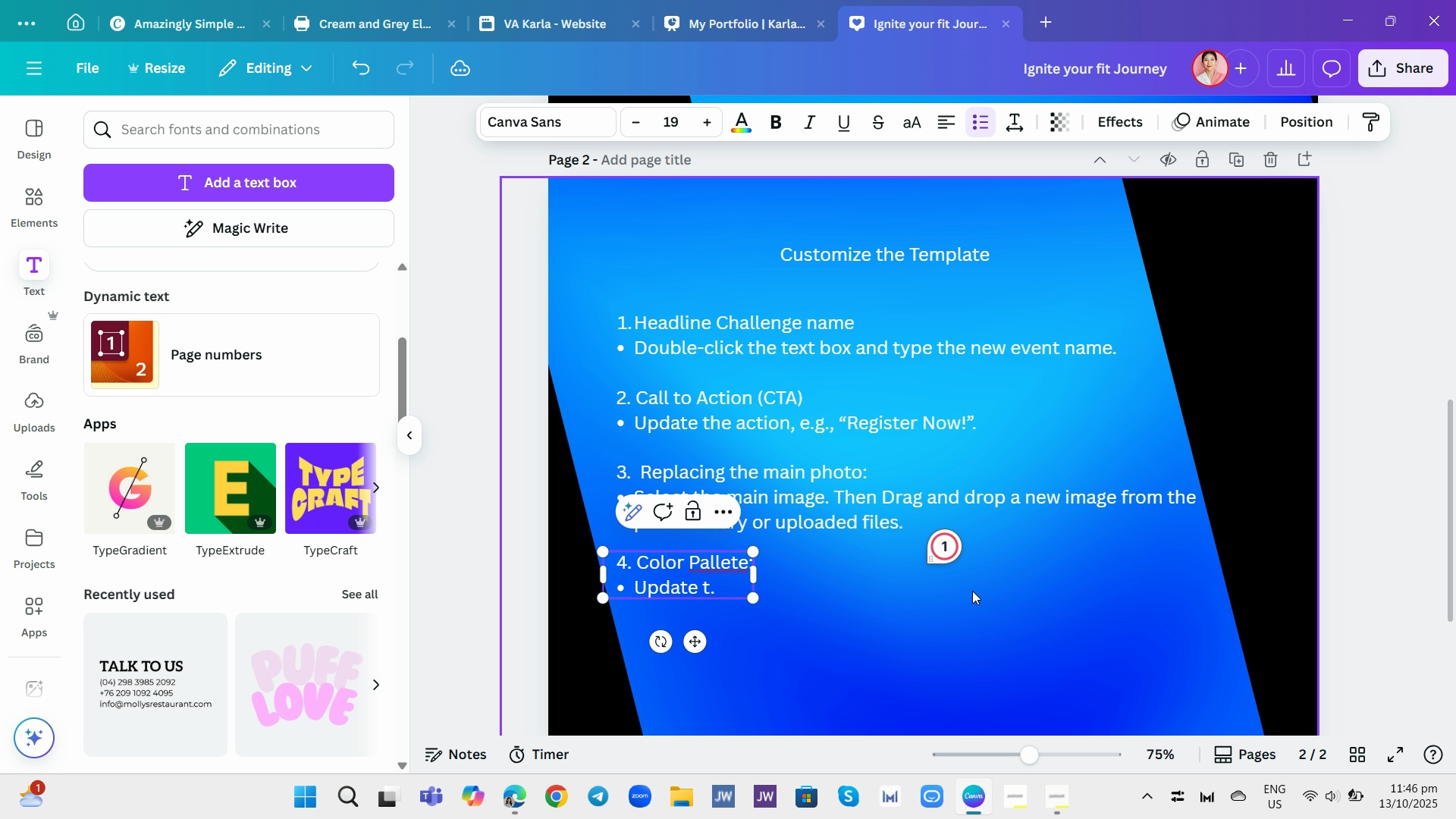 
key(Backspace)
 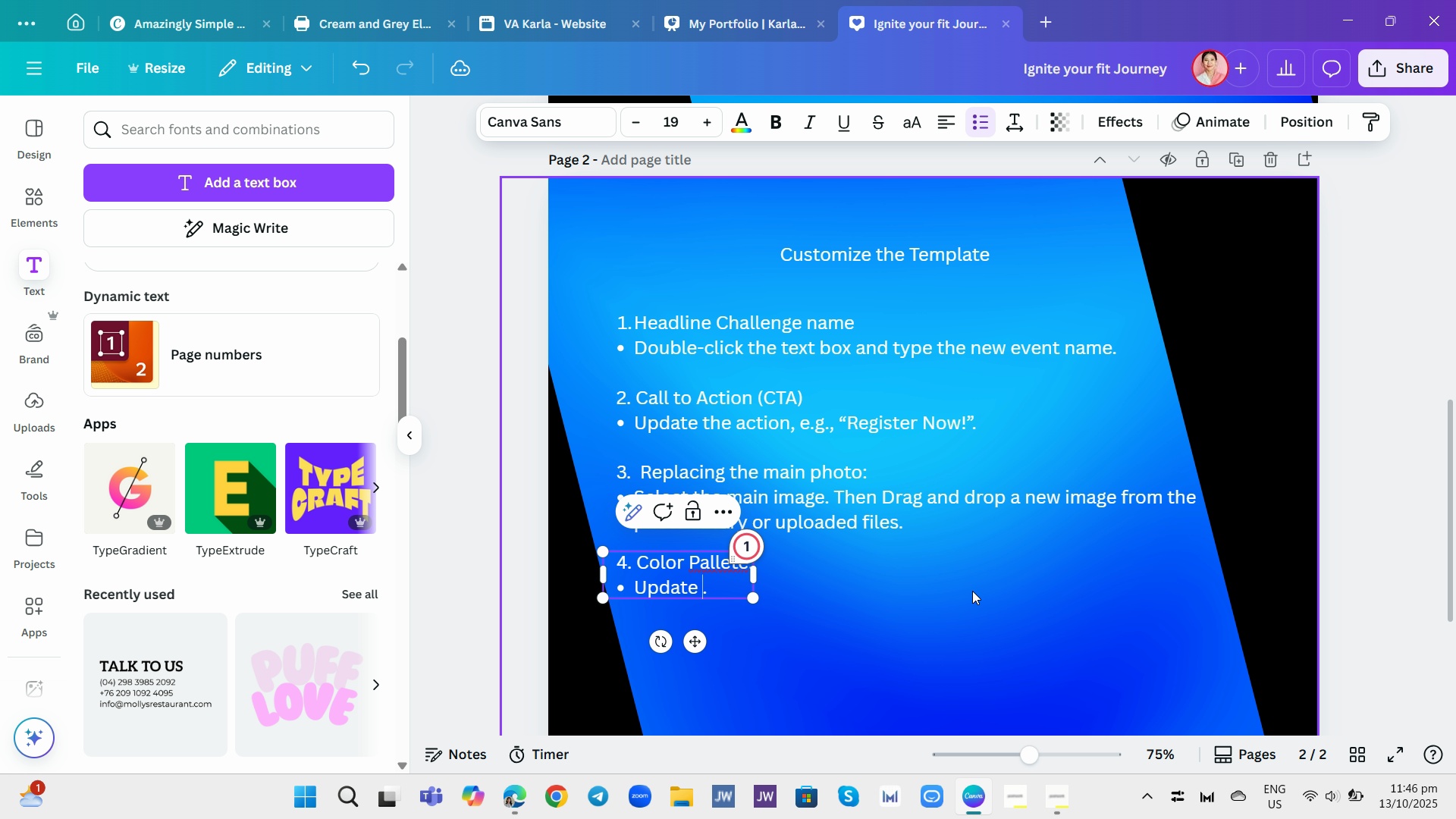 
key(Backspace)
 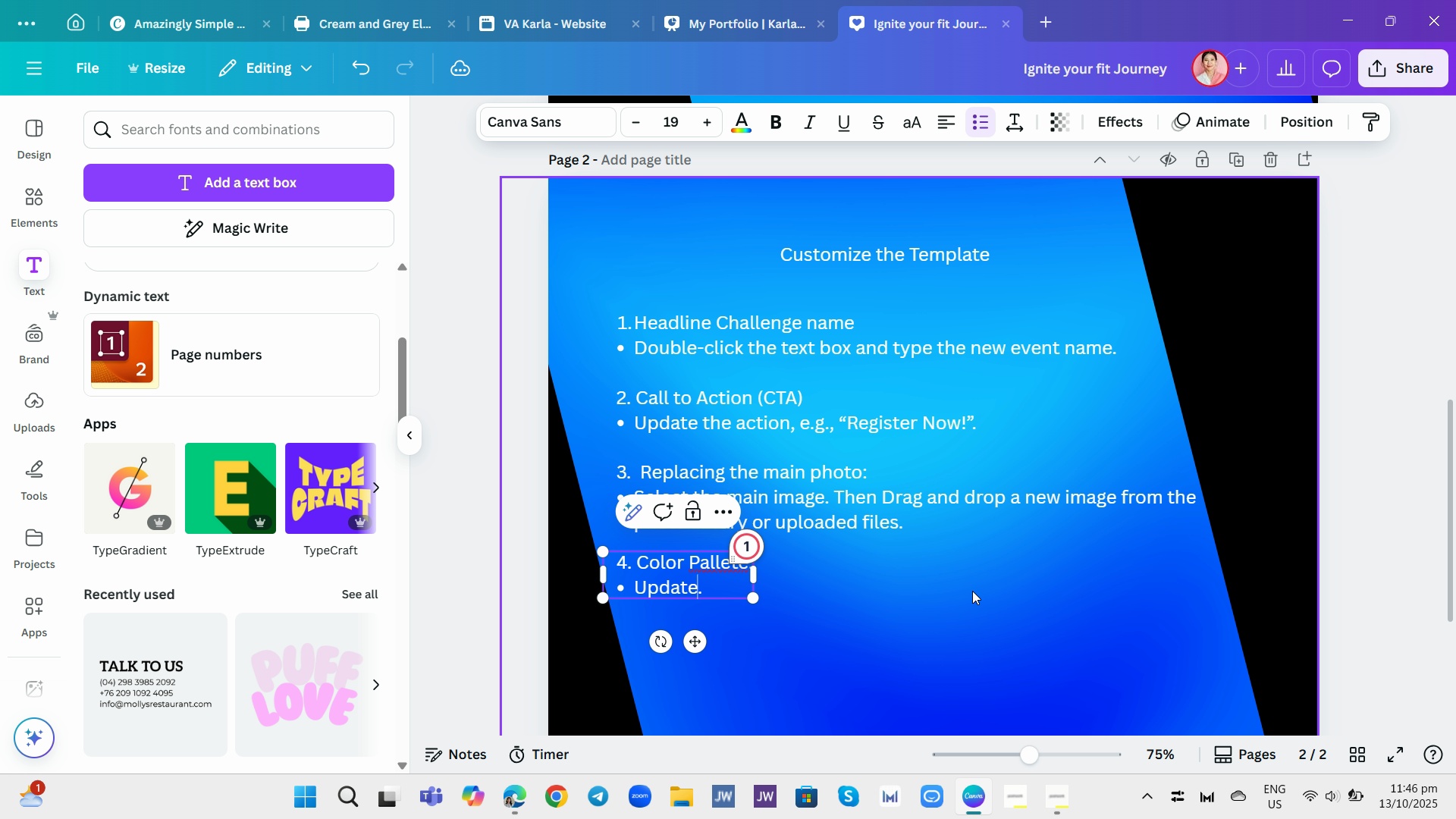 
key(Backspace)
 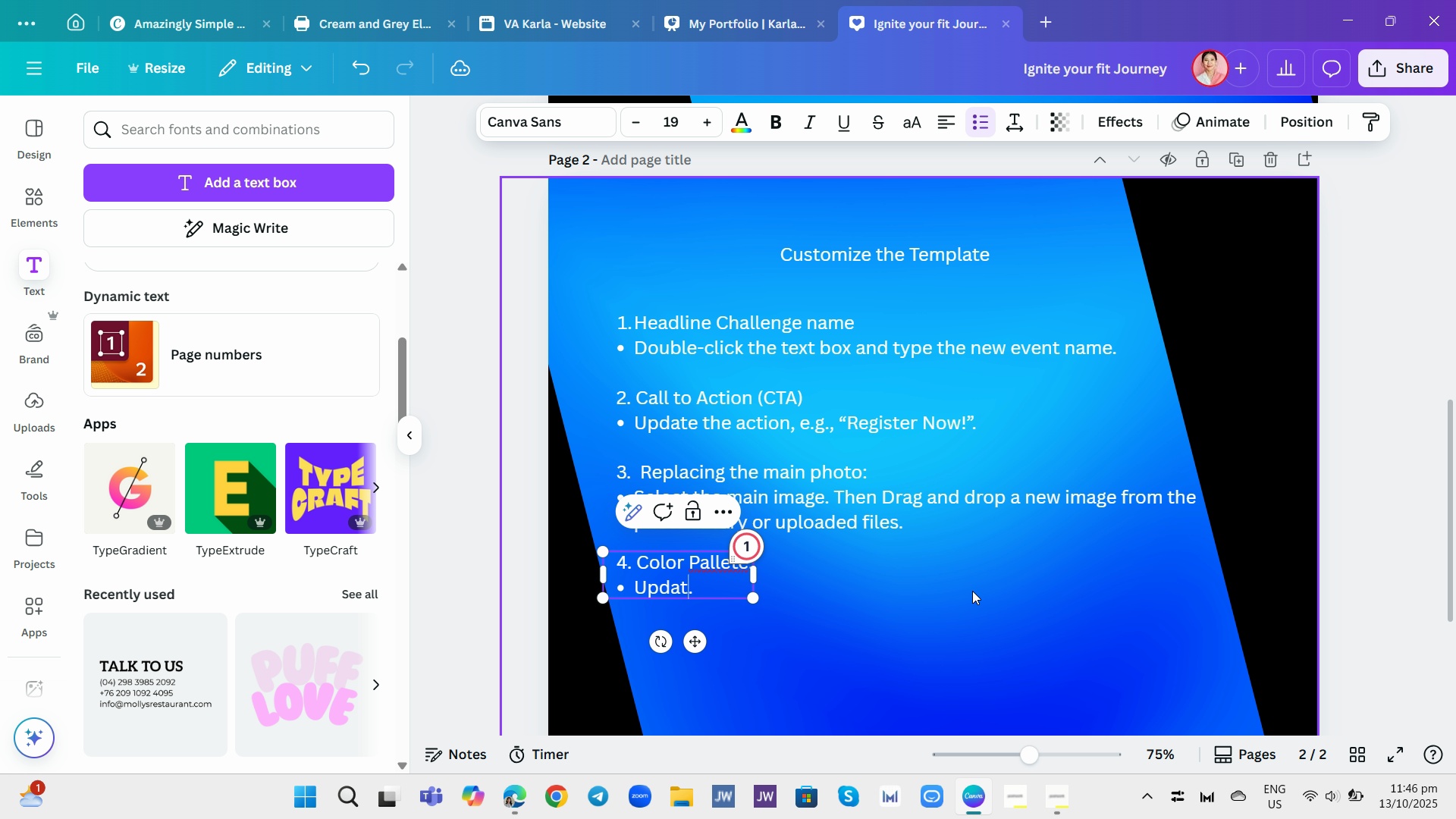 
key(Backspace)
 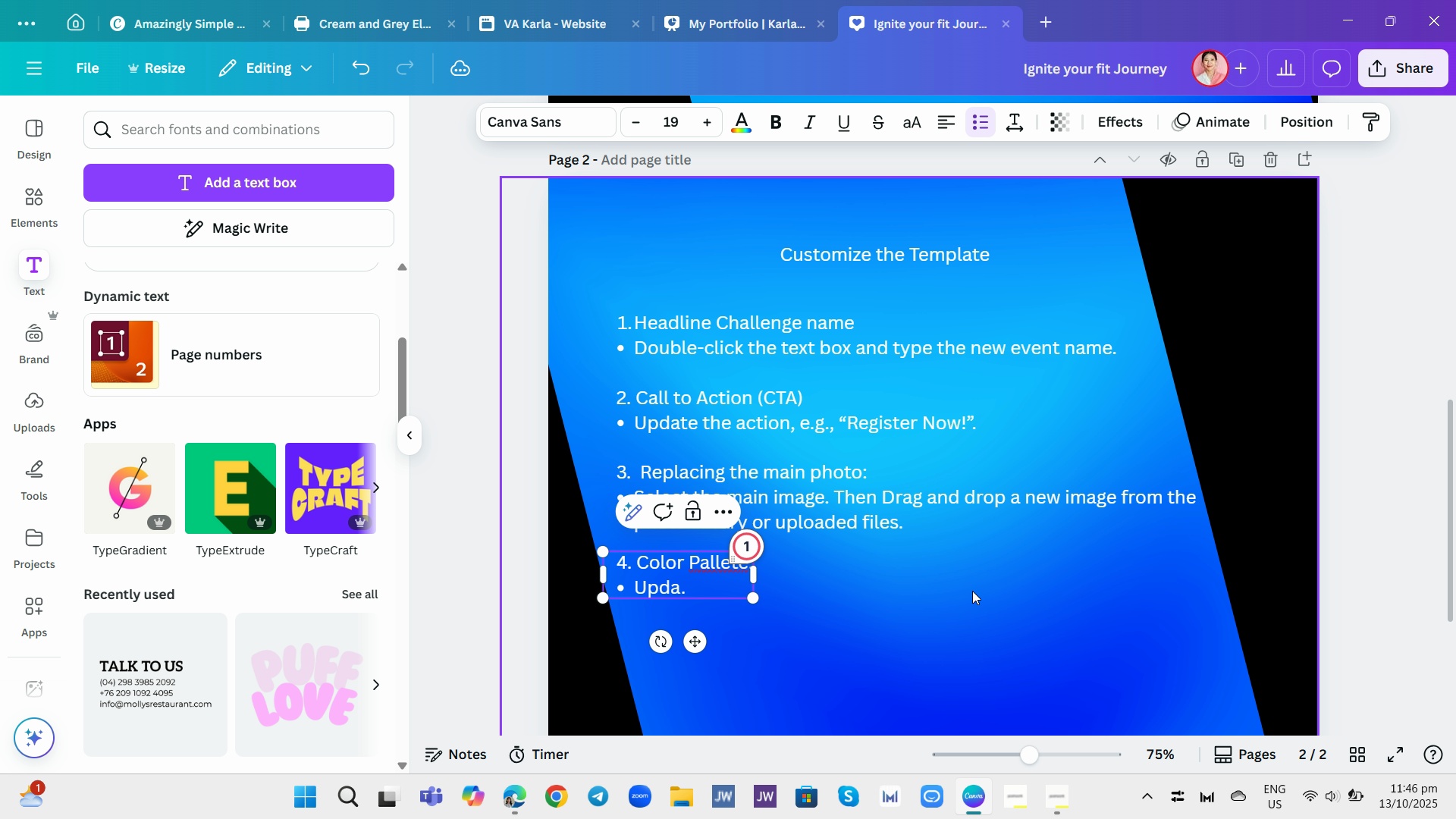 
key(Backspace)
 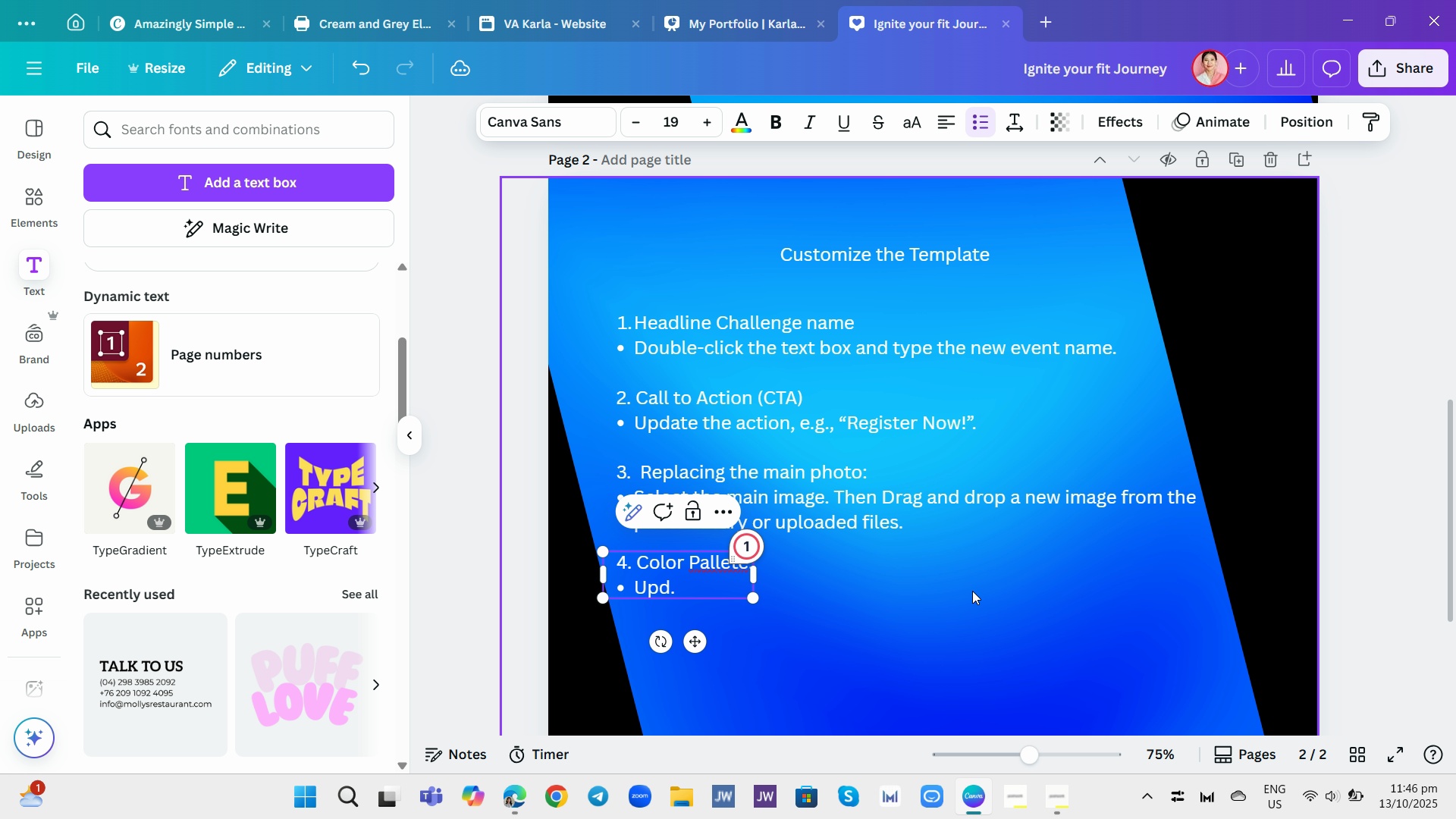 
key(Backspace)
 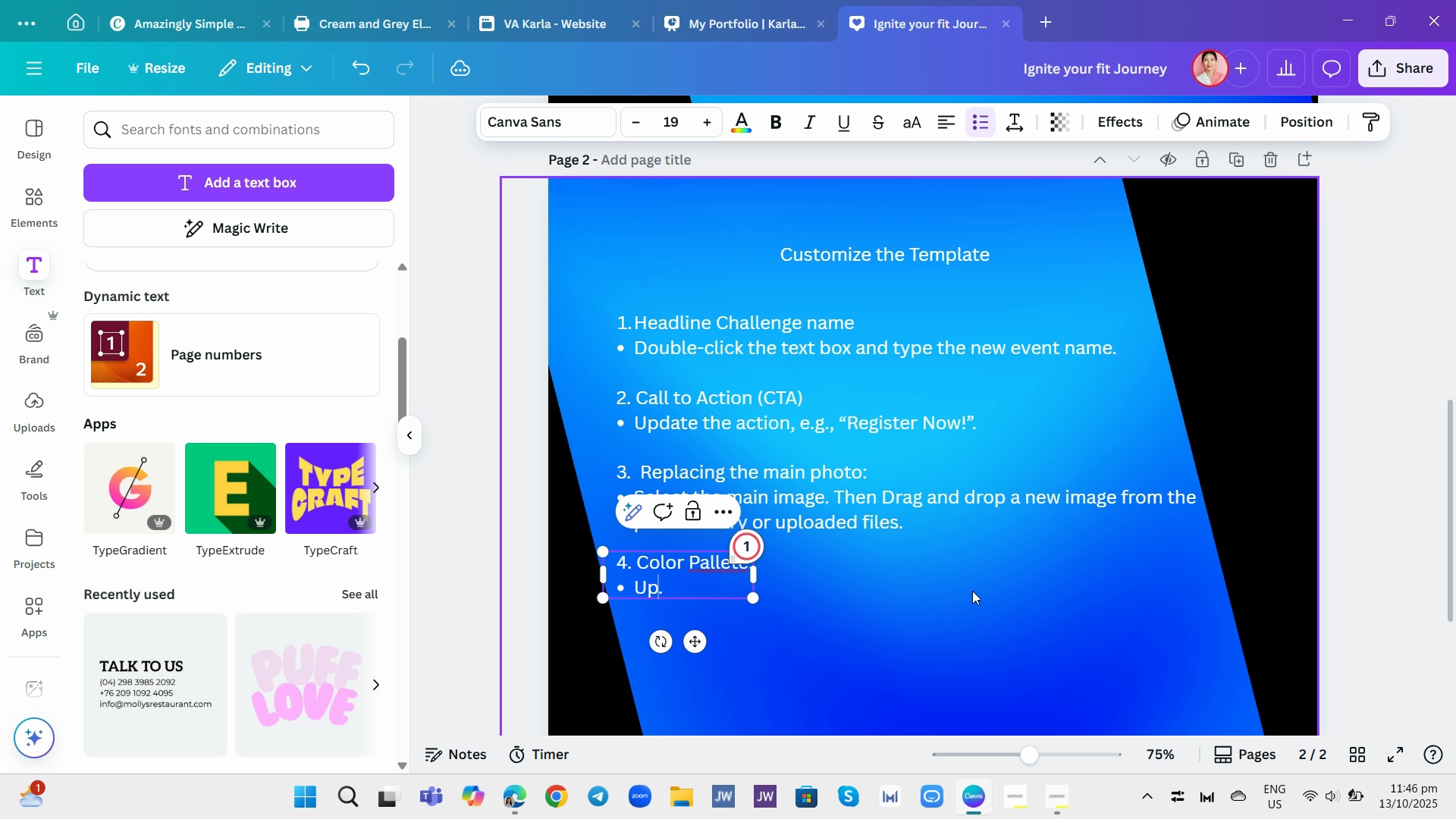 
key(Backspace)
 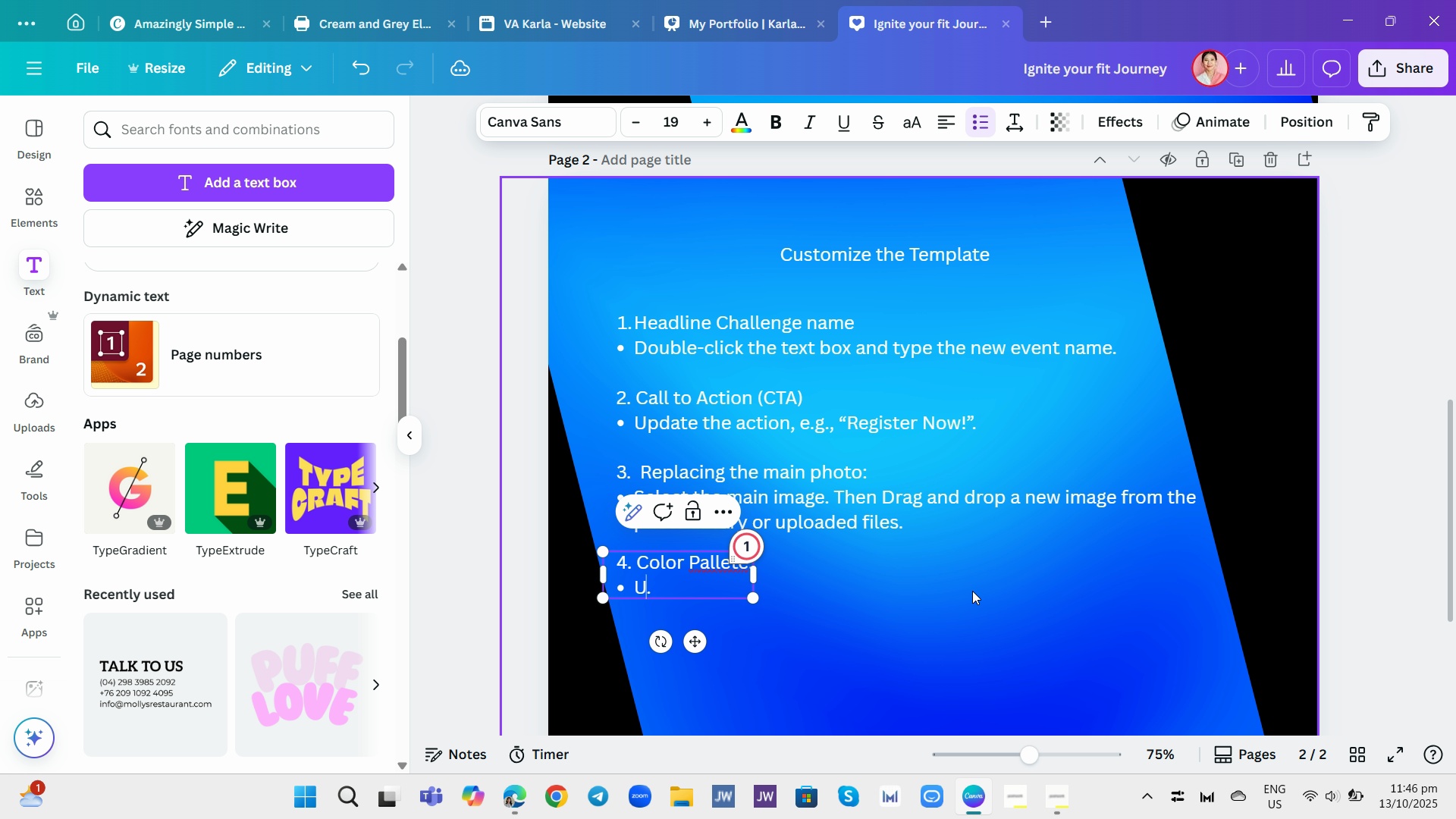 
key(Backspace)
 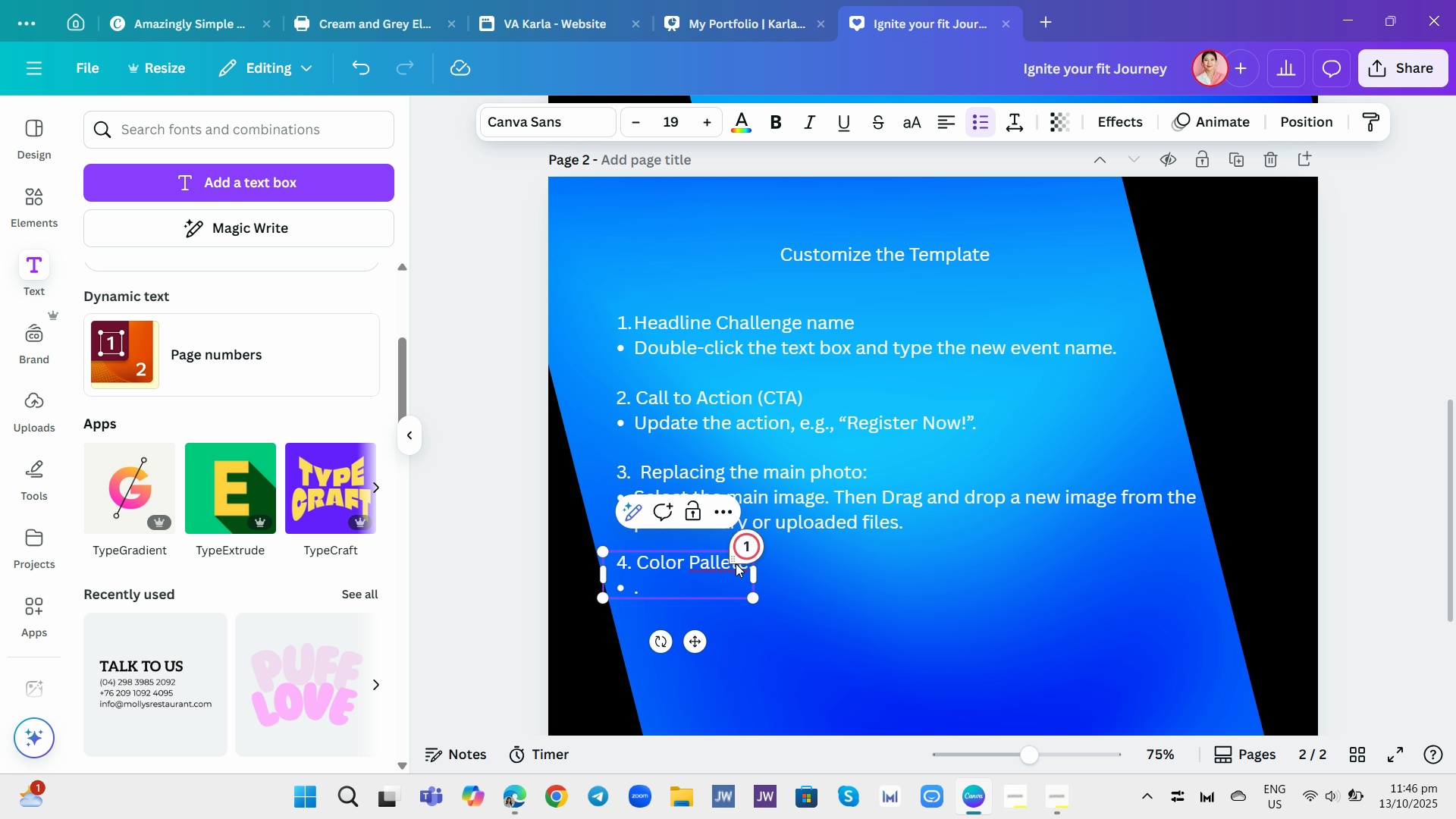 
left_click([729, 585])
 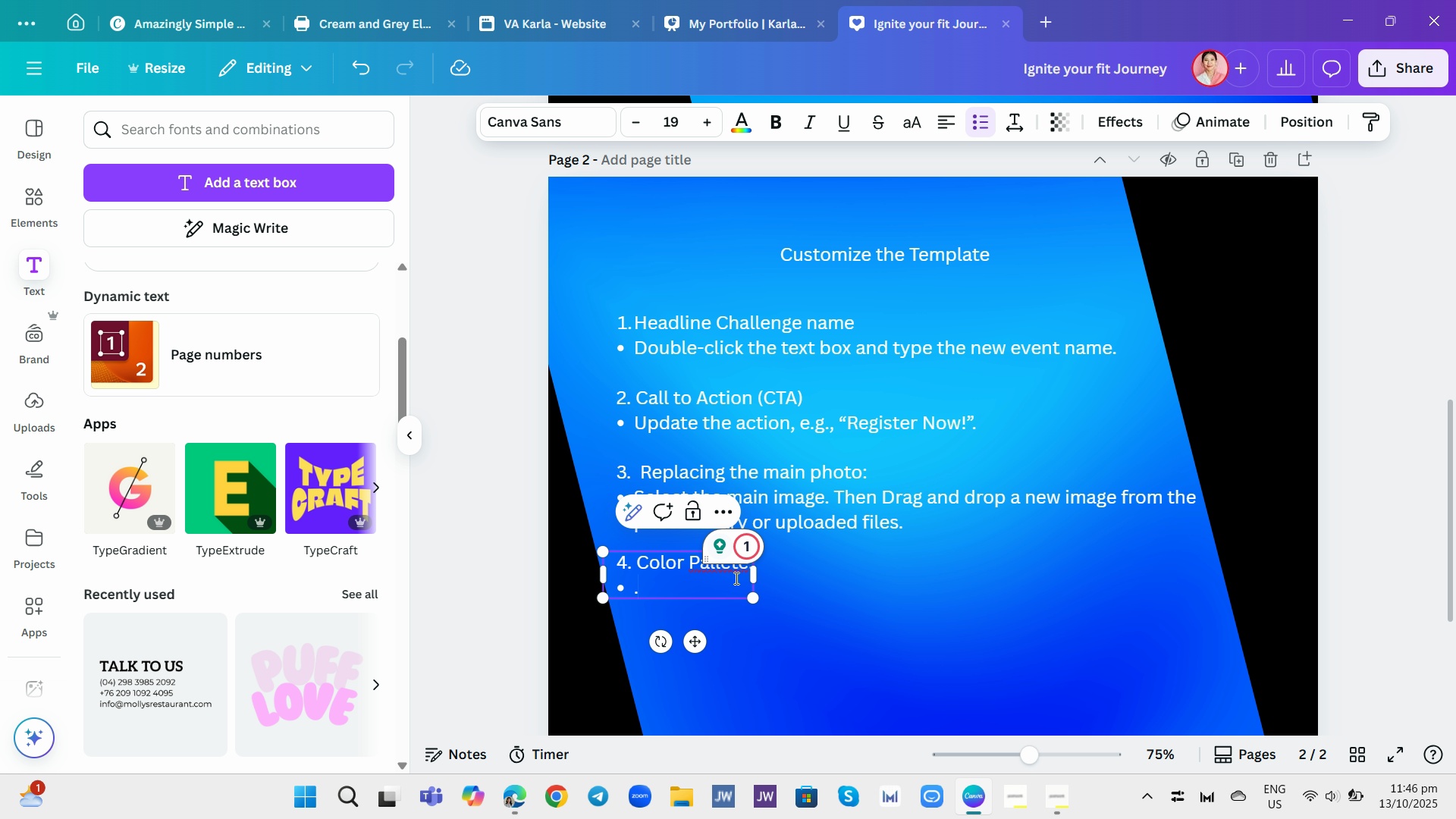 
key(Backspace)
 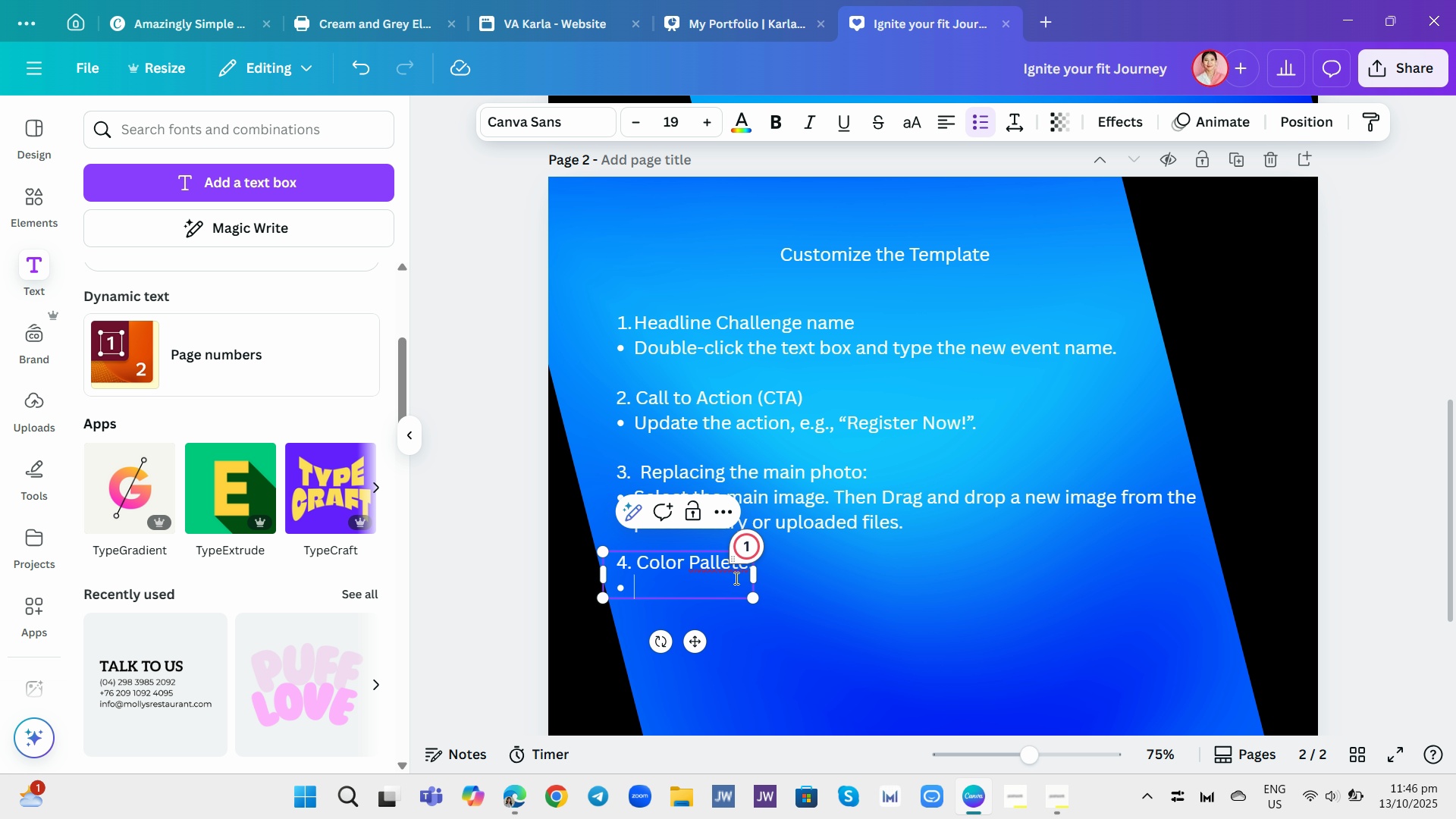 
wait(13.35)
 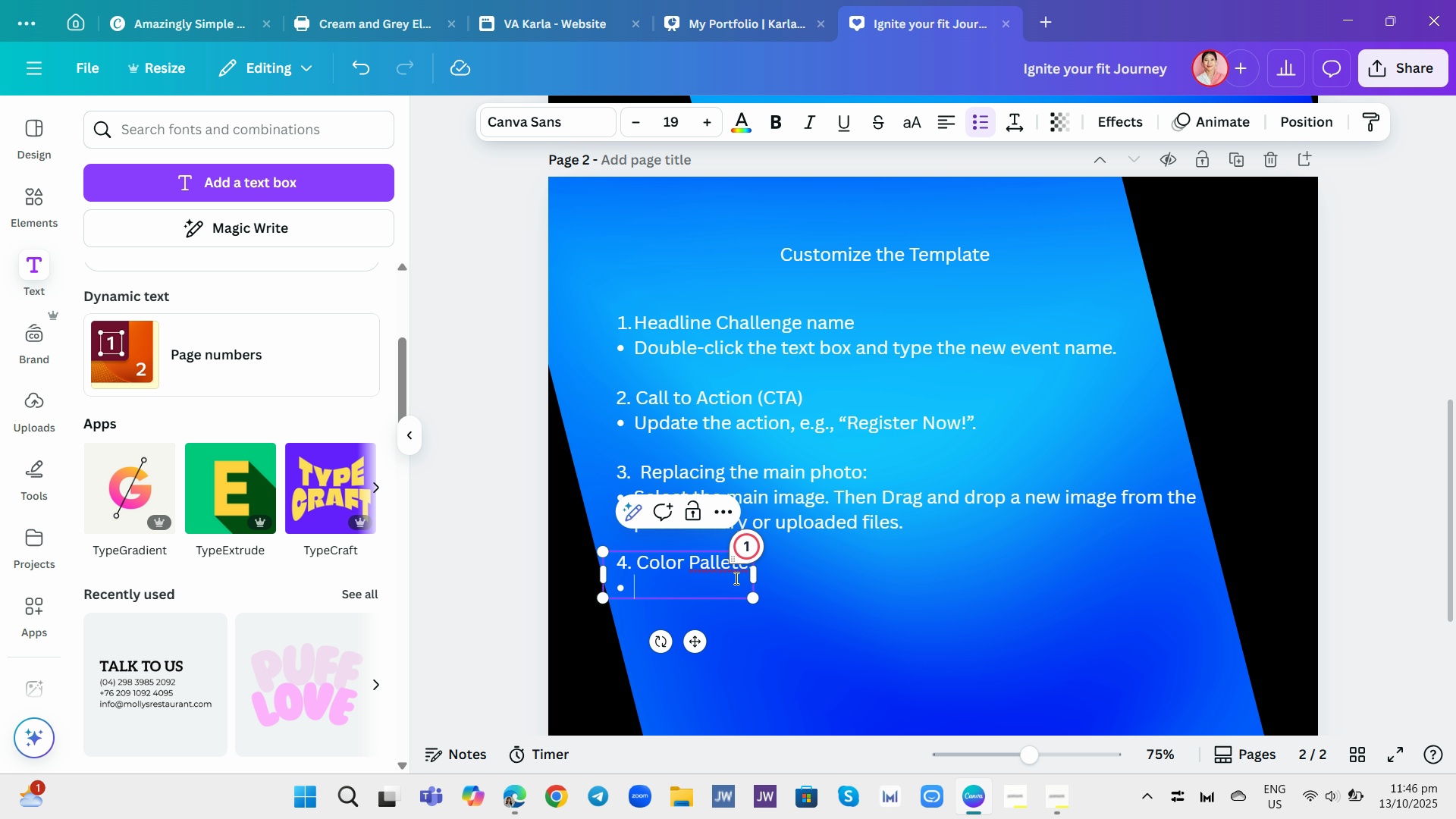 
type(Select a geometric sahps\)
key(Backspace)
key(Backspace)
key(Backspace)
key(Backspace)
key(Backspace)
type(hs)
key(Backspace)
type(apes)
key(Backspace)
type( like orange or blue background elements.)
 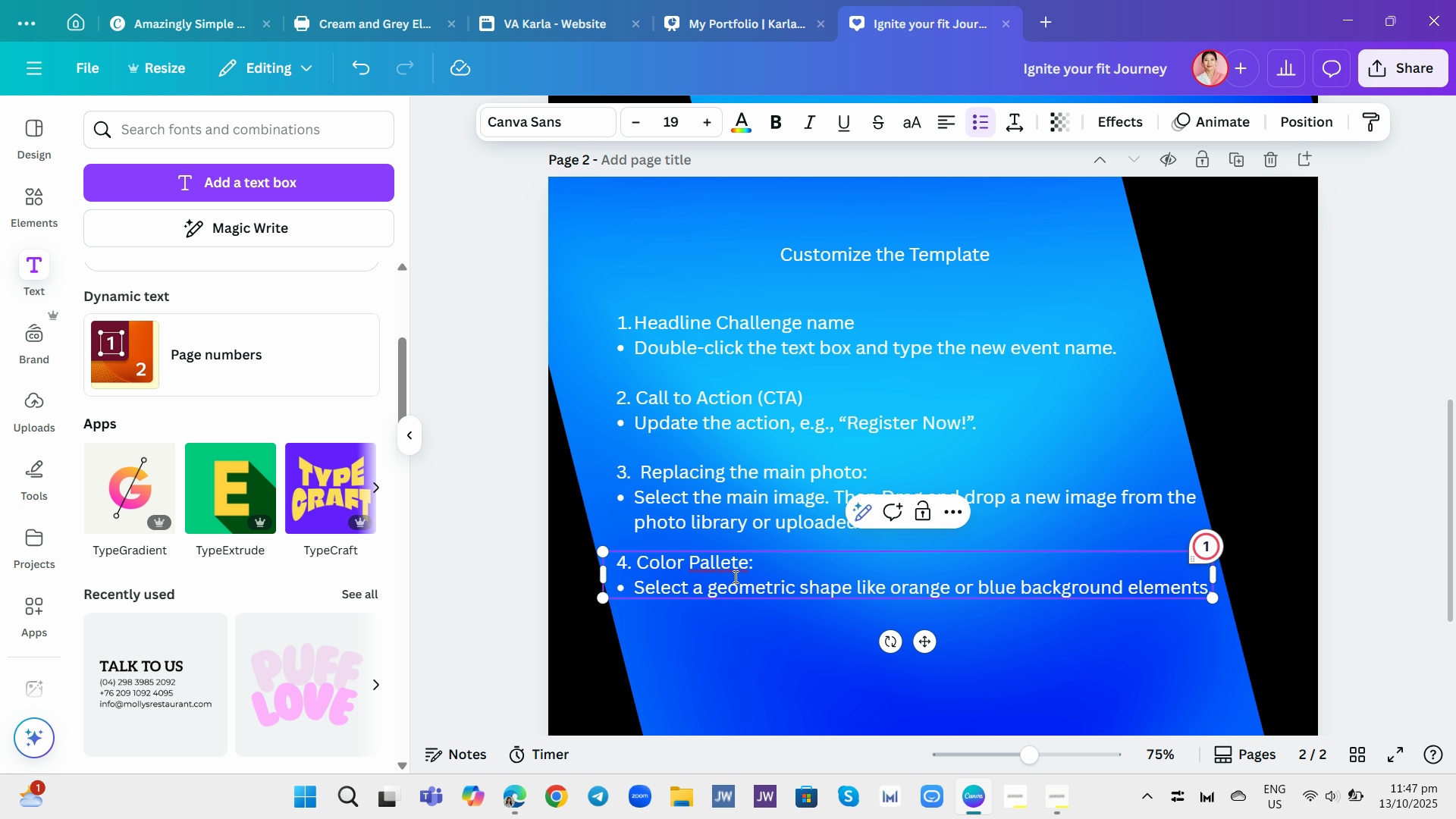 
key(Enter)
 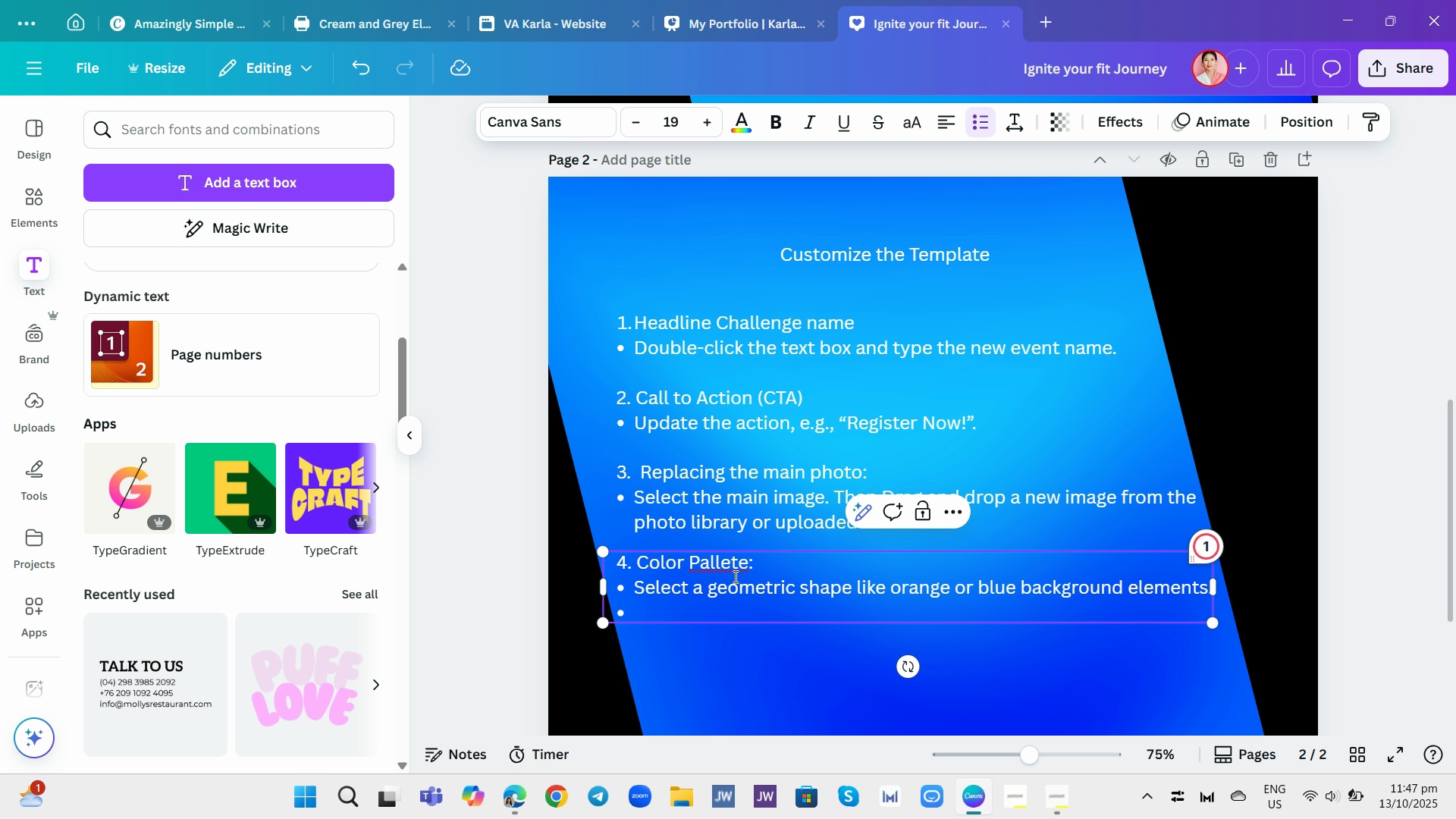 
type(Click the color nb)
key(Backspace)
key(Backspace)
type(box)
 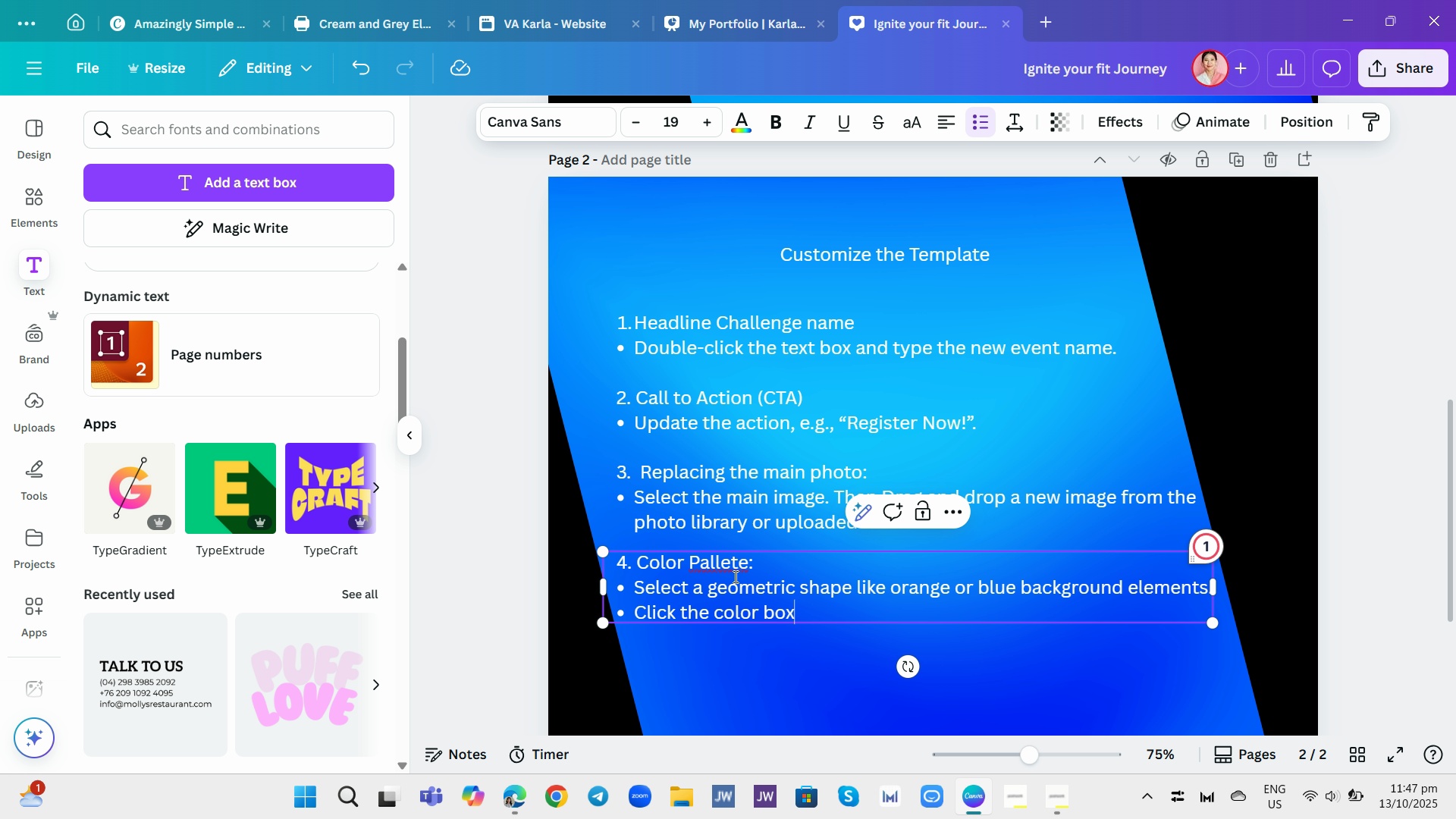 
type(. Then choose )
 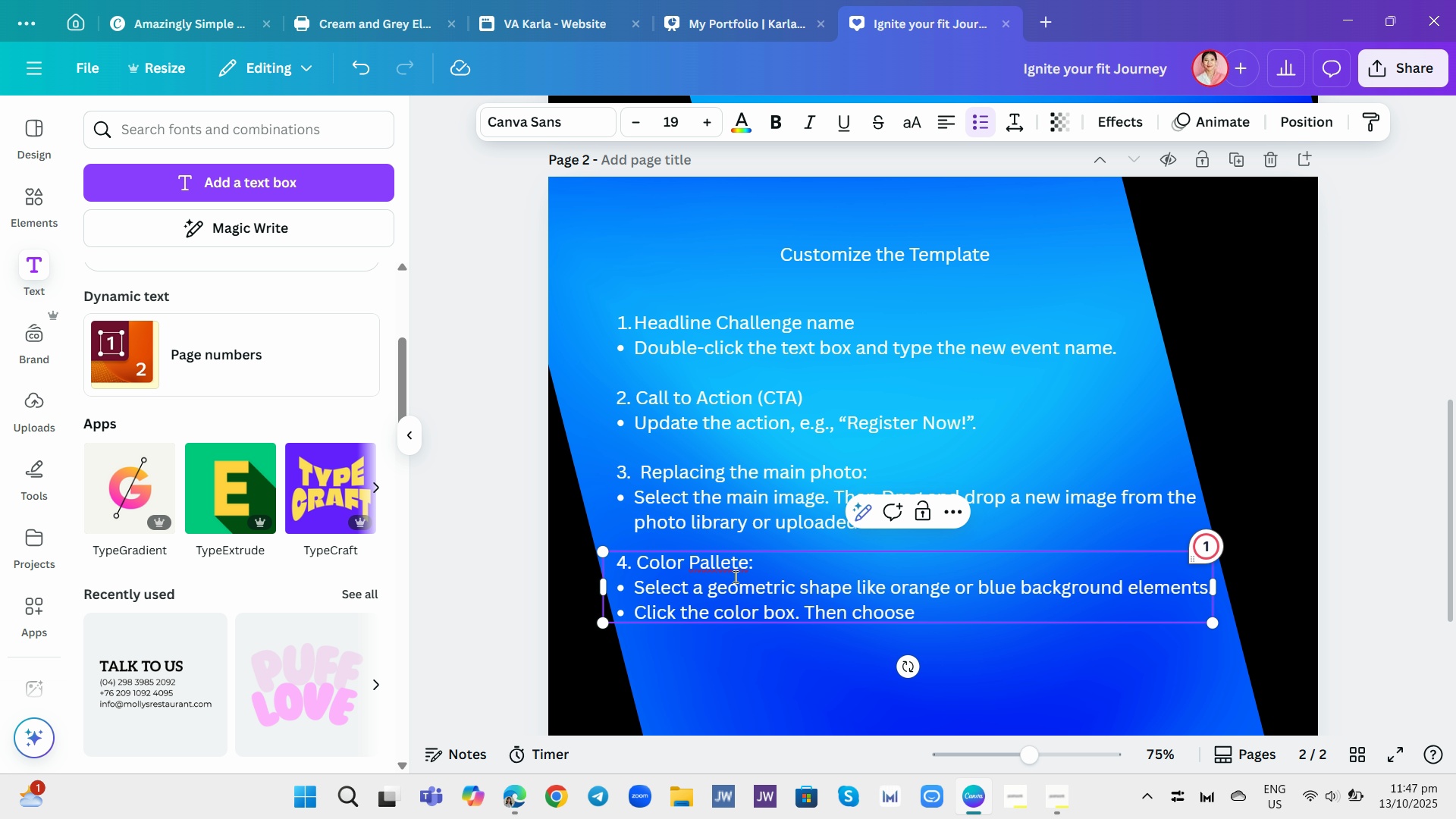 
wait(5.41)
 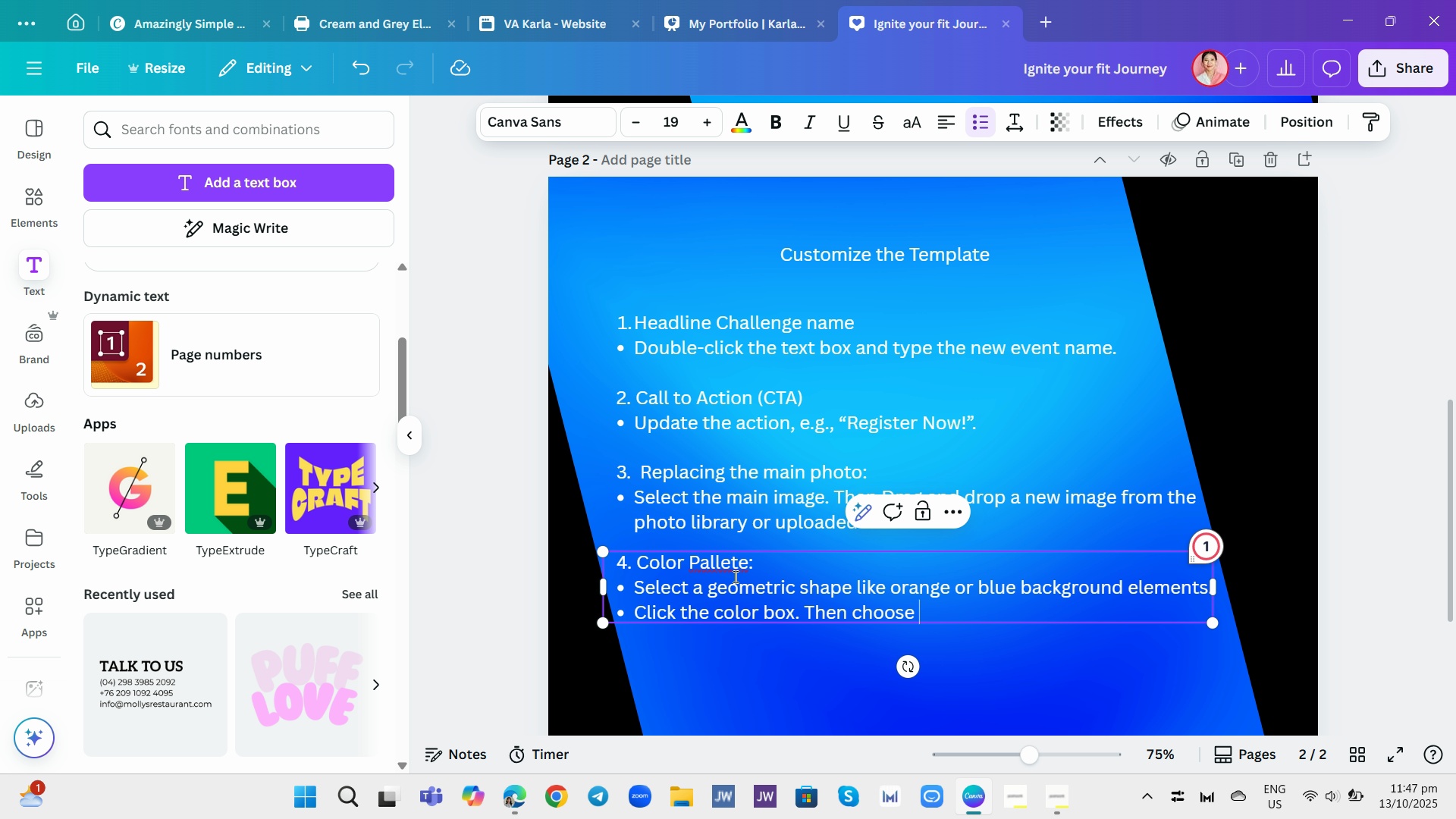 
type(new color that fir the themed.)
key(Backspace)
key(Backspace)
type(.)
 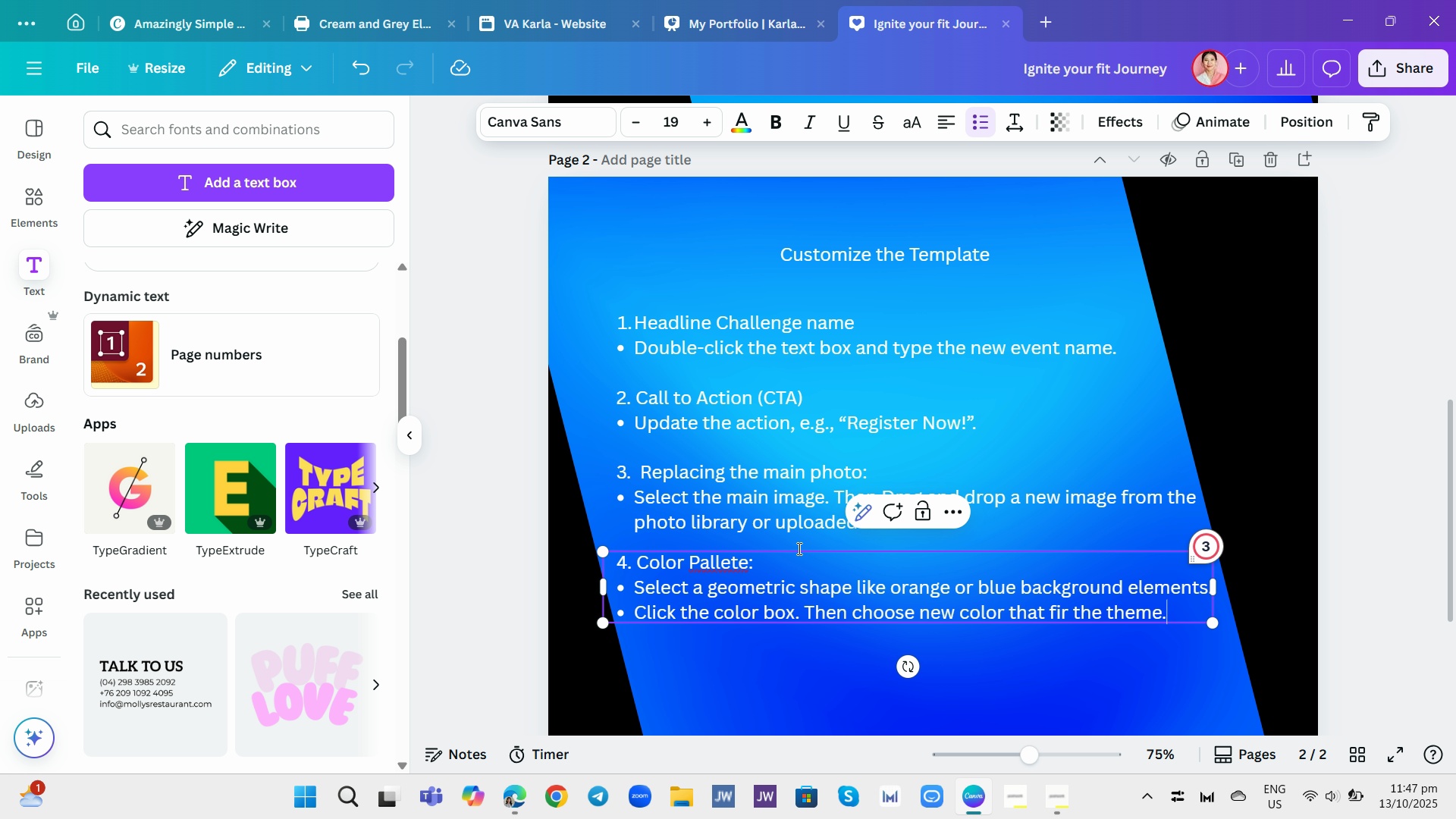 
wait(7.29)
 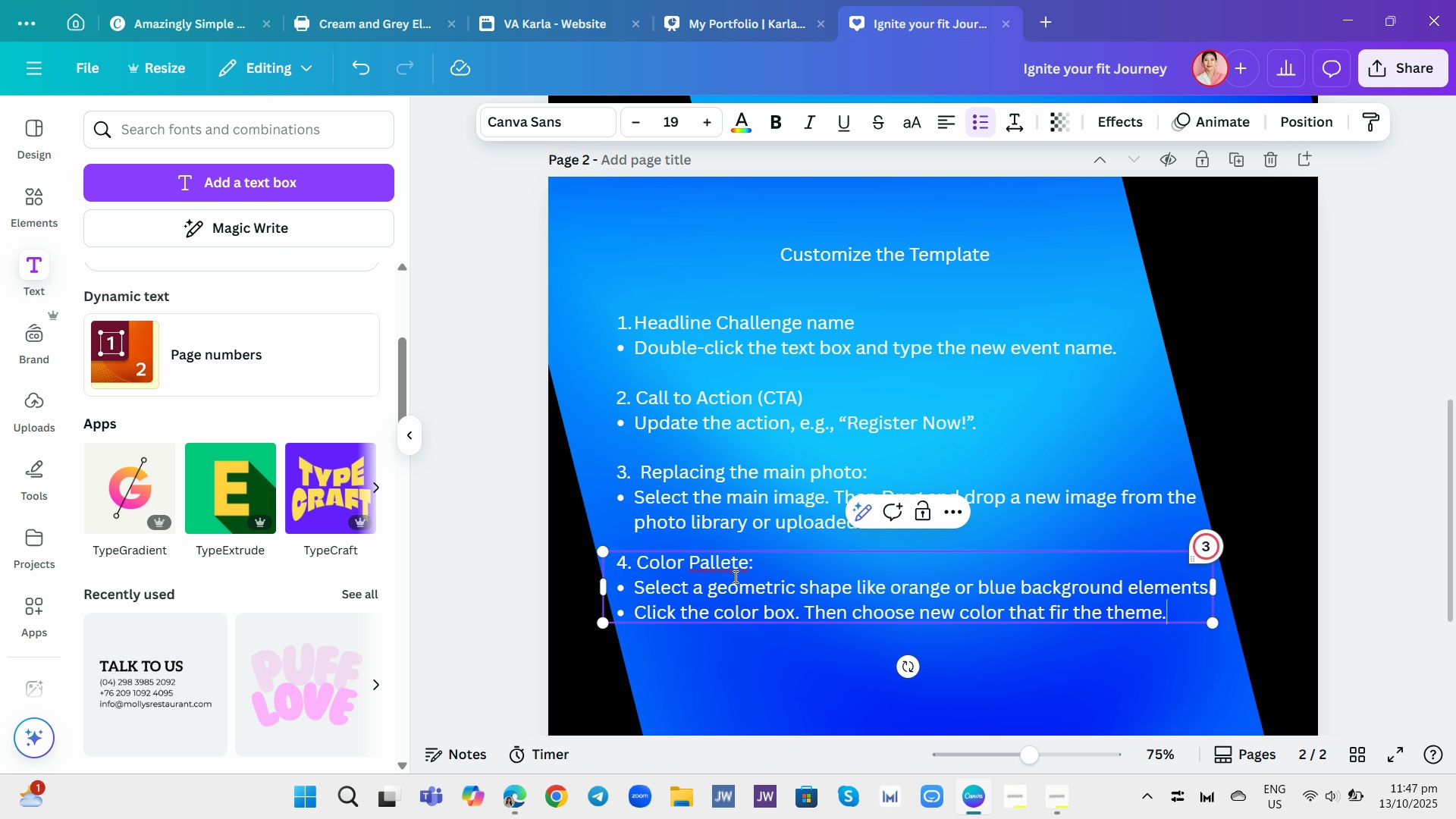 
left_click([721, 566])
 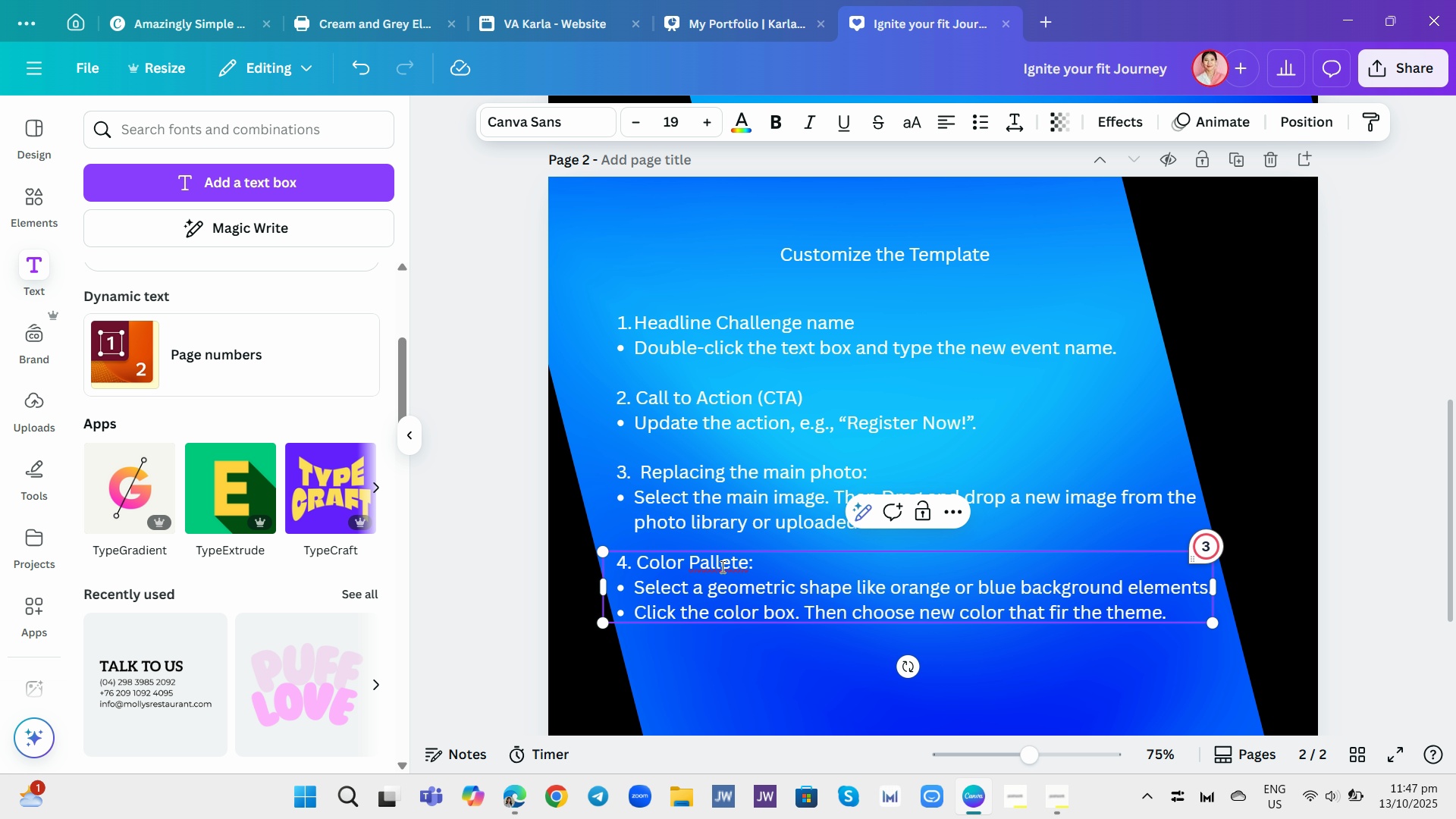 
key(Backspace)
 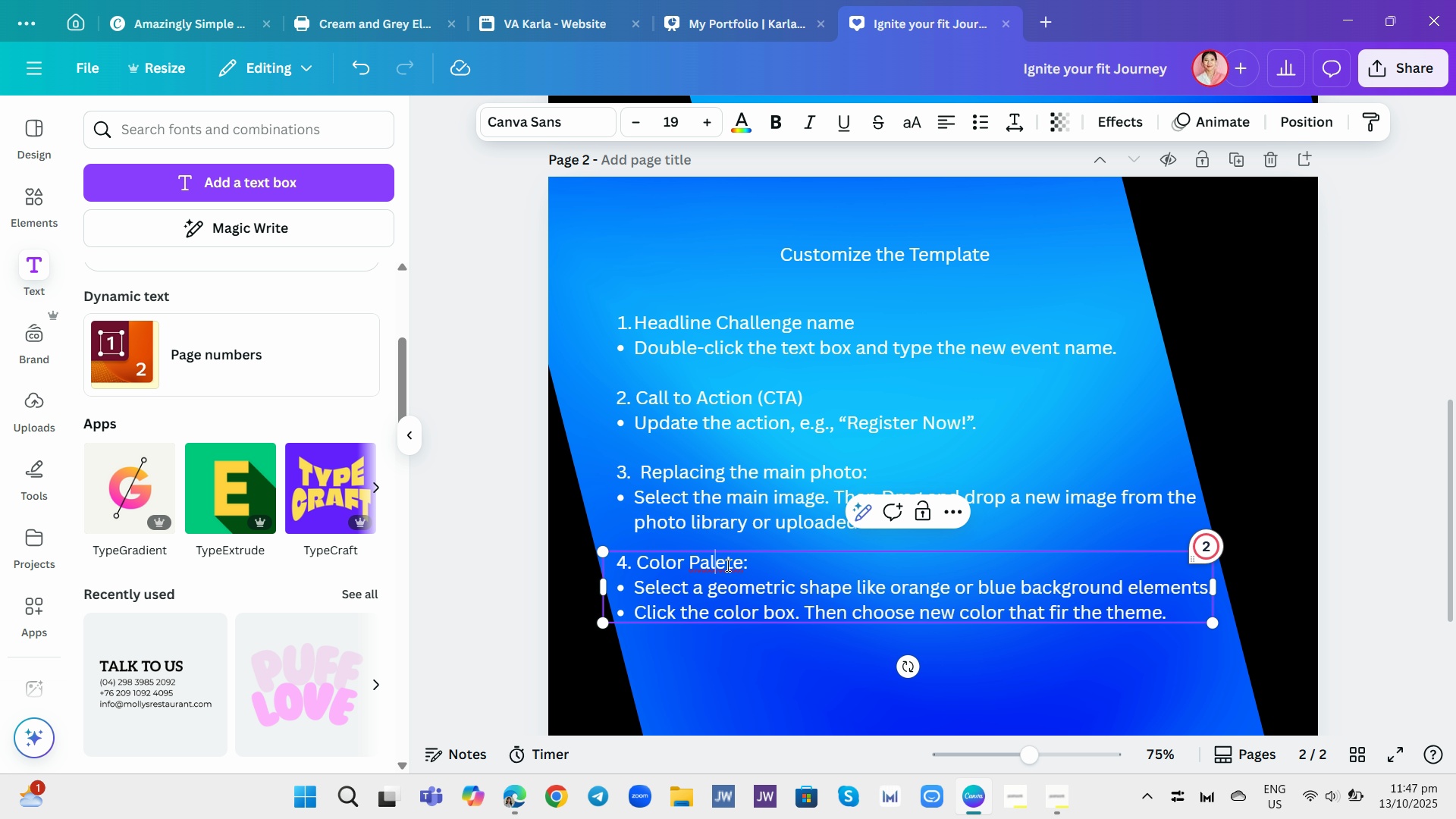 
left_click([731, 565])
 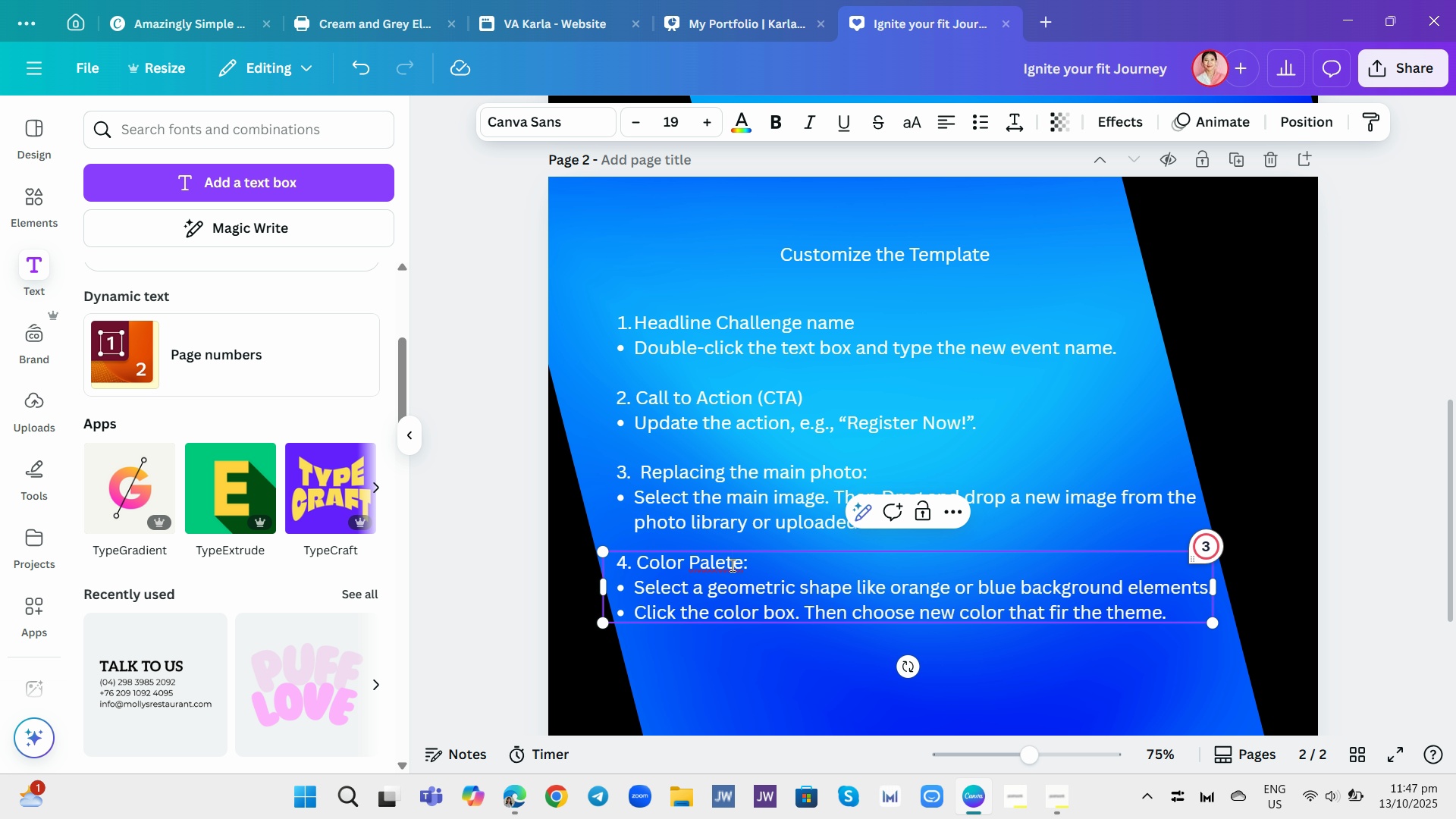 
key(T)
 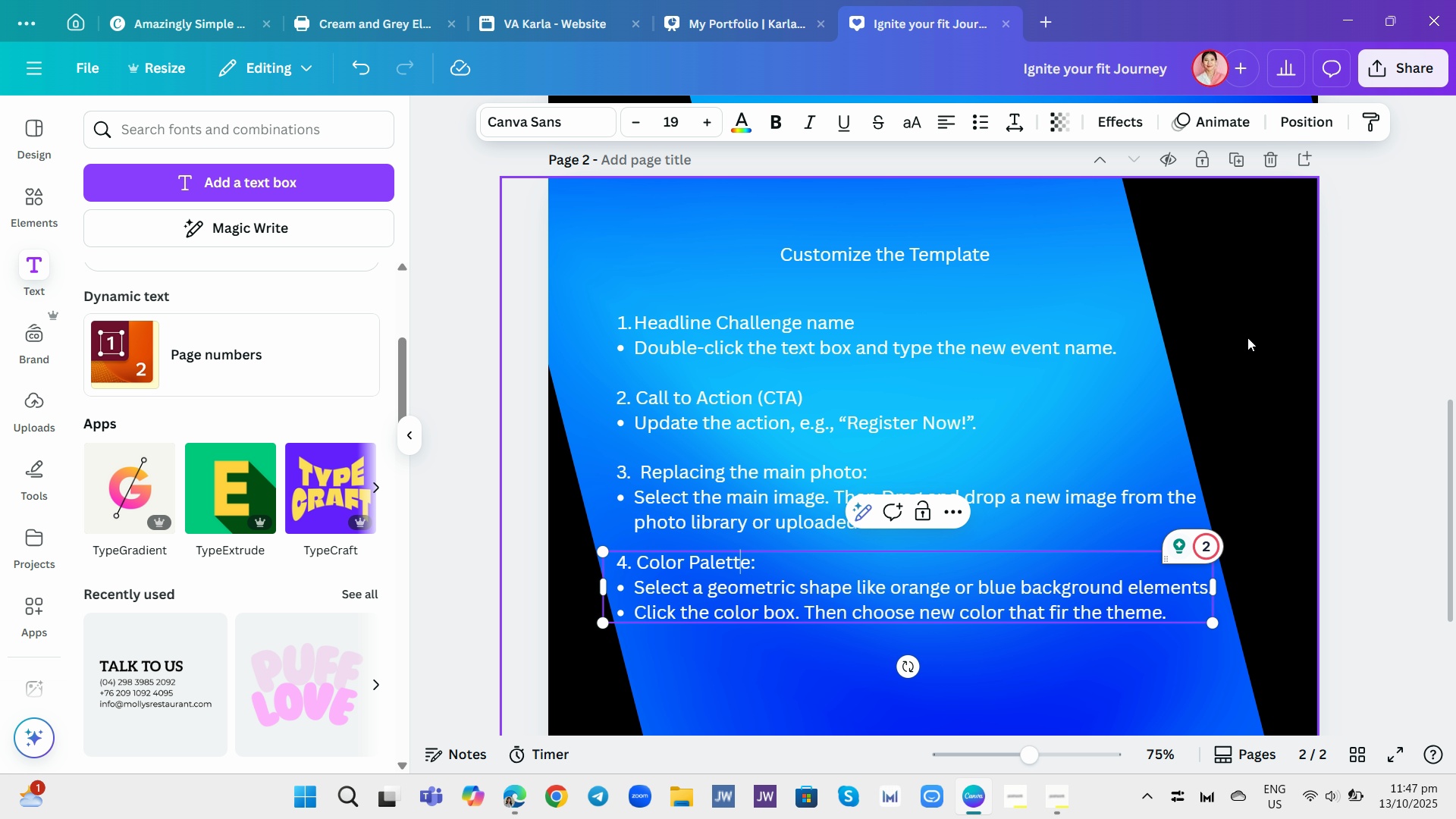 
scroll: coordinate [1241, 309], scroll_direction: down, amount: 3.0
 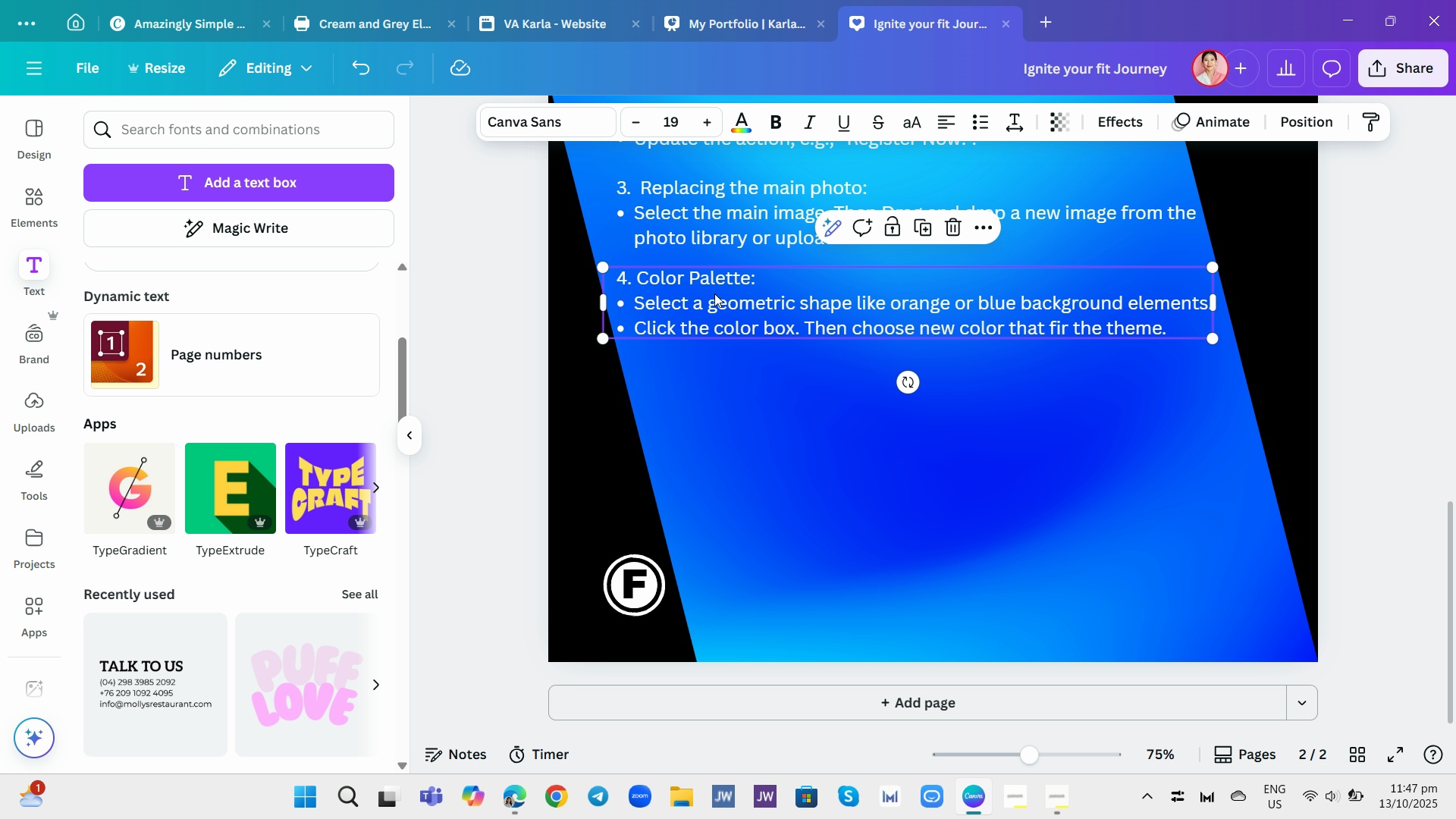 
left_click([714, 293])
 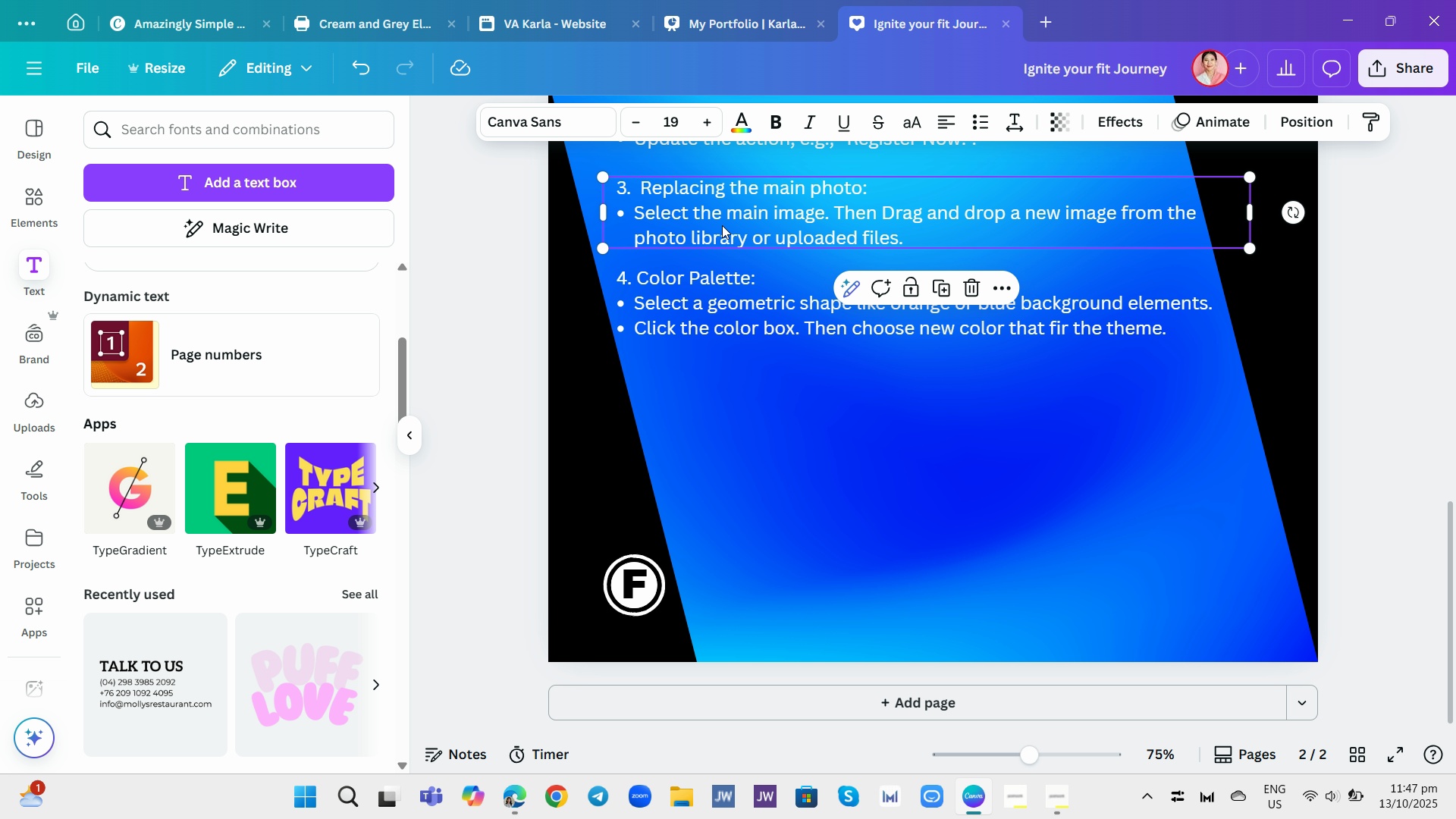 
left_click([722, 225])
 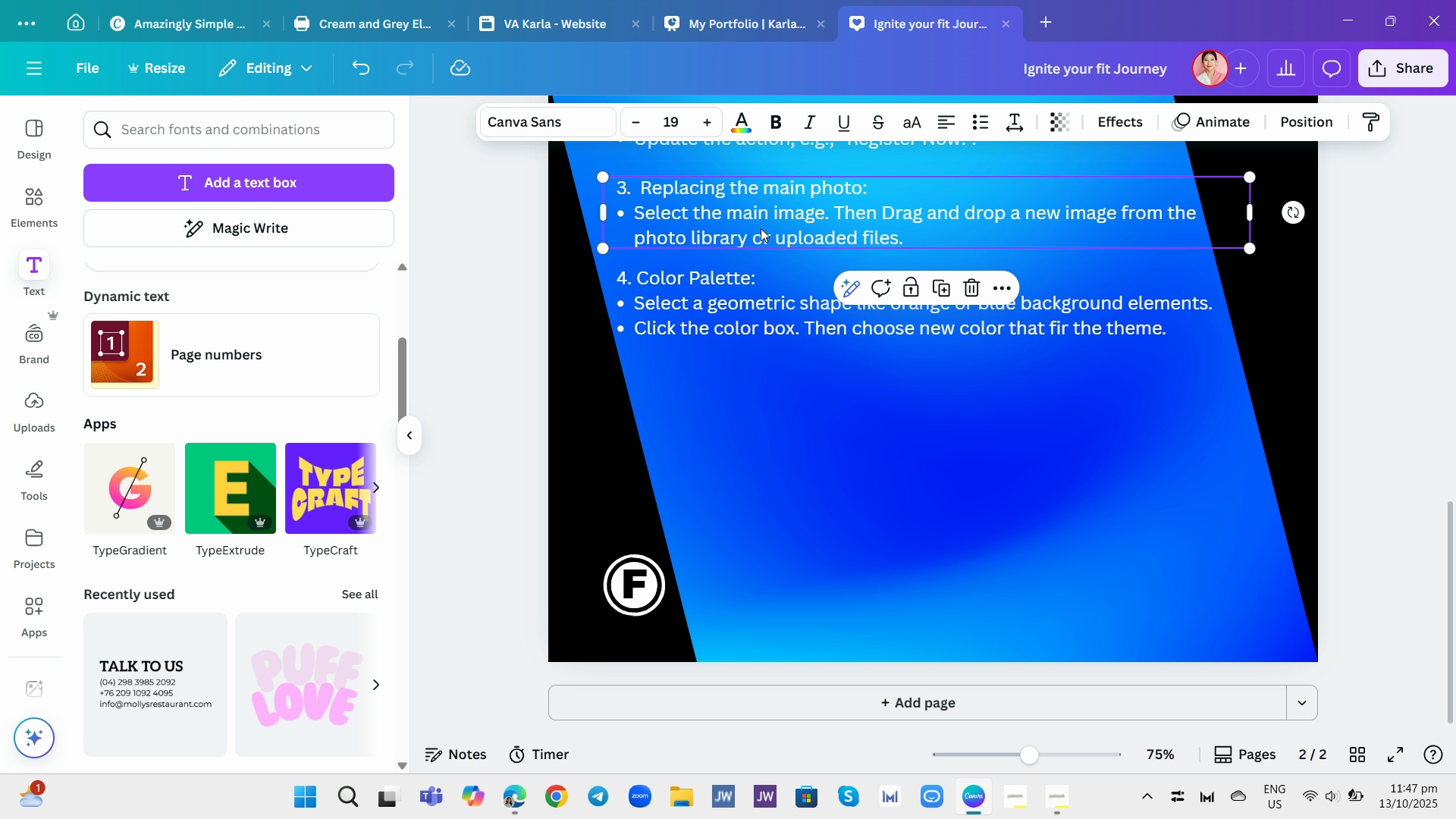 
scroll: coordinate [764, 228], scroll_direction: none, amount: 0.0
 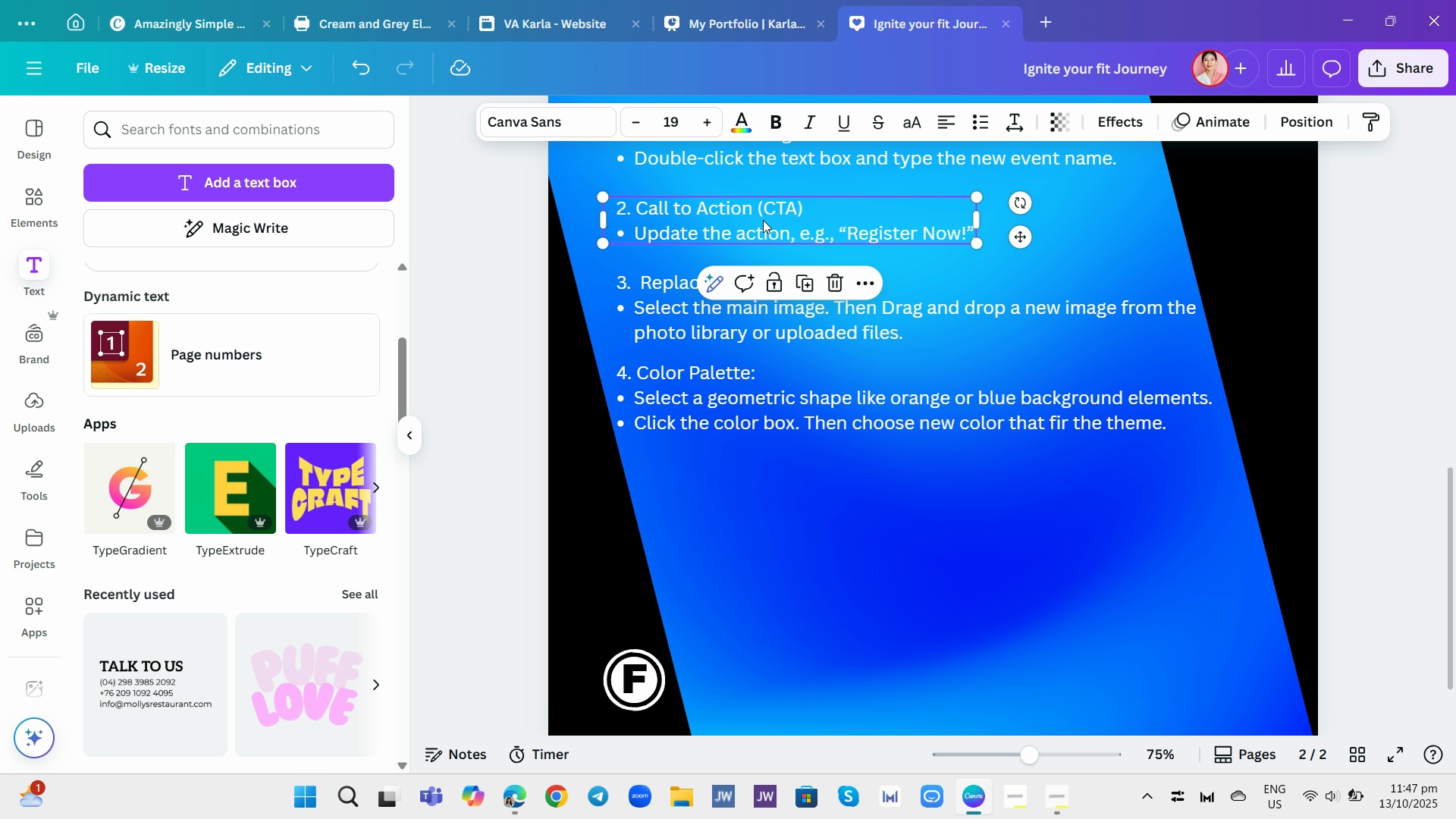 
left_click([763, 220])
 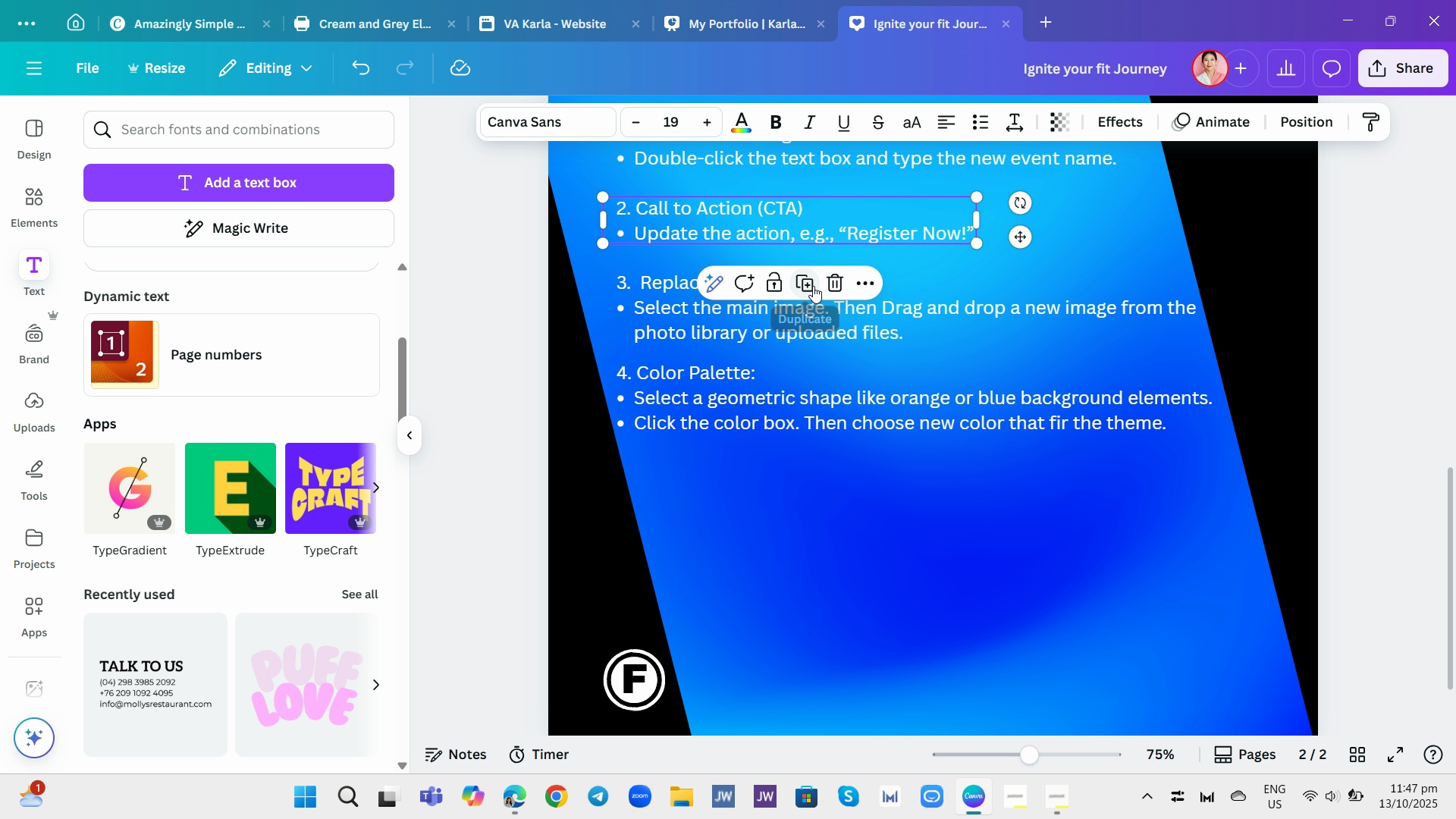 
left_click([813, 286])
 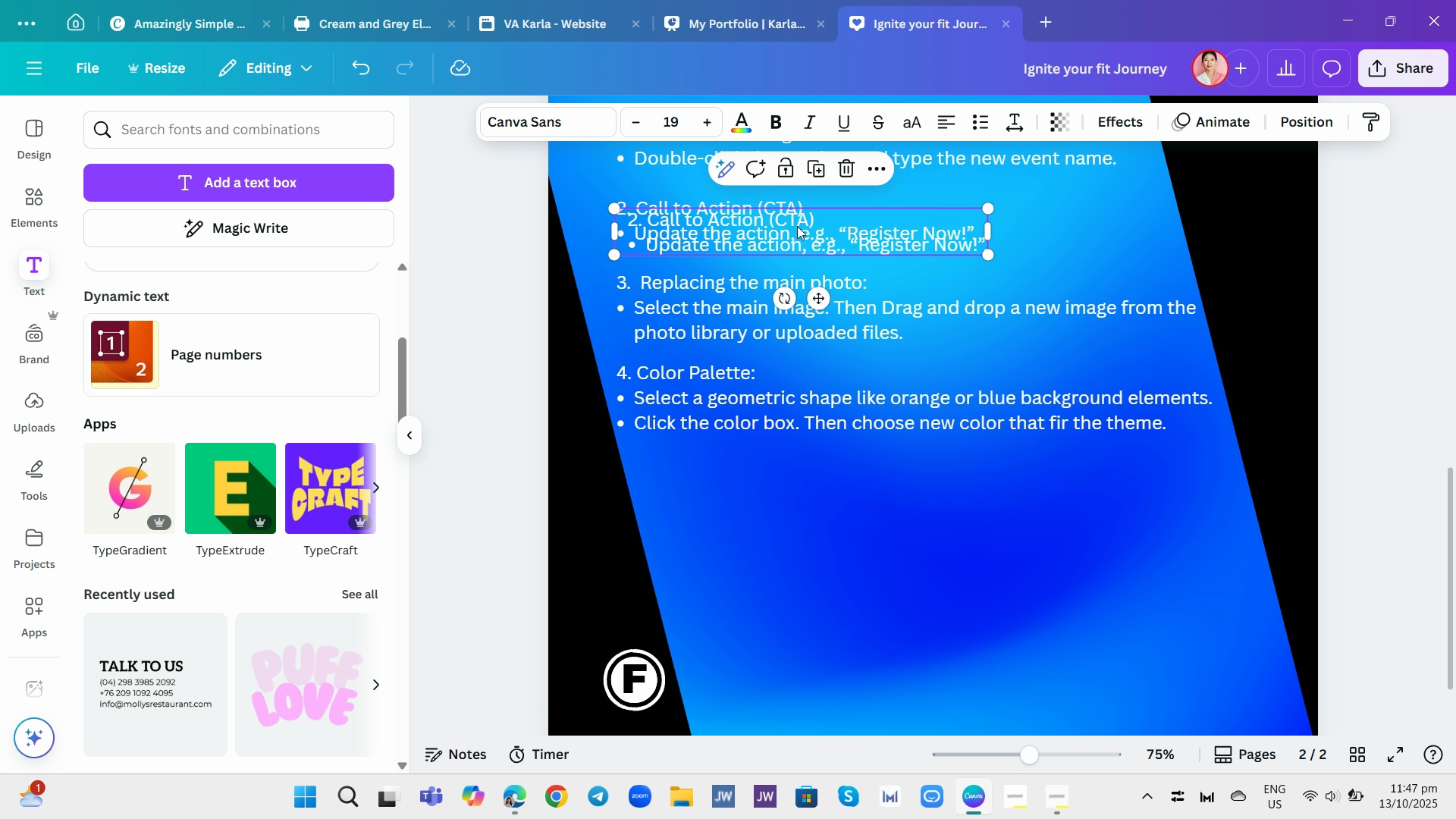 
left_click_drag(start_coordinate=[799, 221], to_coordinate=[799, 475])
 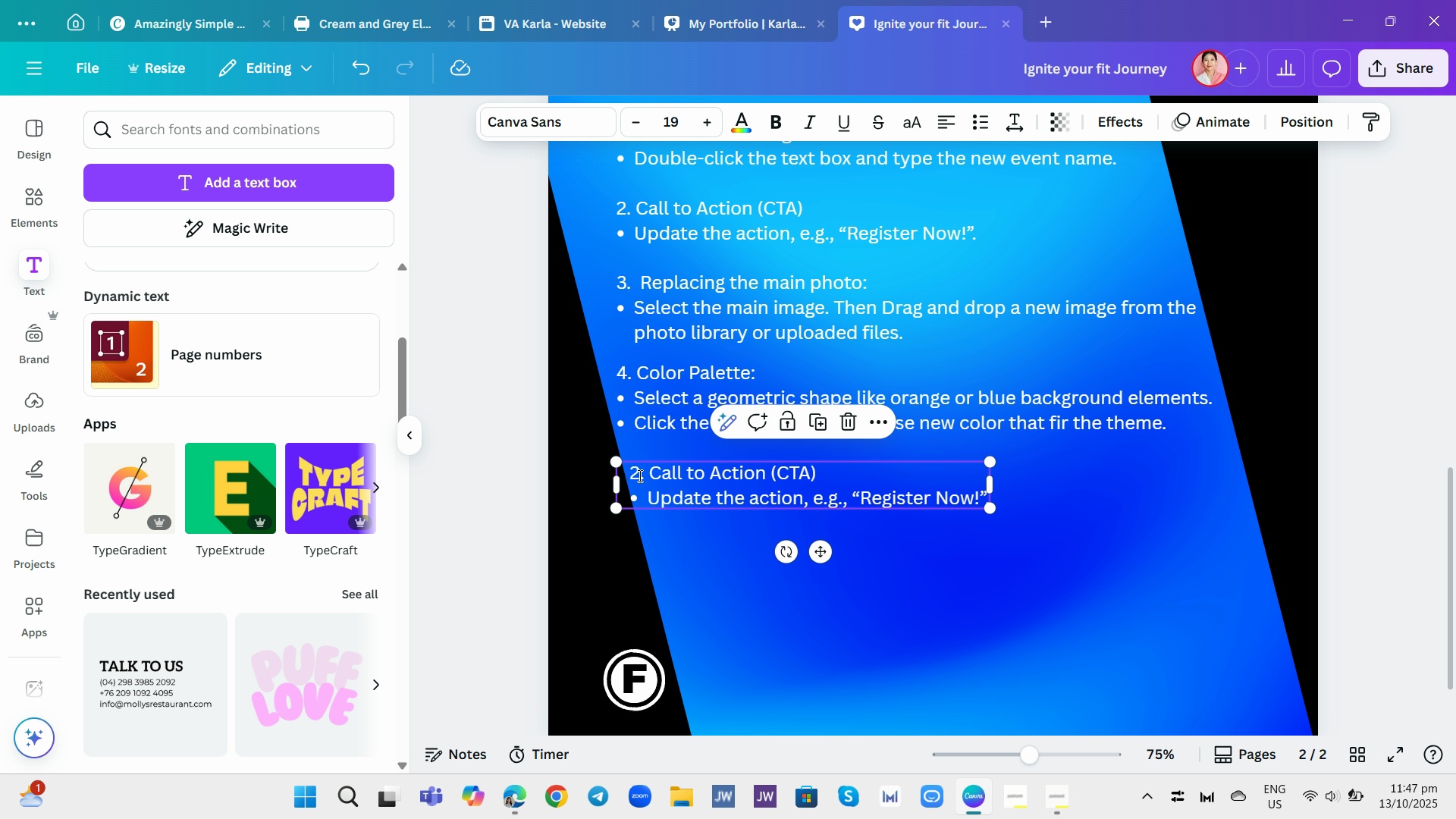 
double_click([639, 475])
 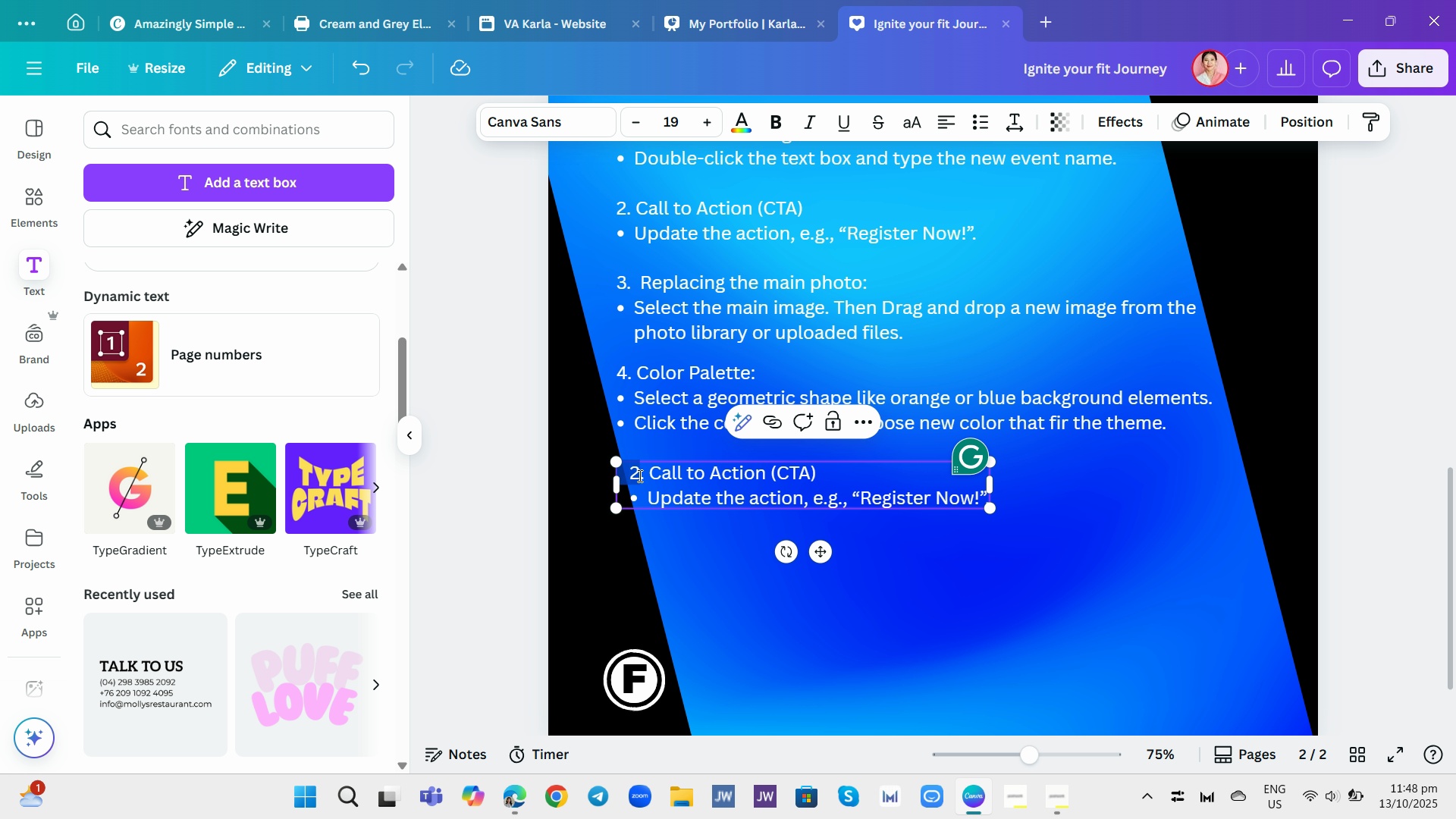 
left_click([639, 475])
 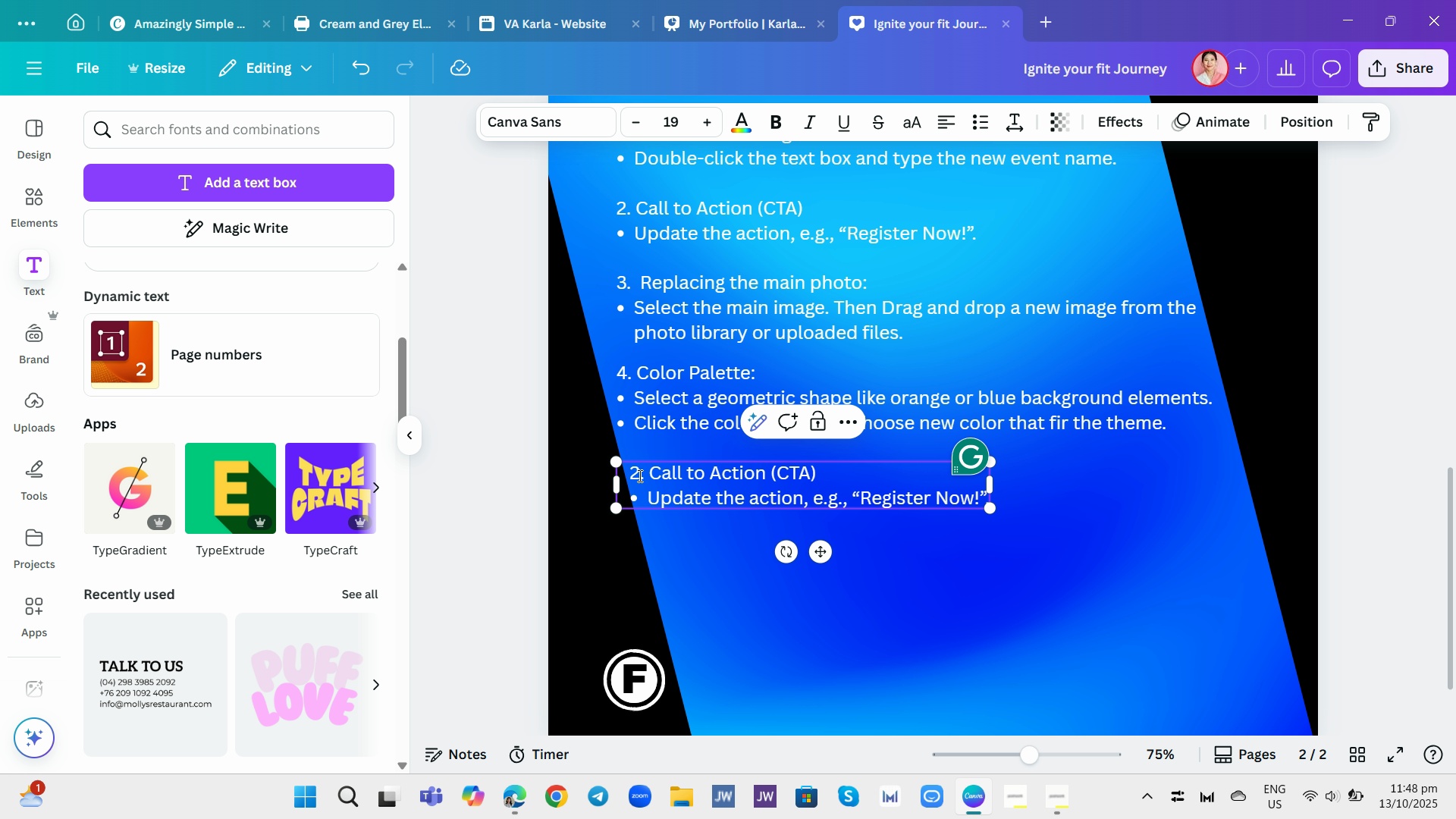 
key(Backspace)
 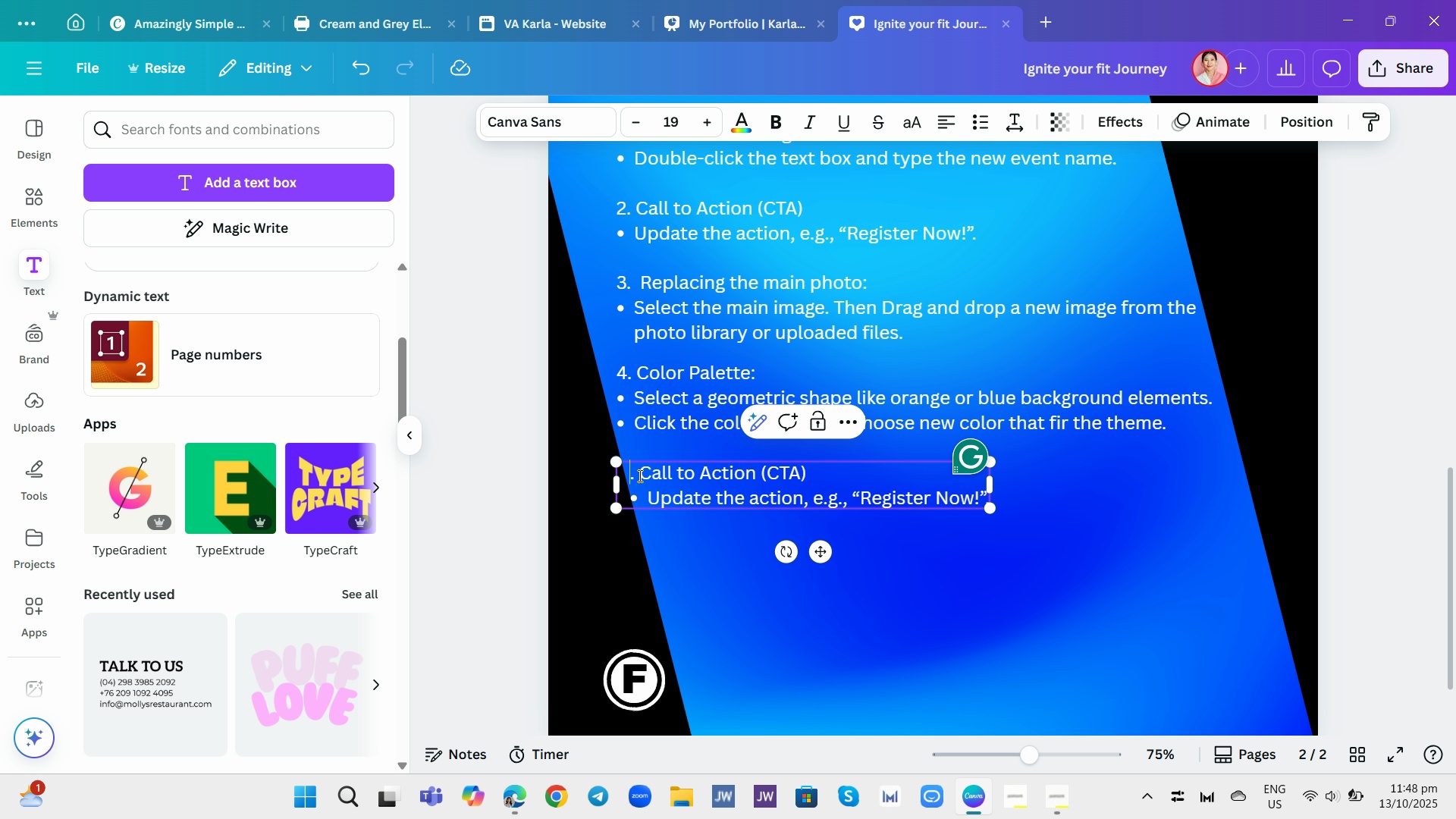 
key(5)
 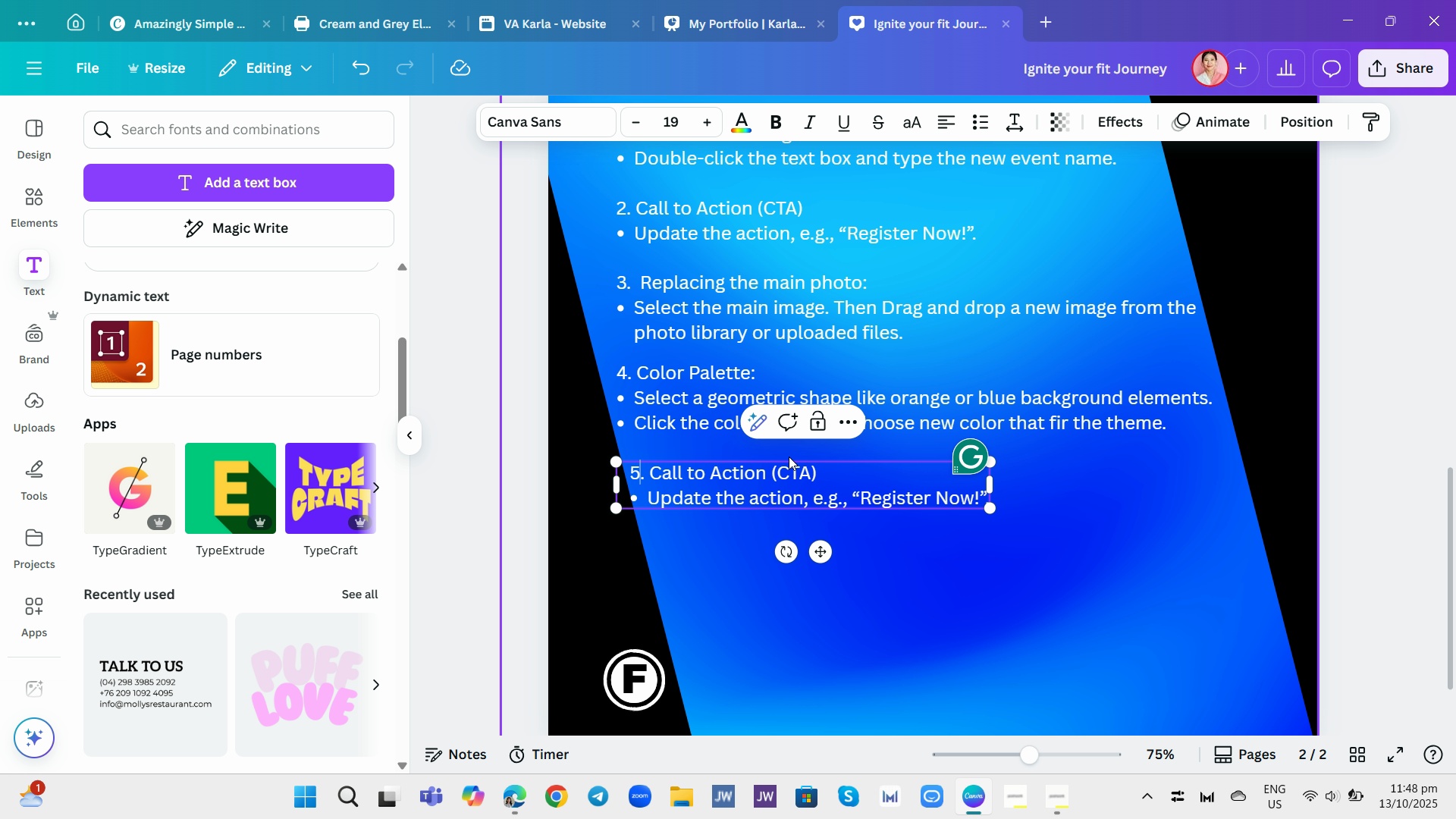 
left_click_drag(start_coordinate=[820, 473], to_coordinate=[645, 479])